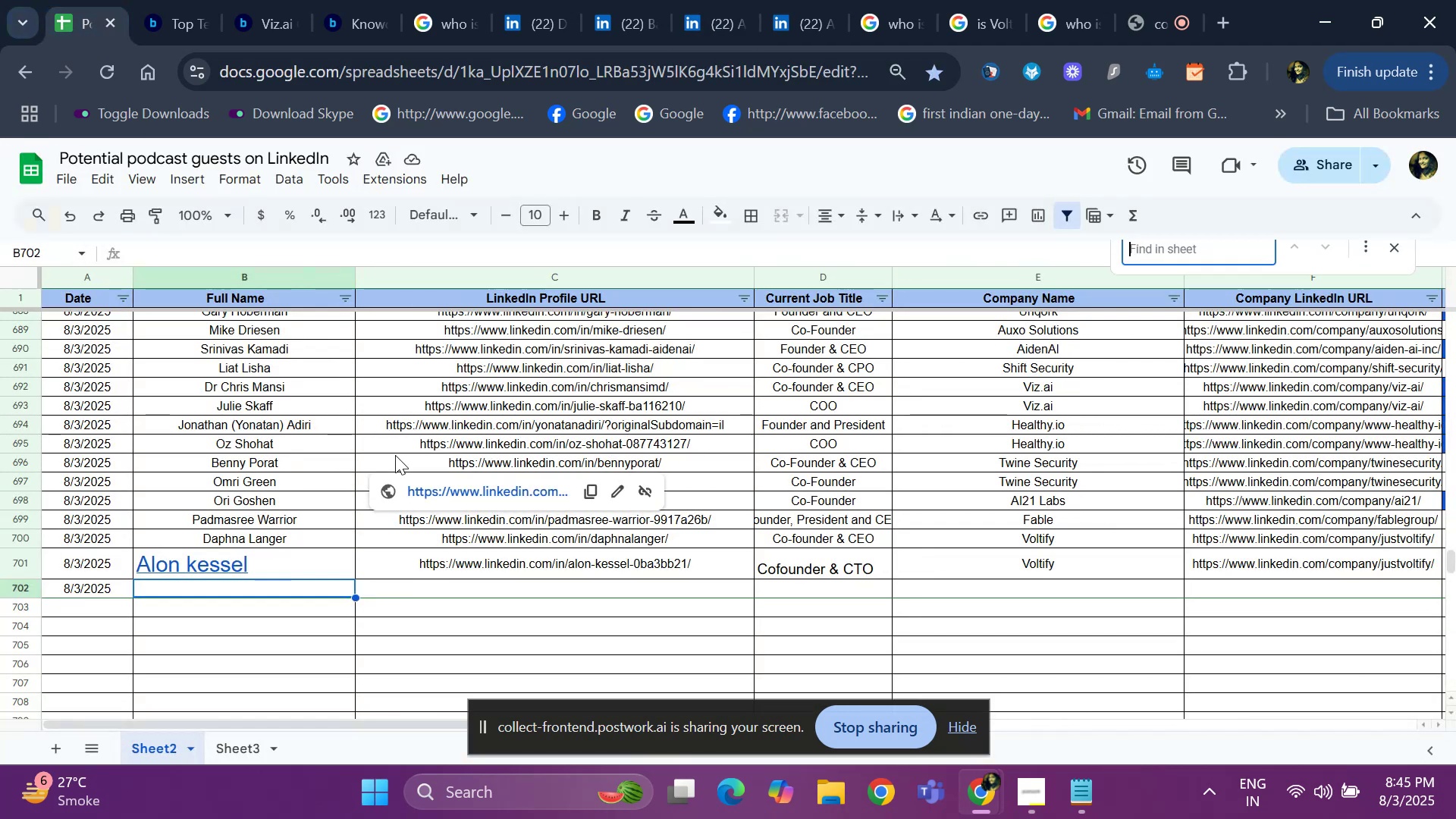 
key(Control+V)
 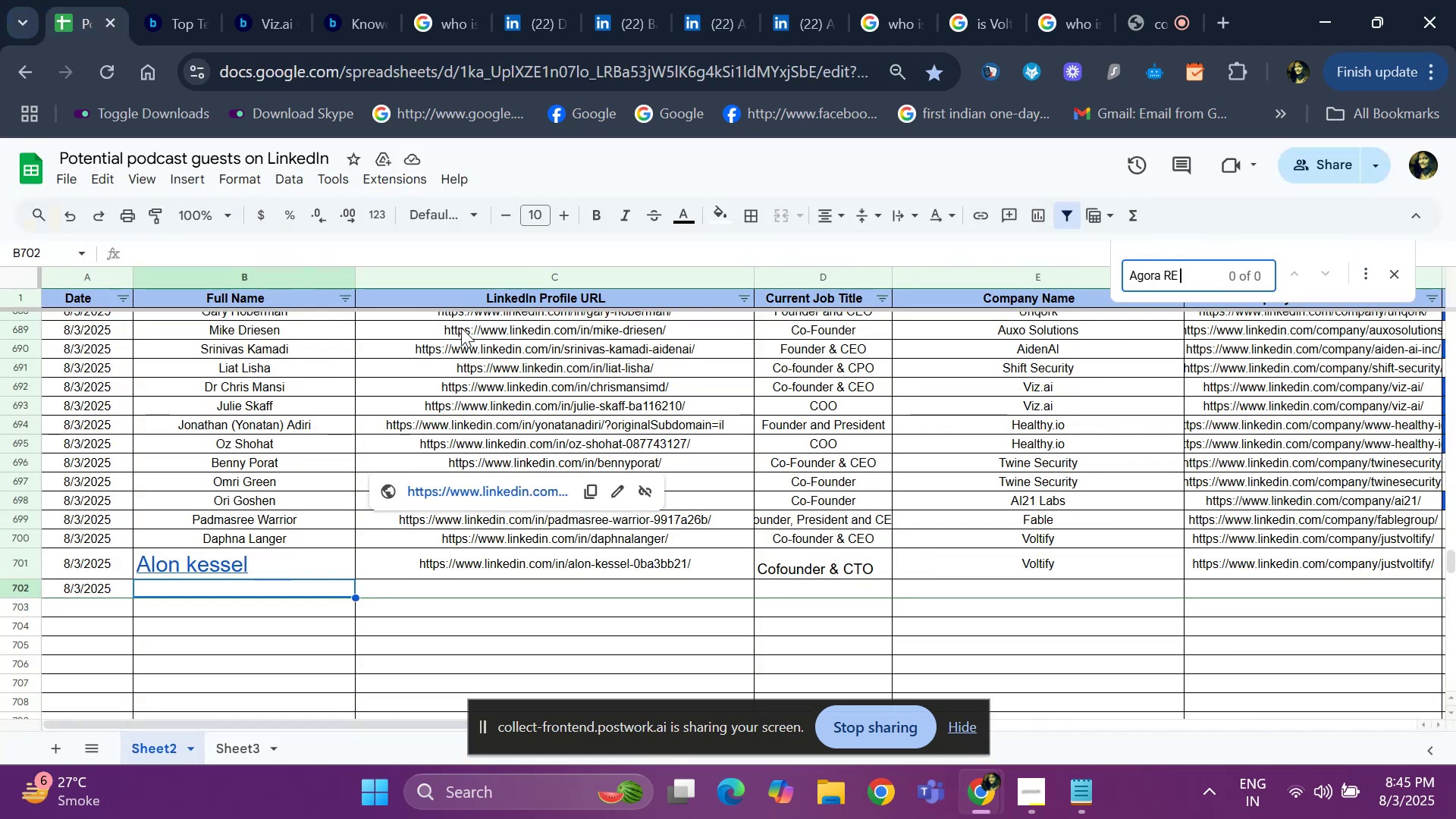 
left_click([542, 20])
 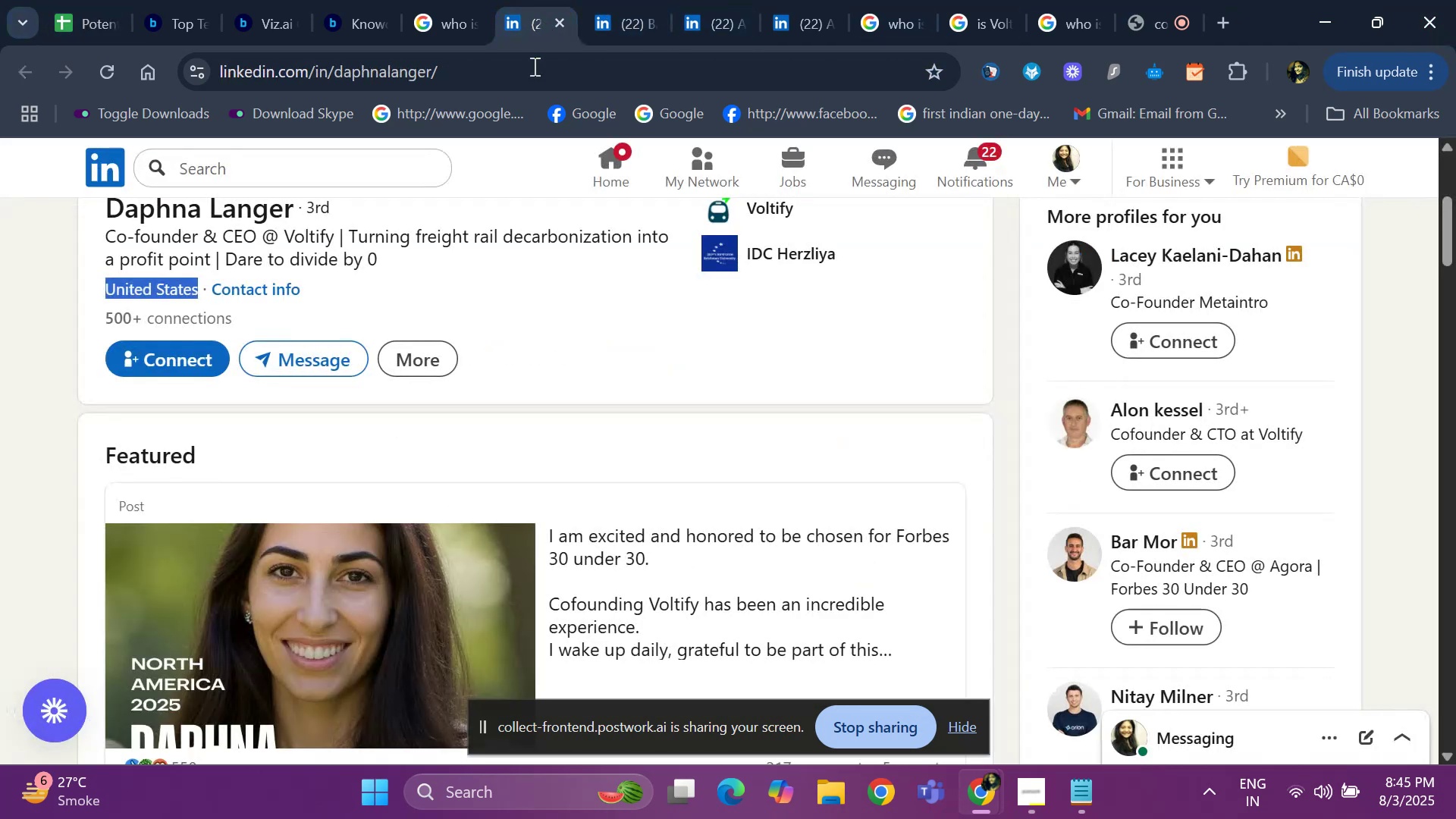 
scroll: coordinate [456, 357], scroll_direction: up, amount: 9.0
 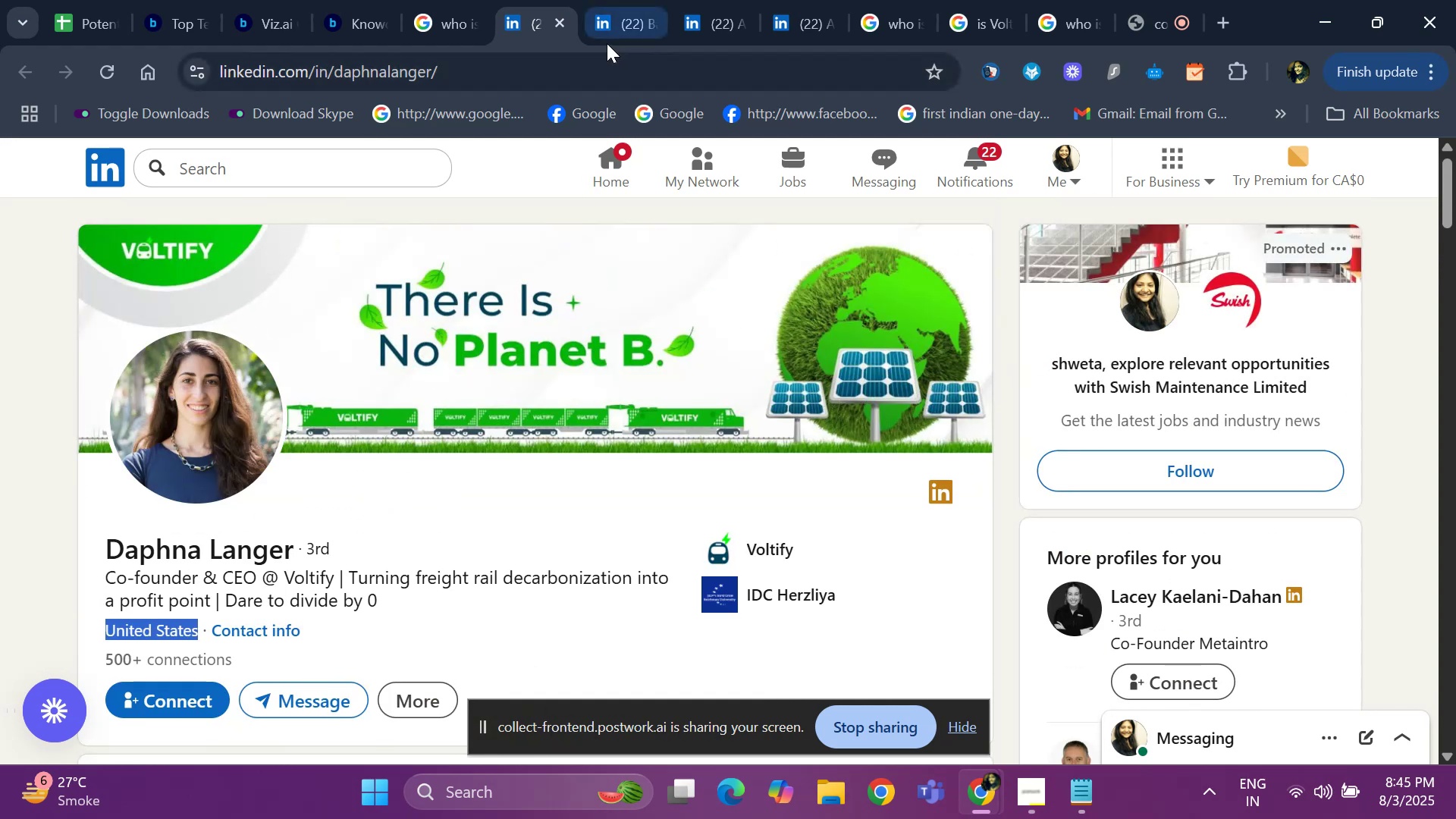 
left_click([614, 24])
 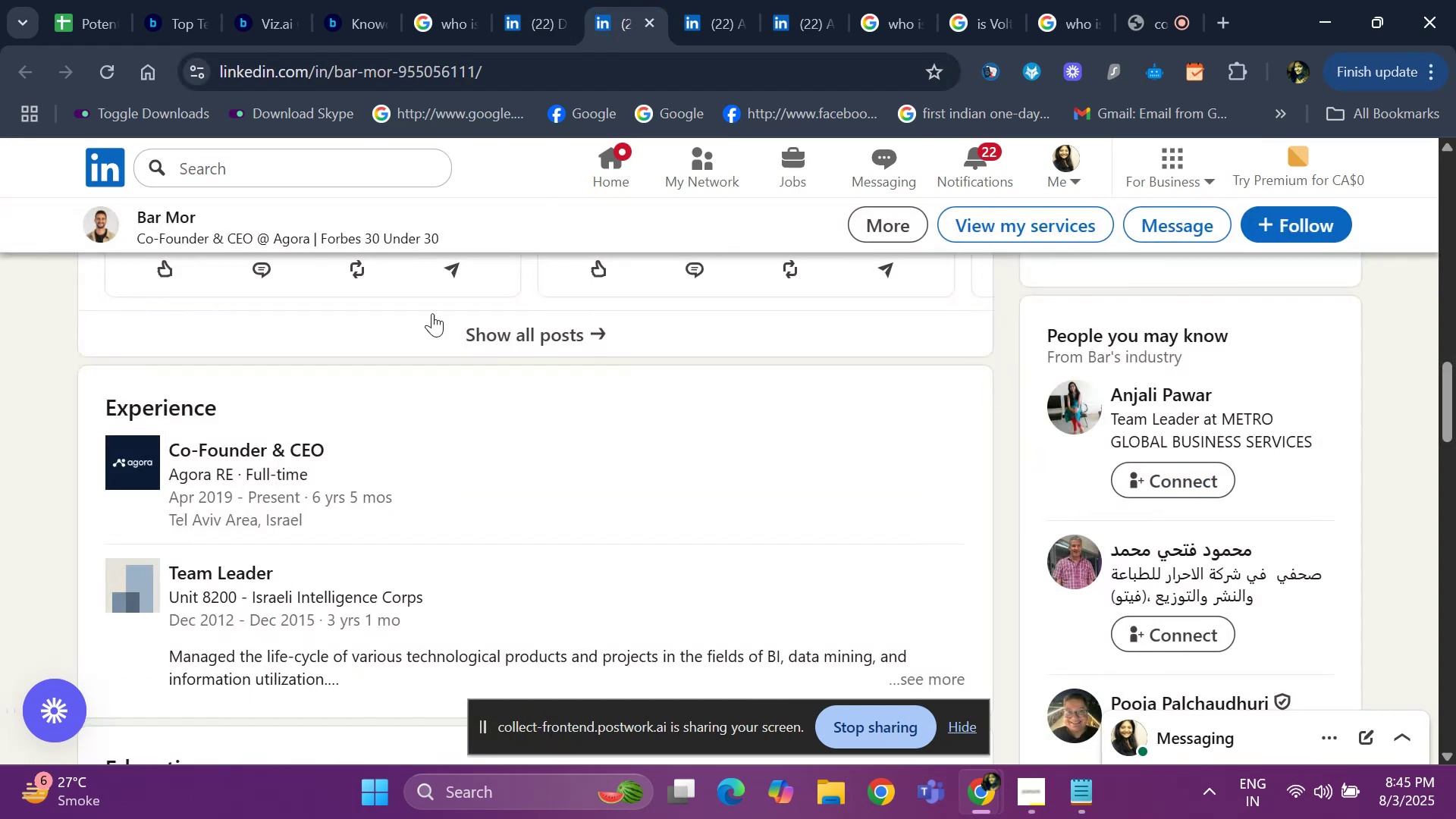 
scroll: coordinate [199, 426], scroll_direction: up, amount: 15.0
 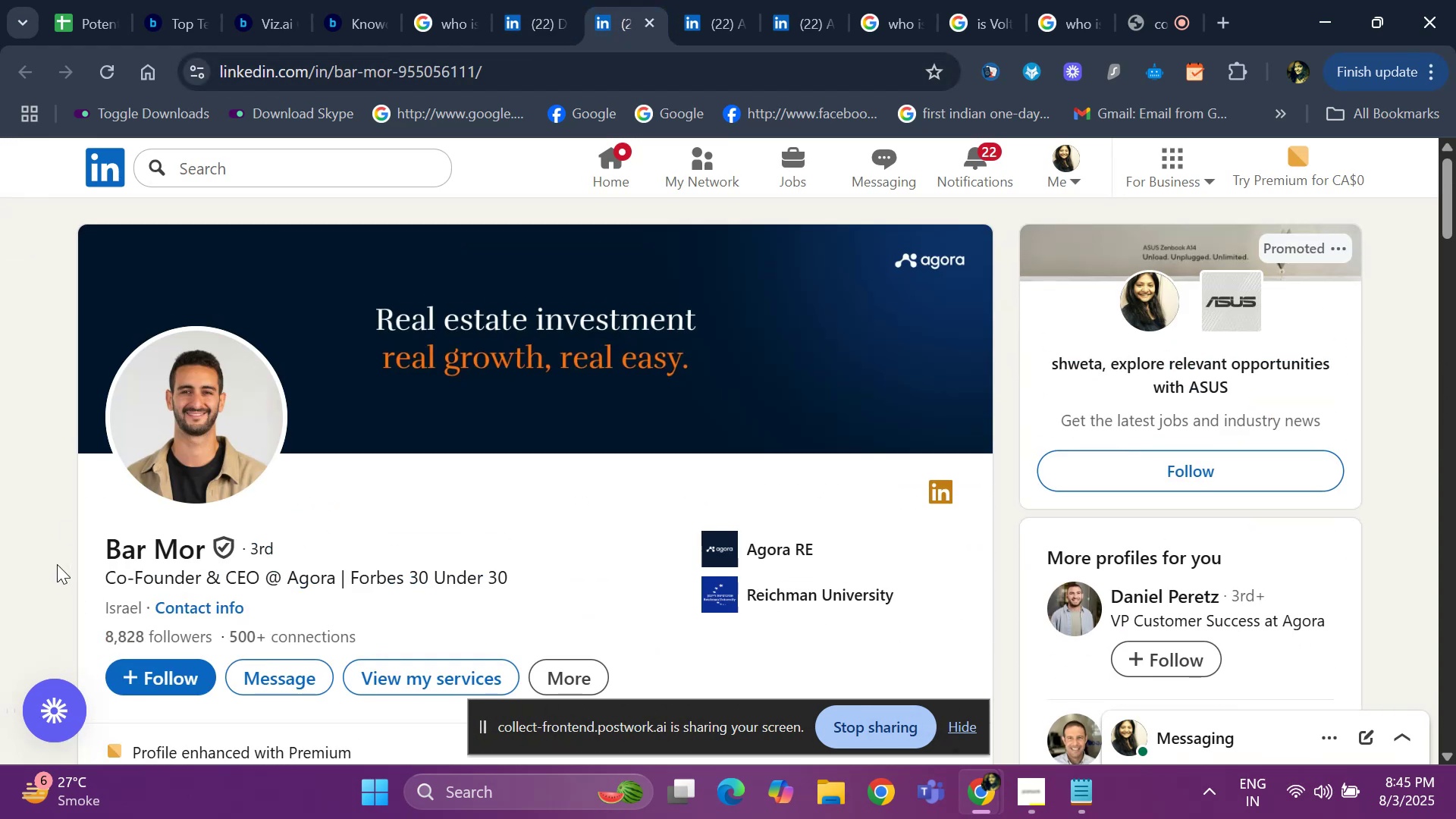 
left_click_drag(start_coordinate=[95, 542], to_coordinate=[202, 551])
 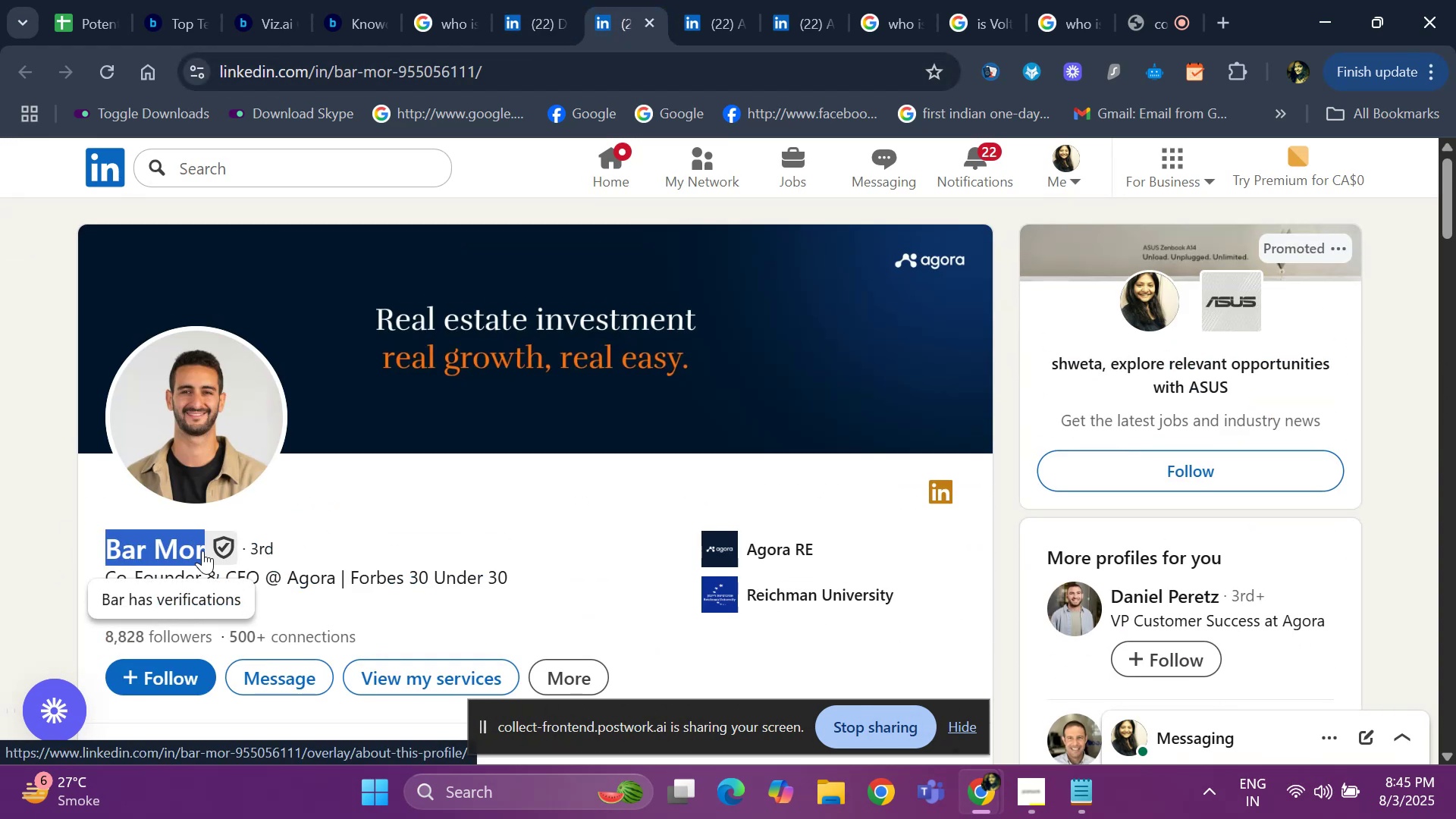 
key(Control+C)
 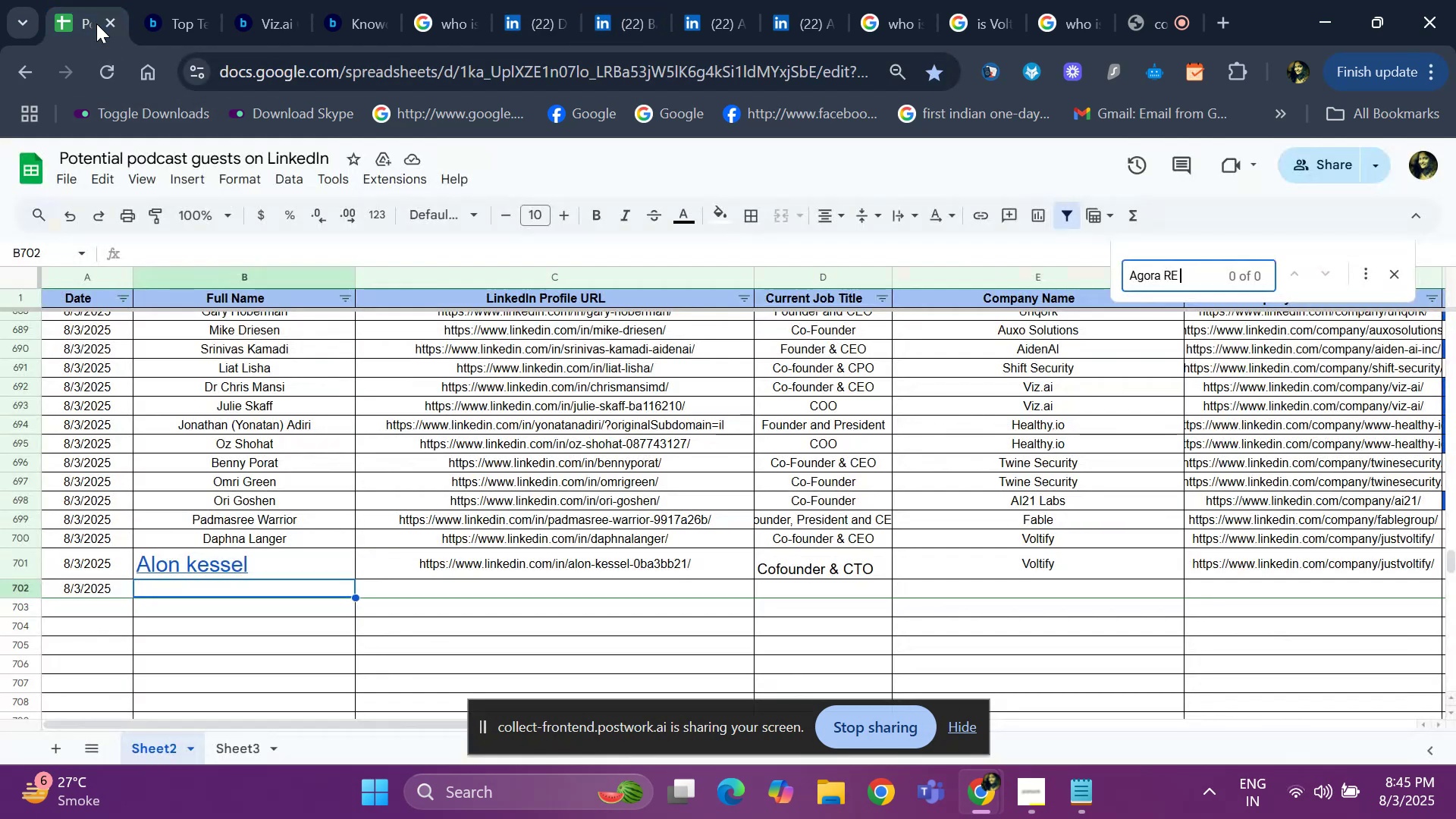 
key(Control+ControlLeft)
 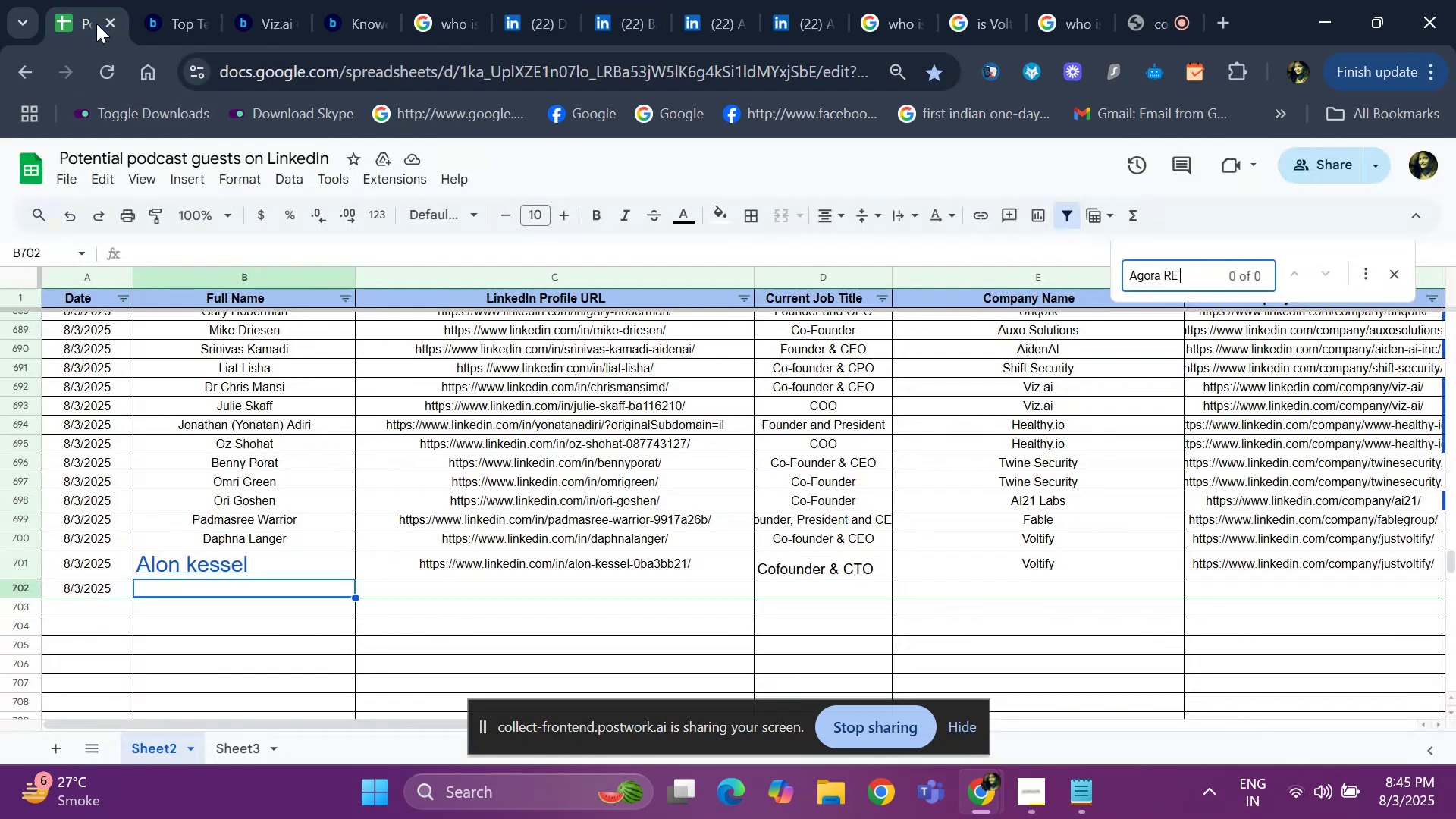 
key(Control+V)
 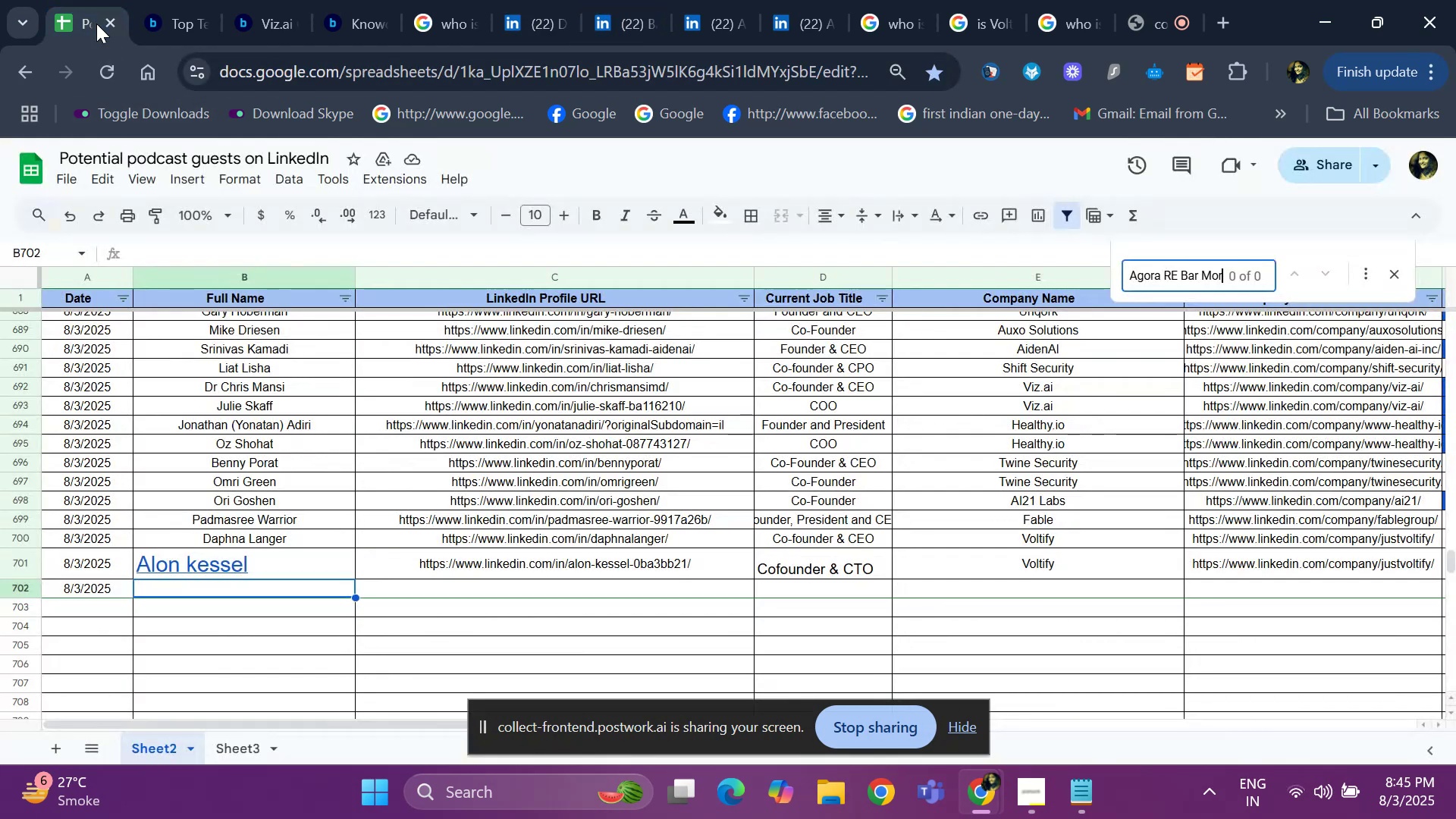 
key(ArrowRight)
 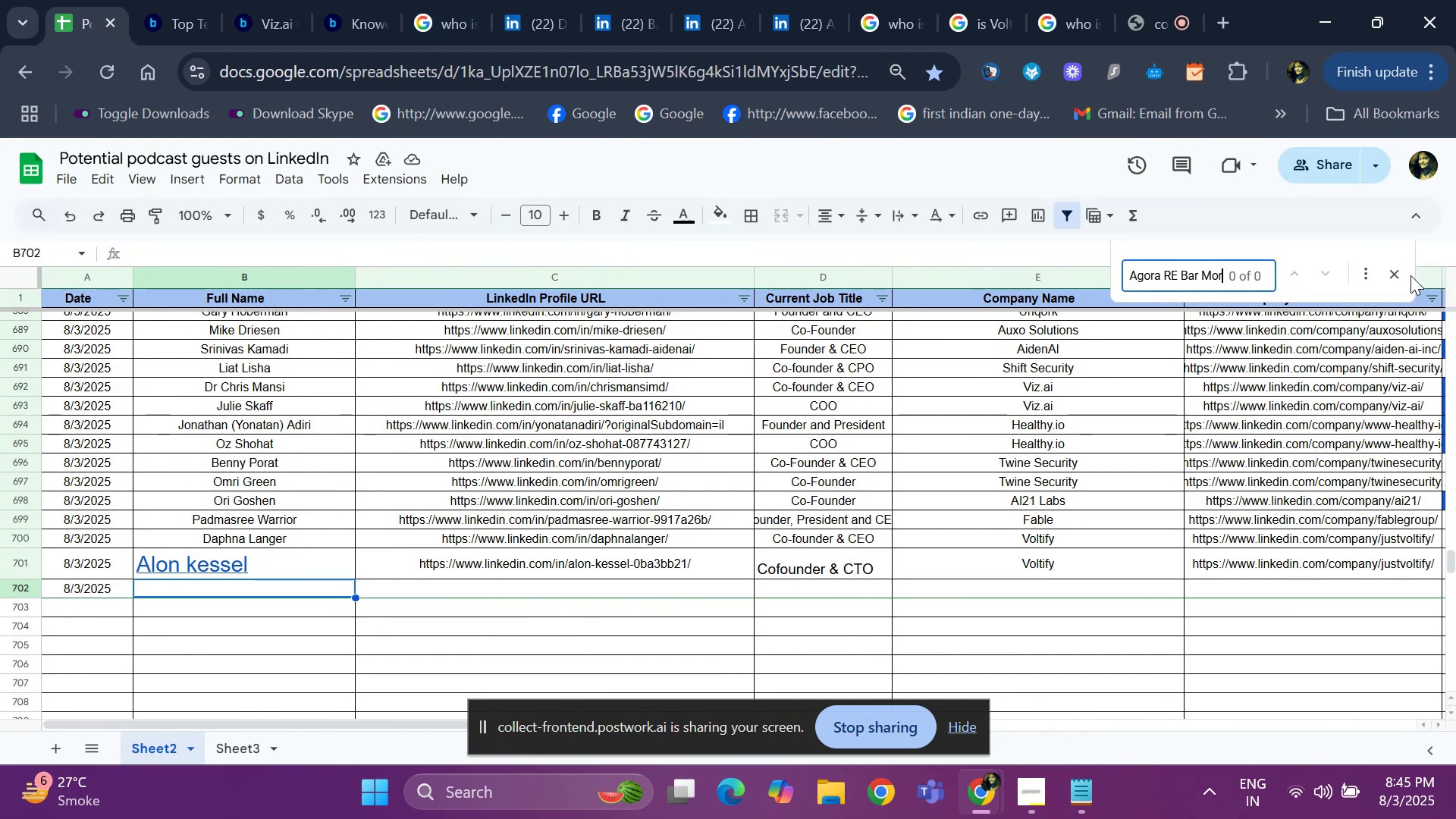 
left_click([1400, 275])
 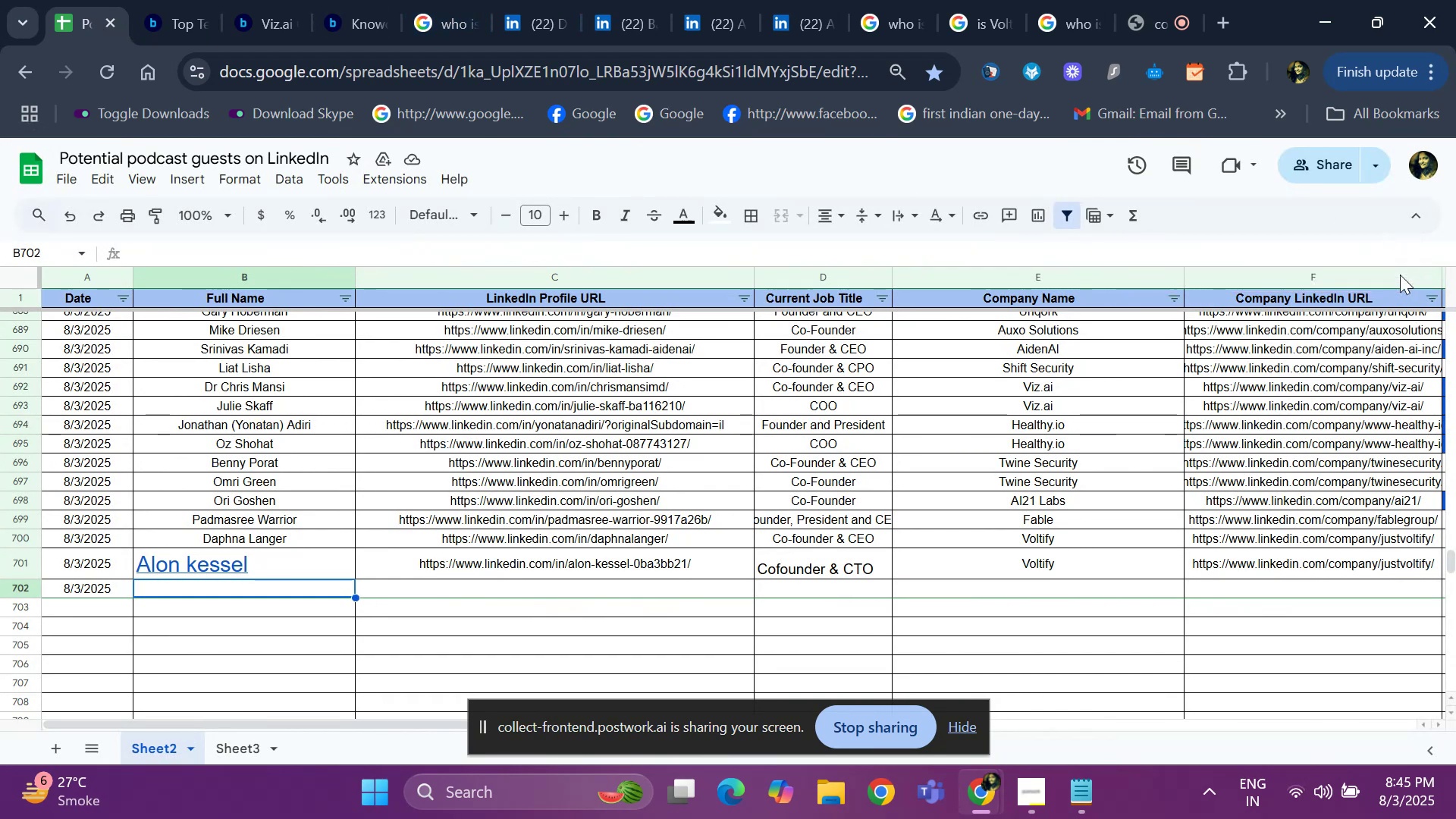 
key(Control+V)
 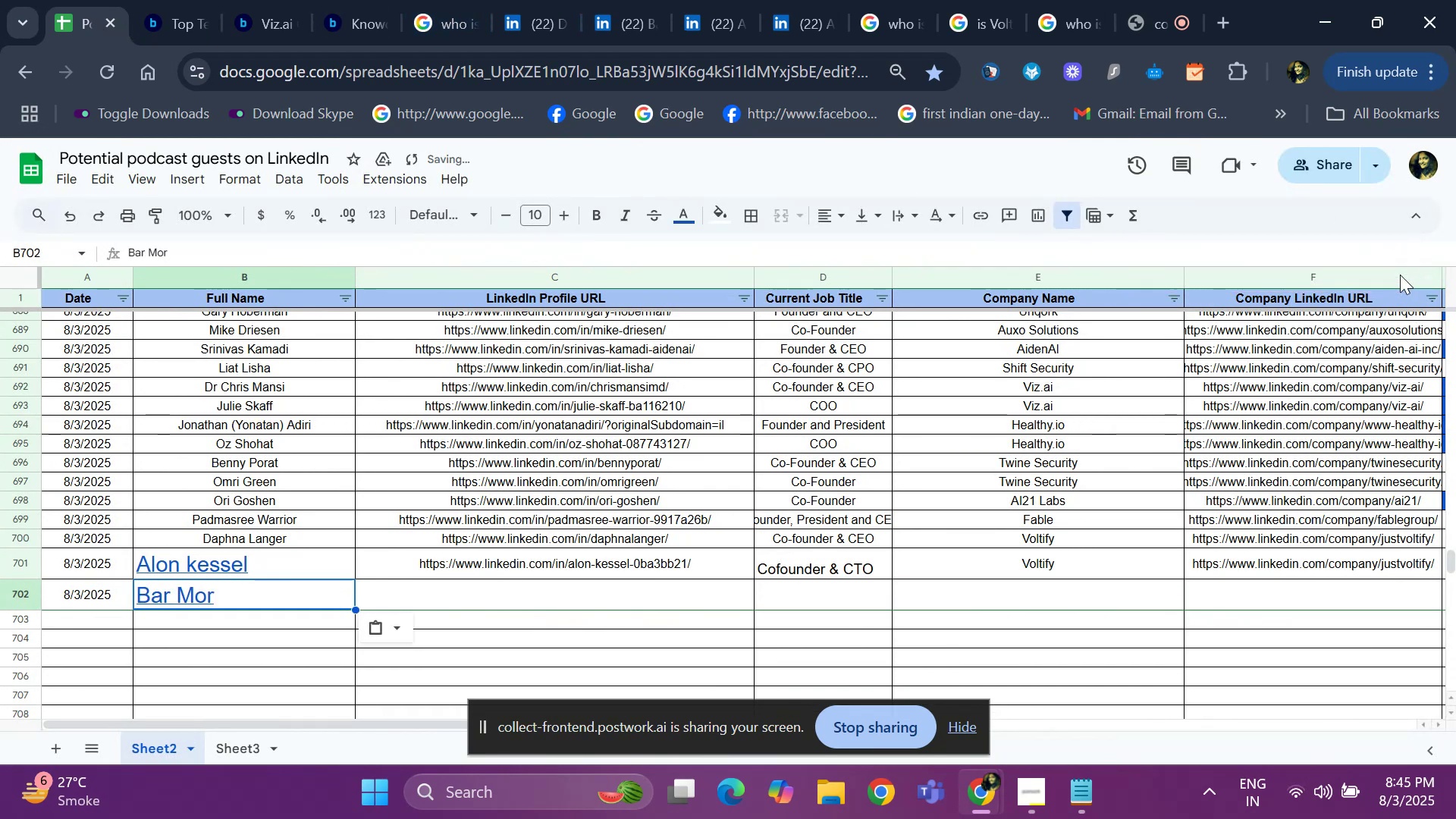 
key(ArrowRight)
 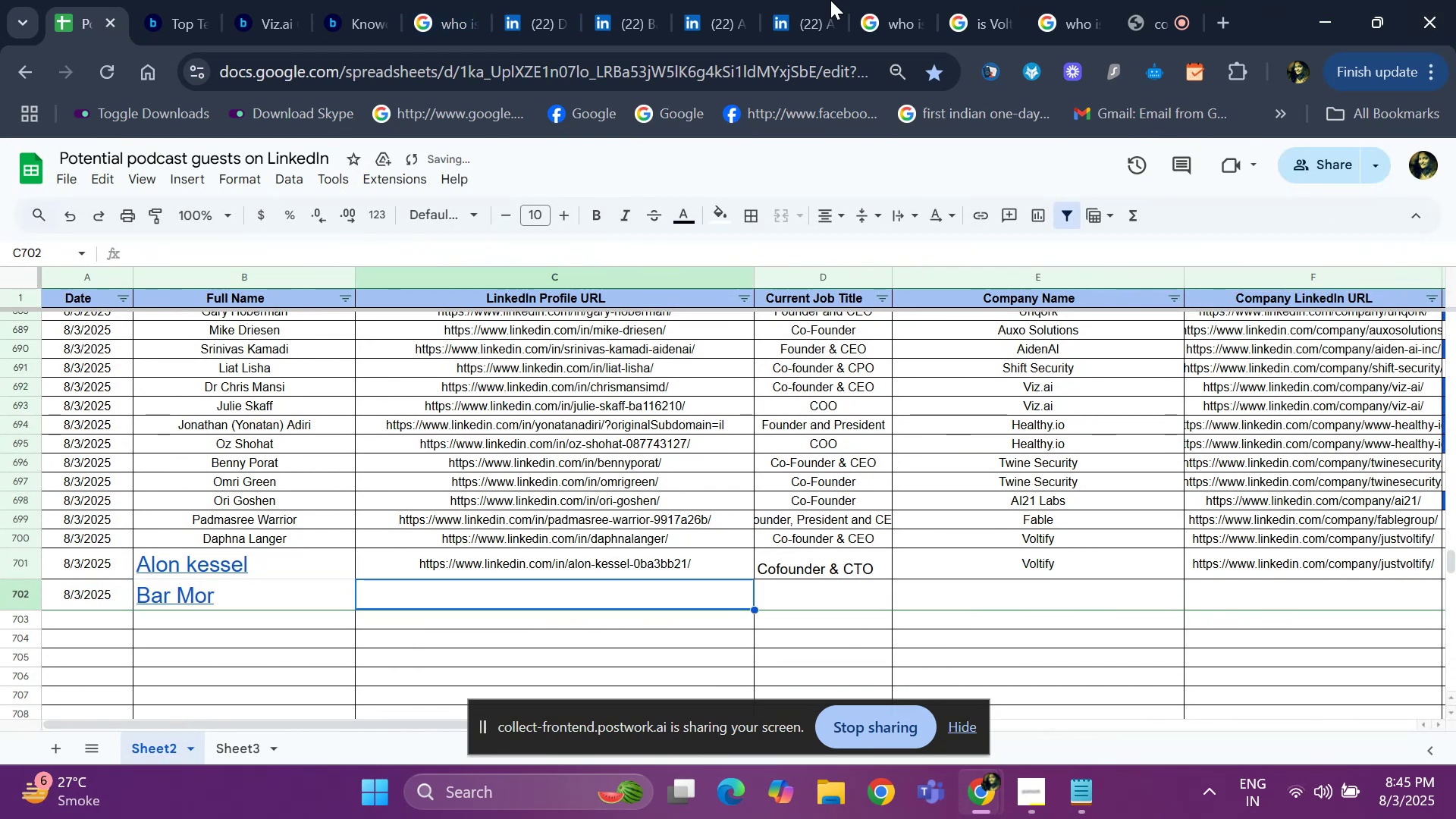 
left_click([619, 6])
 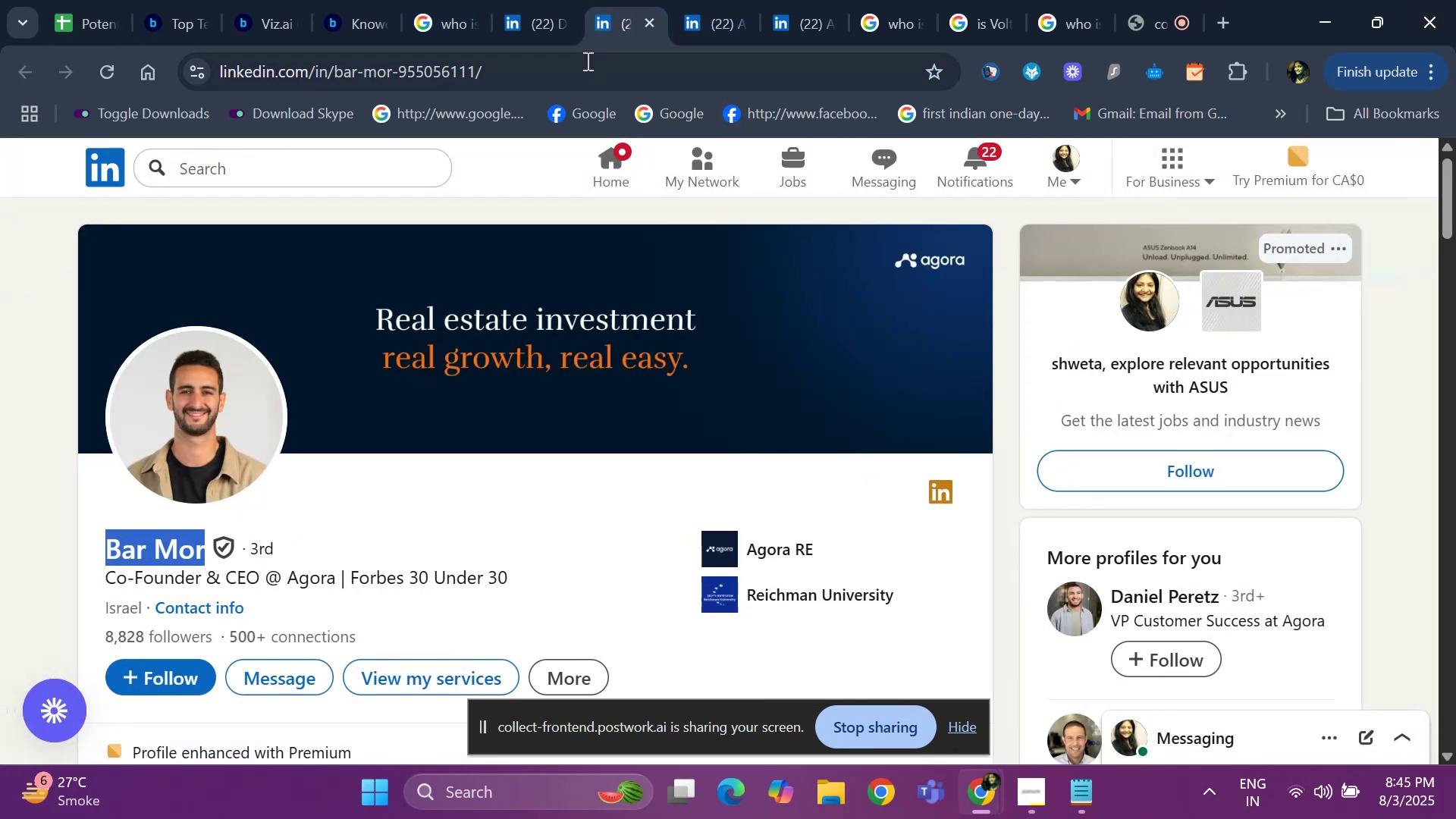 
key(Control+C)
 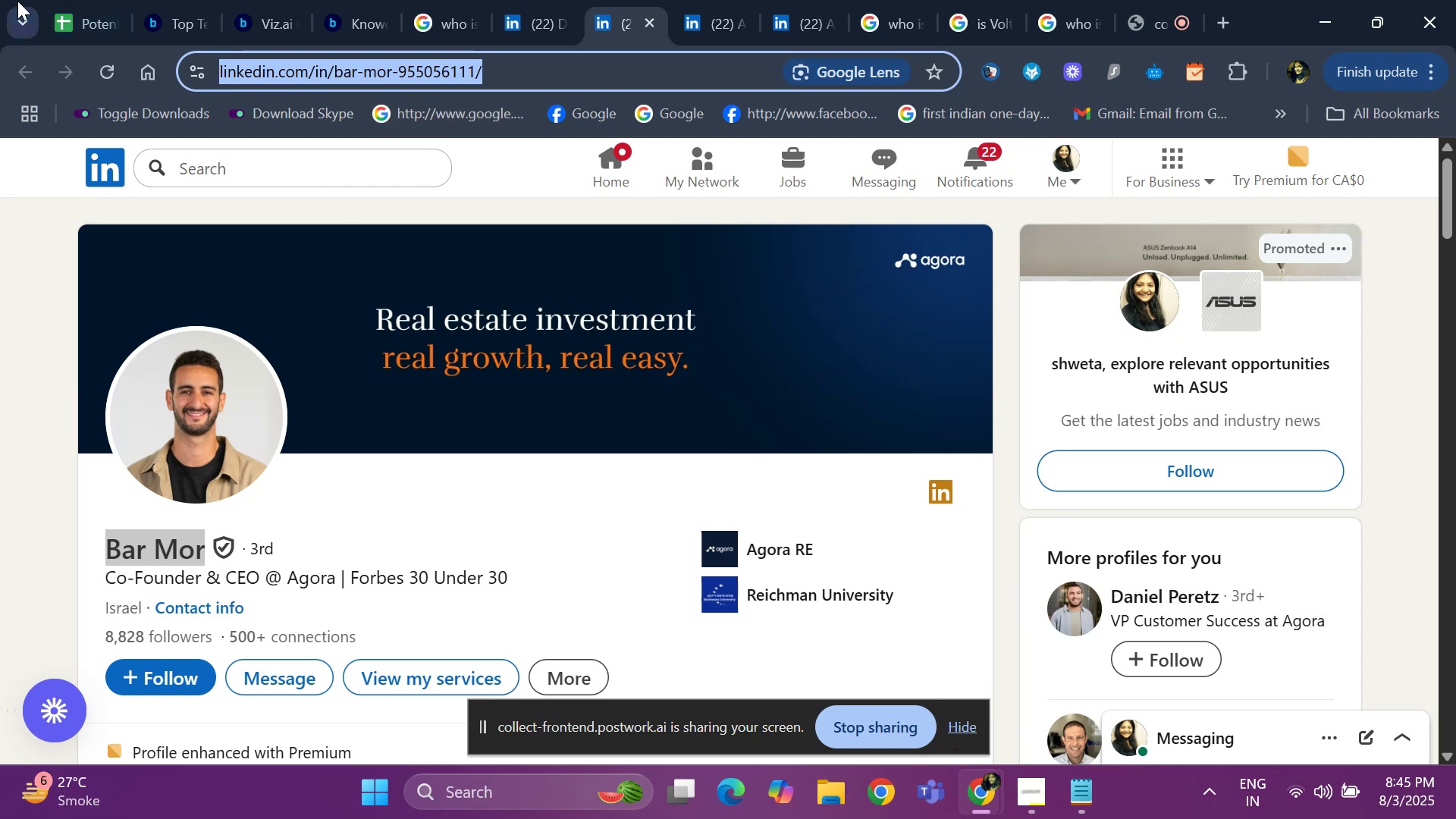 
left_click([57, 3])
 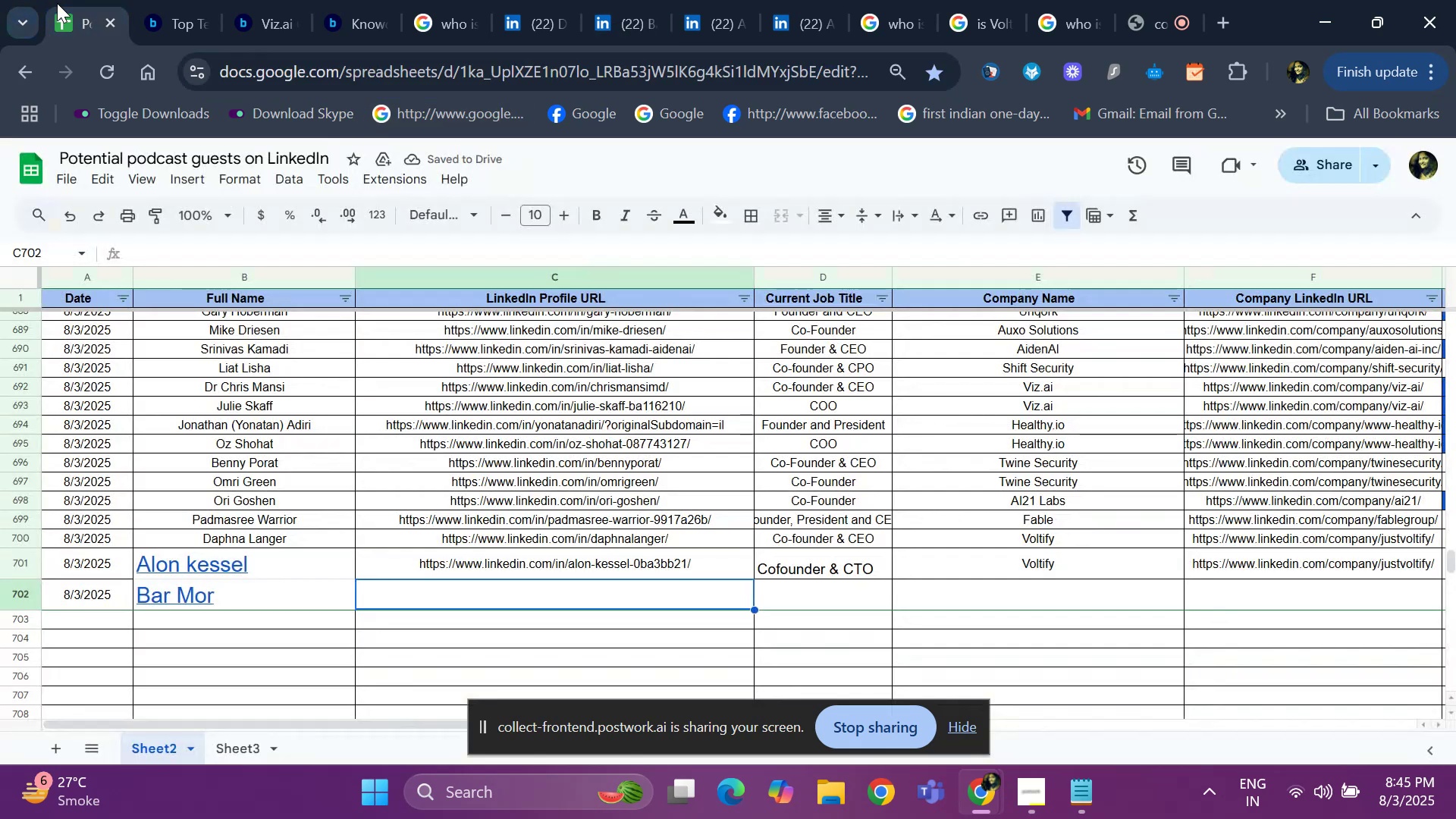 
key(Control+ControlLeft)
 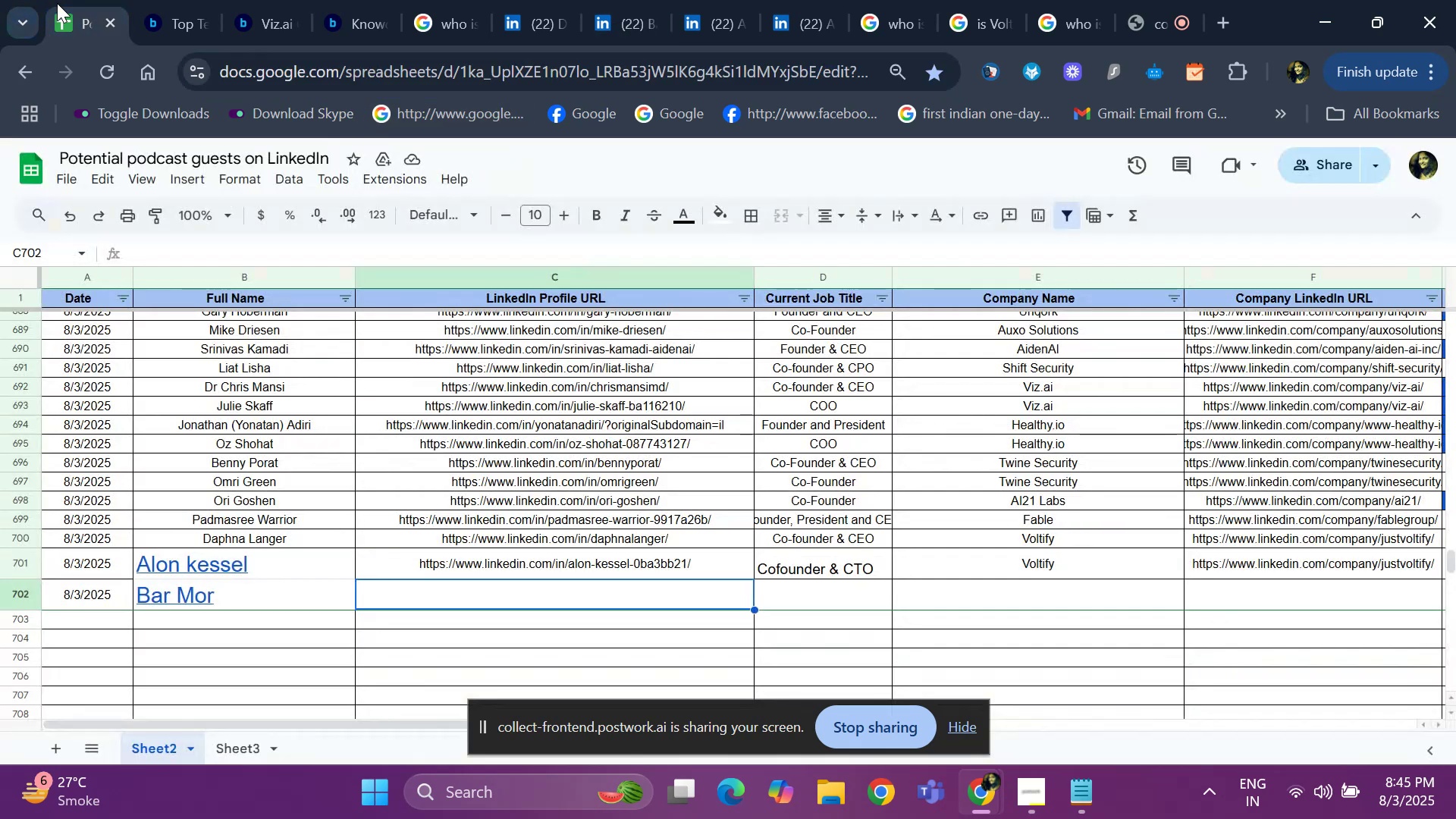 
key(Control+V)
 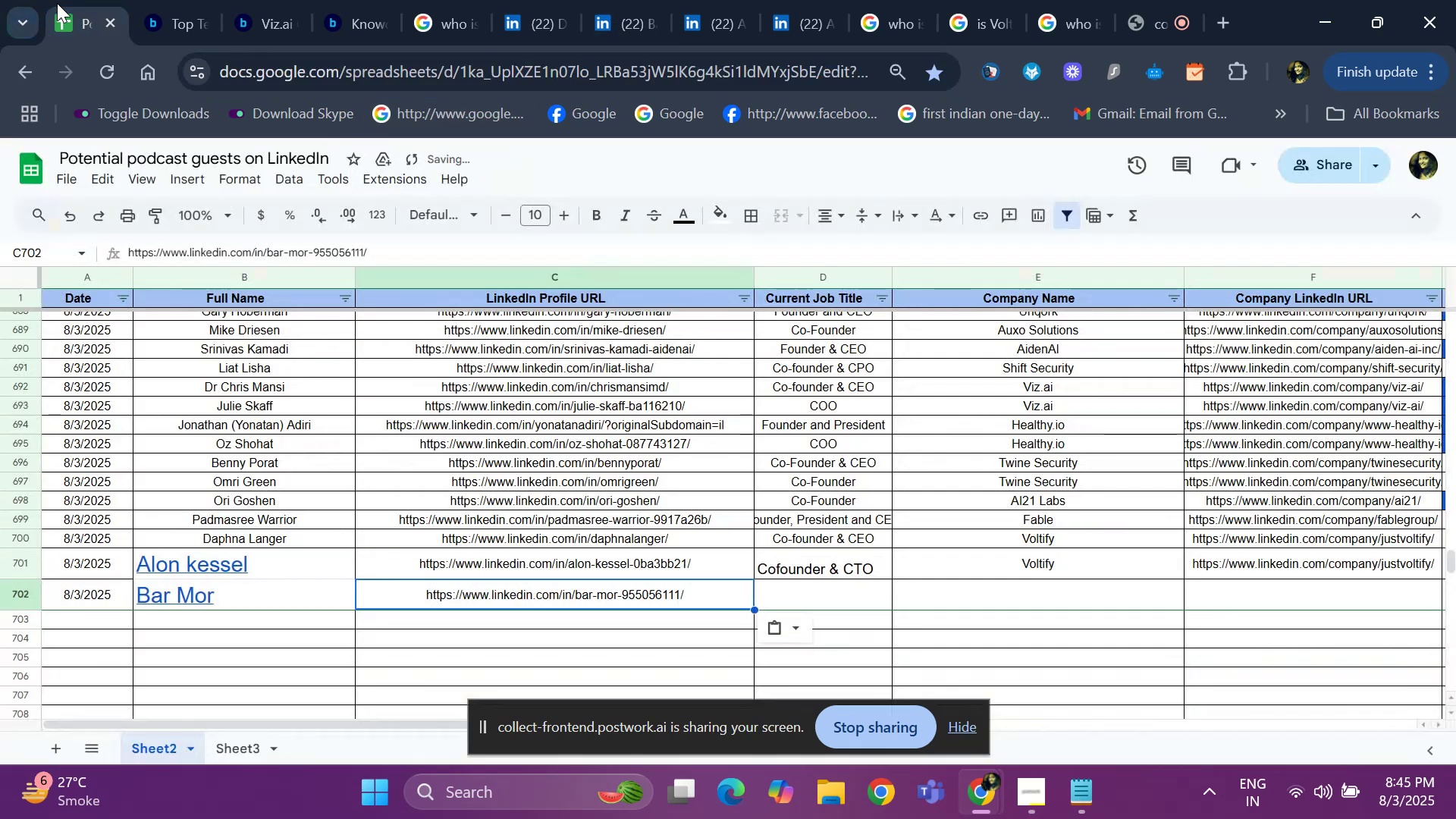 
key(ArrowRight)
 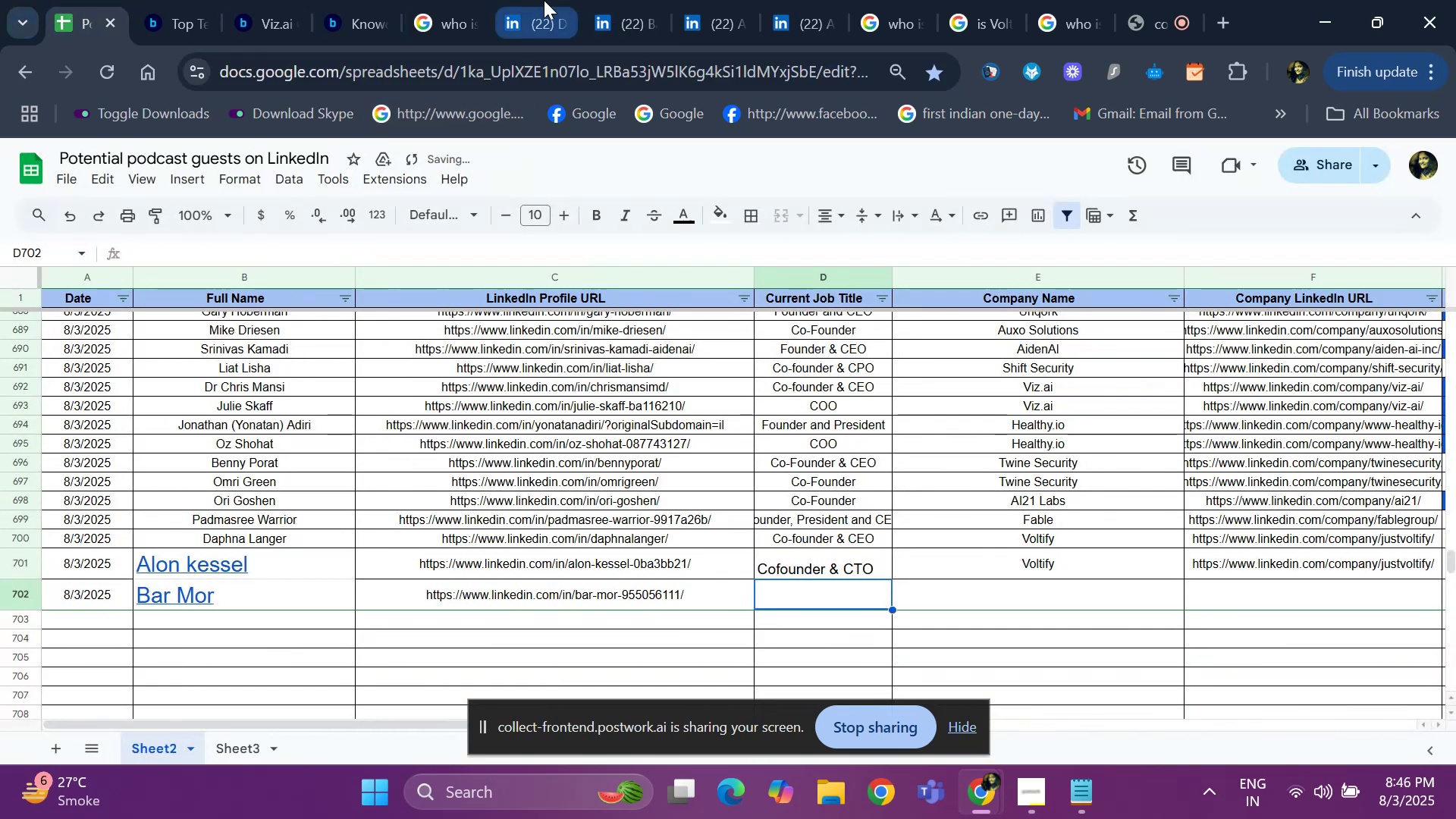 
left_click([526, 18])
 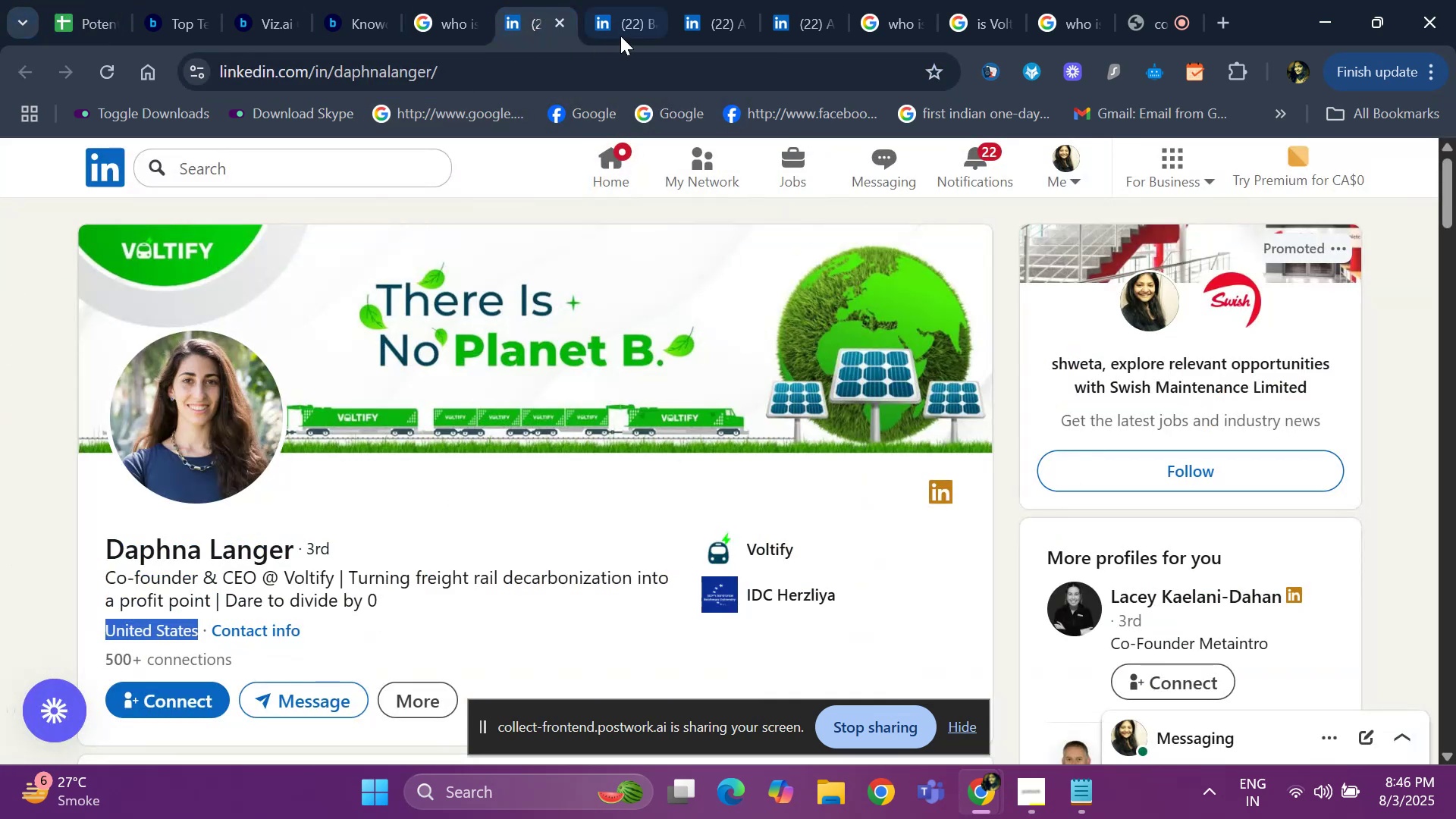 
left_click([624, 16])
 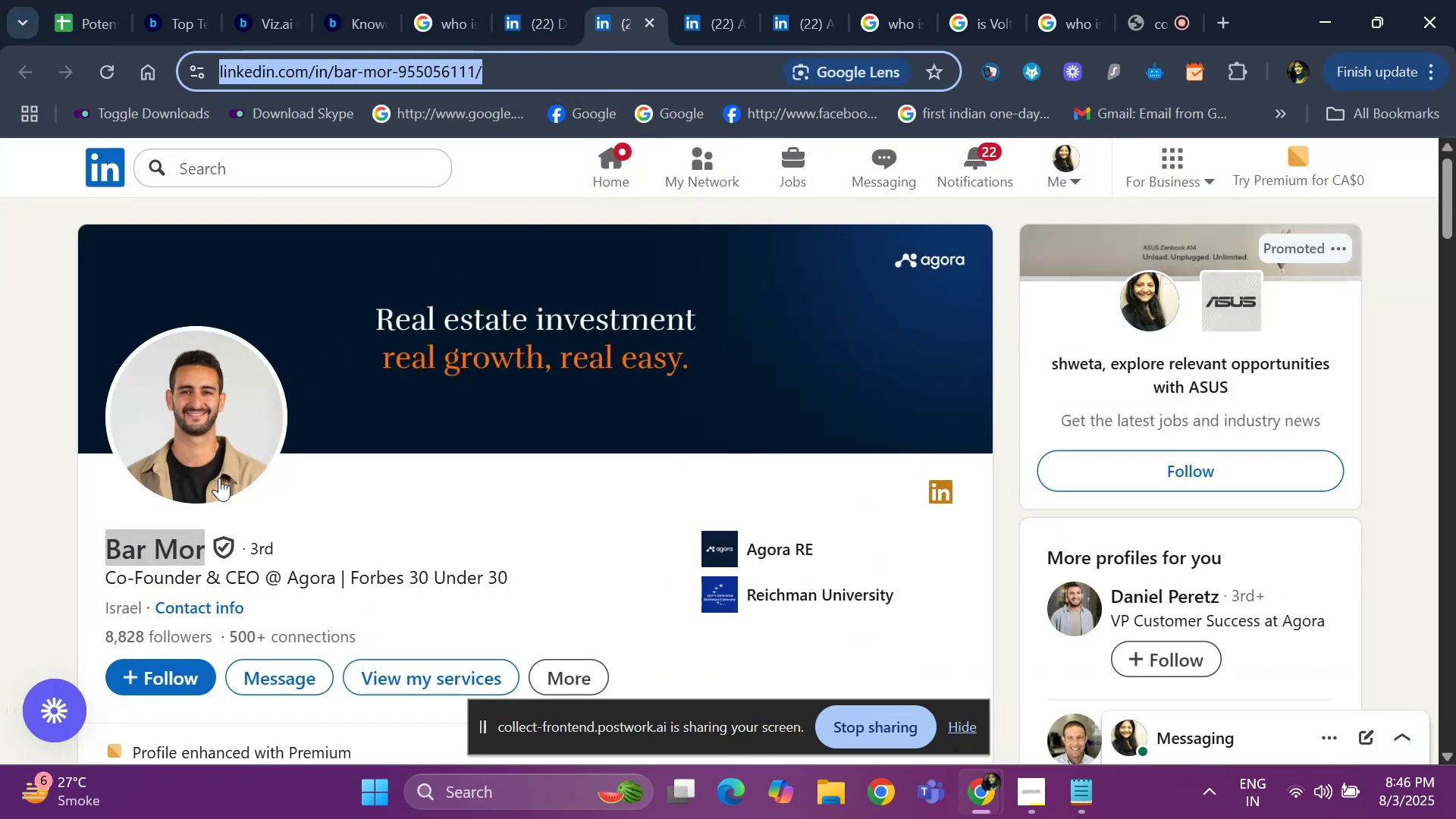 
left_click_drag(start_coordinate=[92, 573], to_coordinate=[260, 579])
 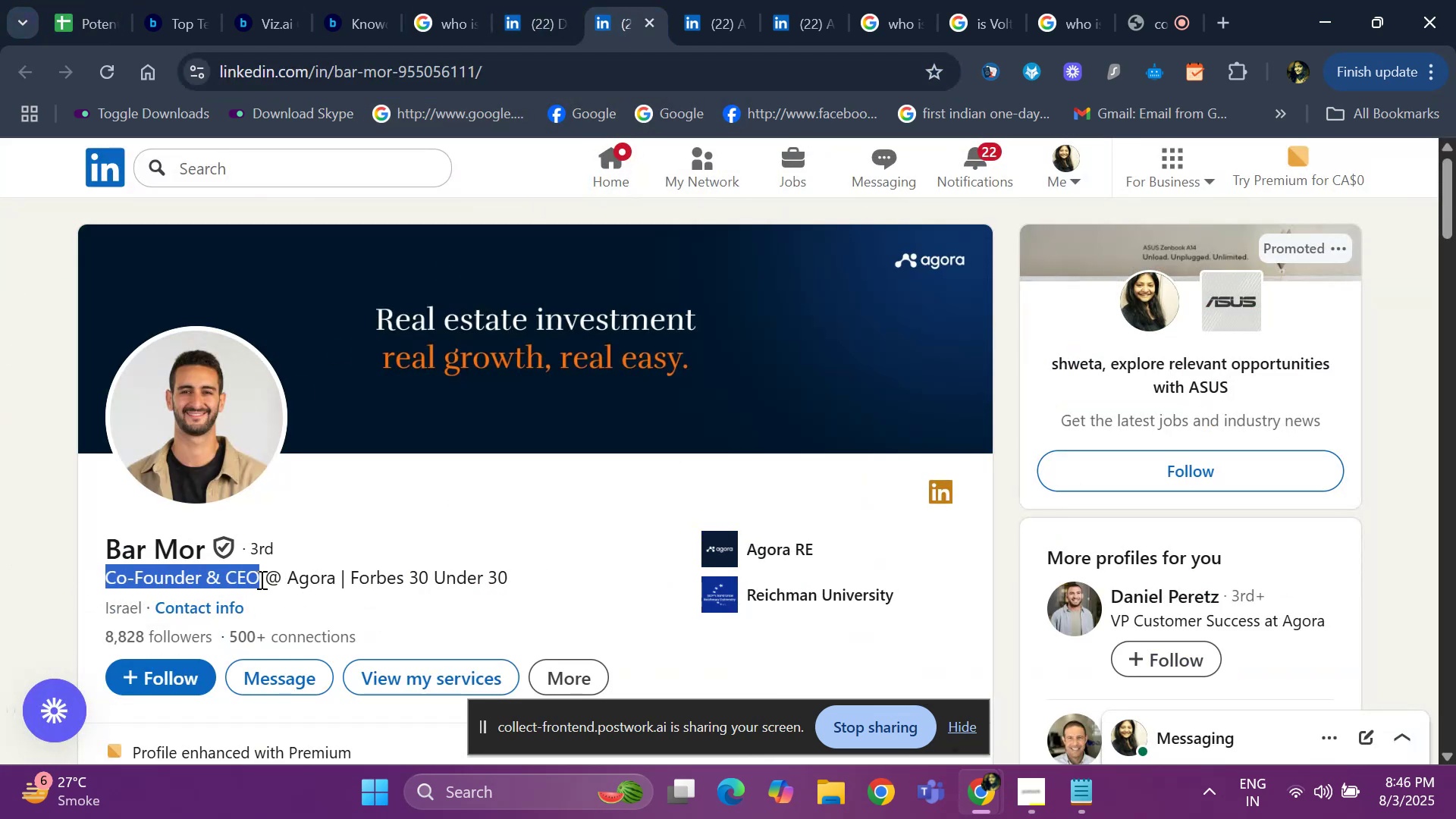 
key(Control+ControlLeft)
 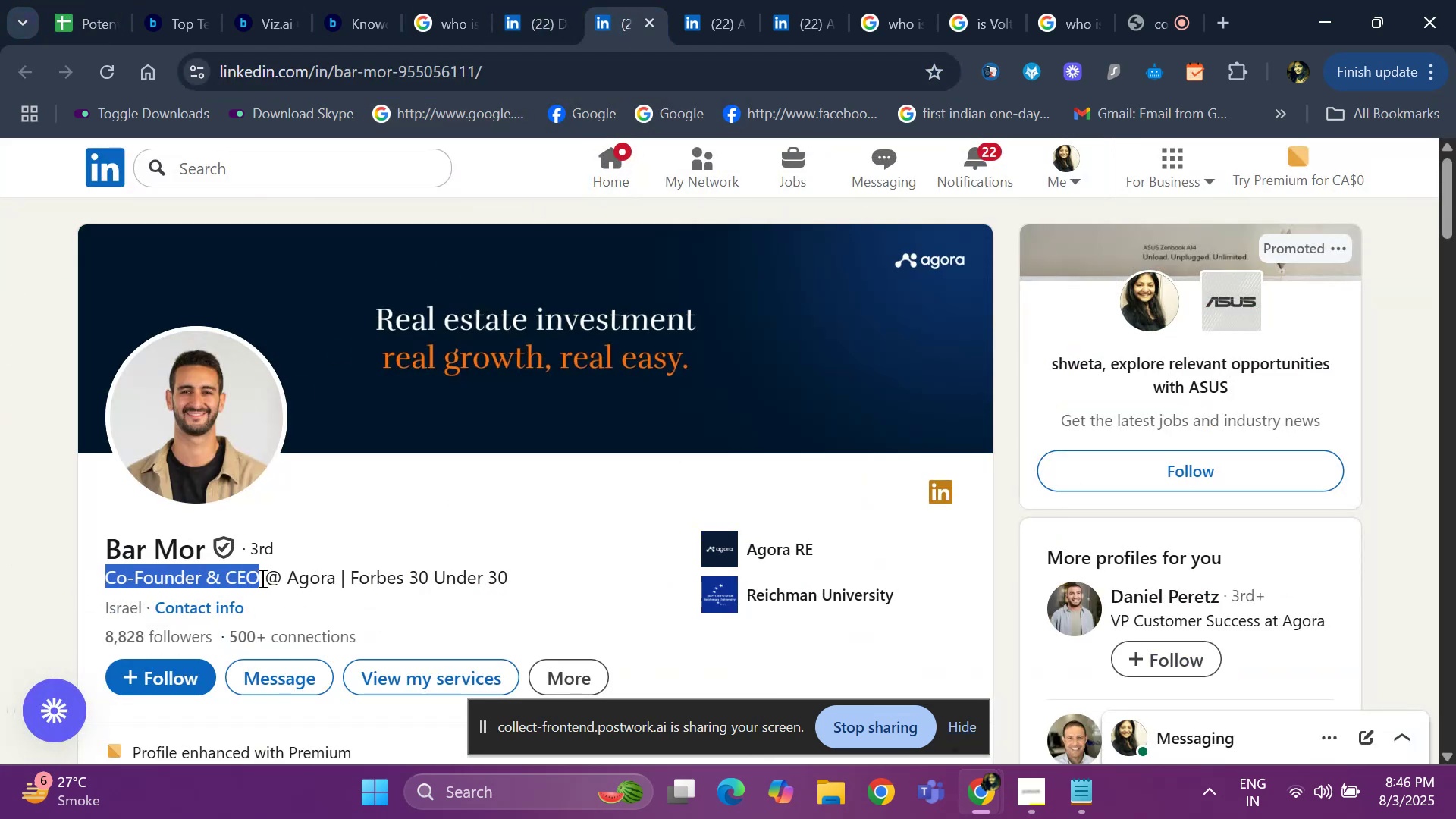 
key(Control+C)
 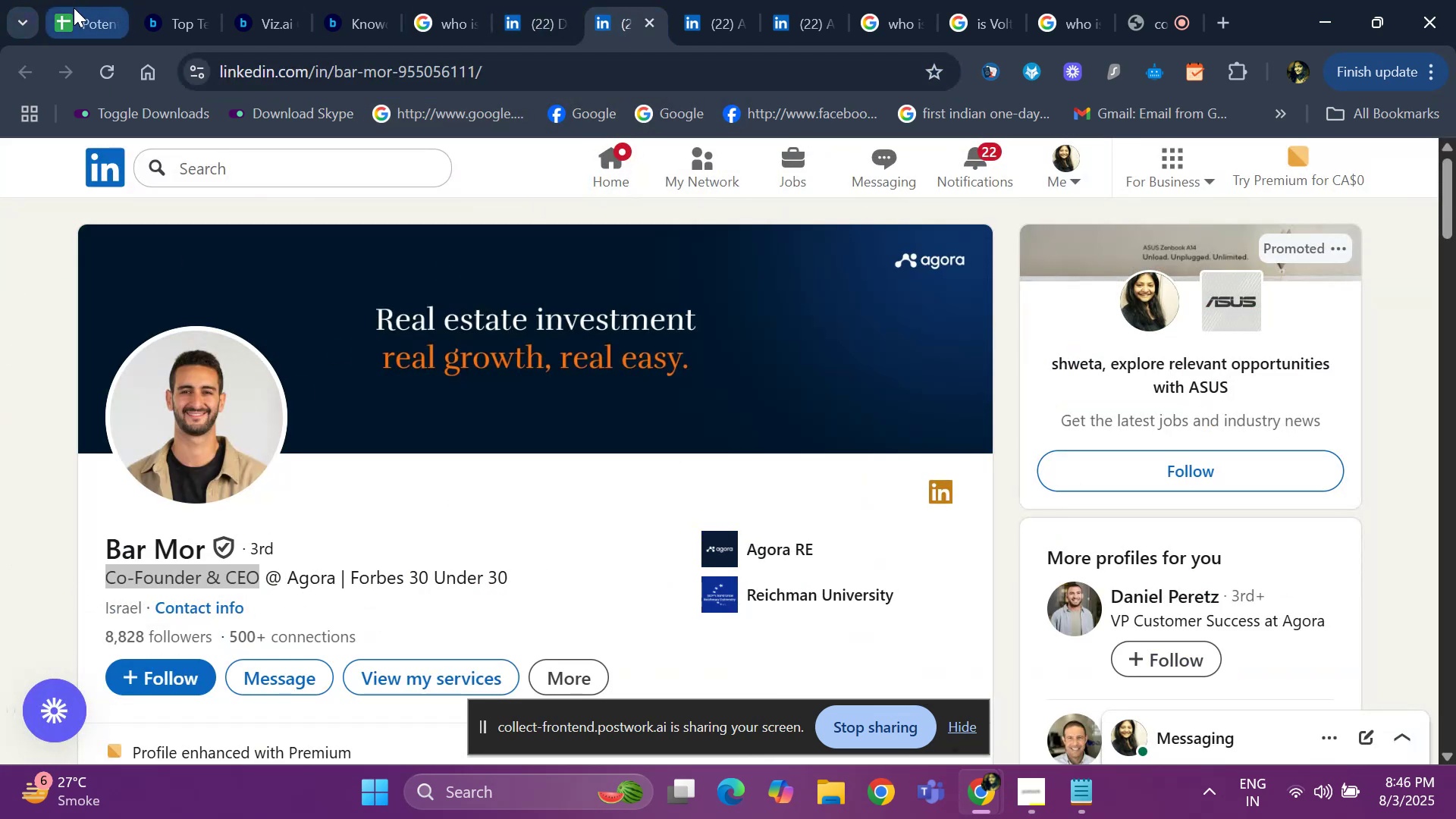 
key(Control+ControlLeft)
 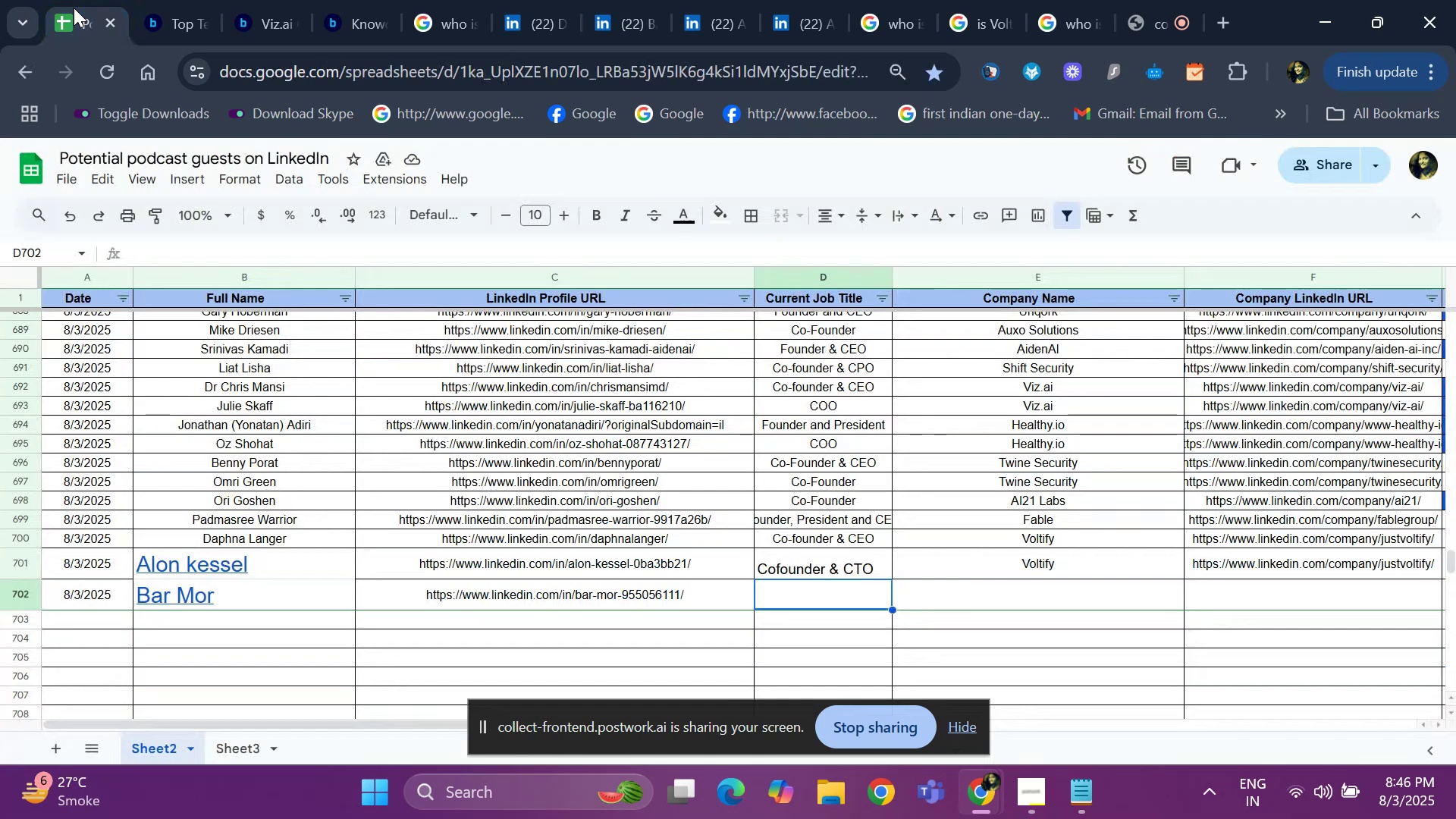 
key(Control+V)
 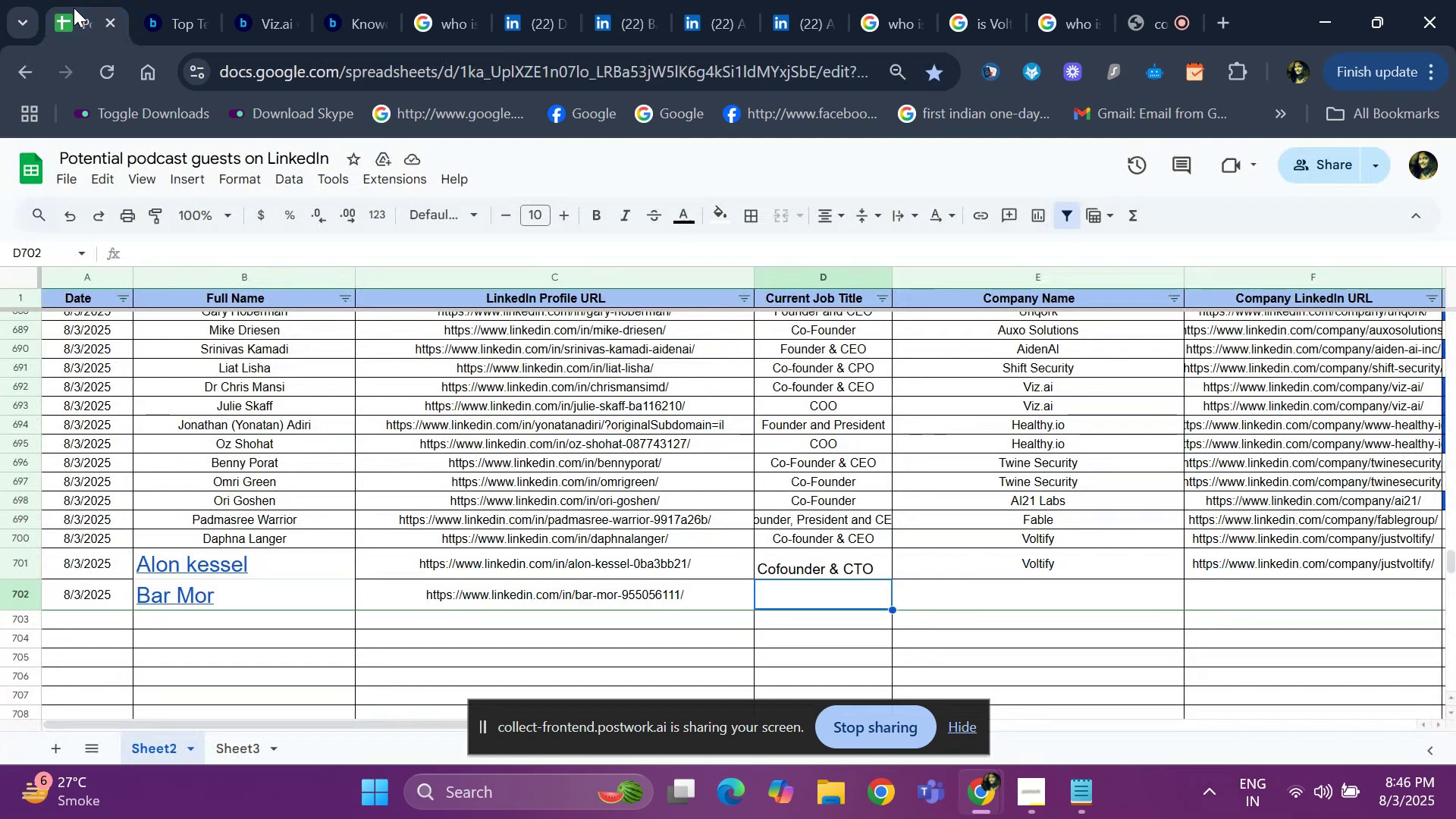 
key(ArrowRight)
 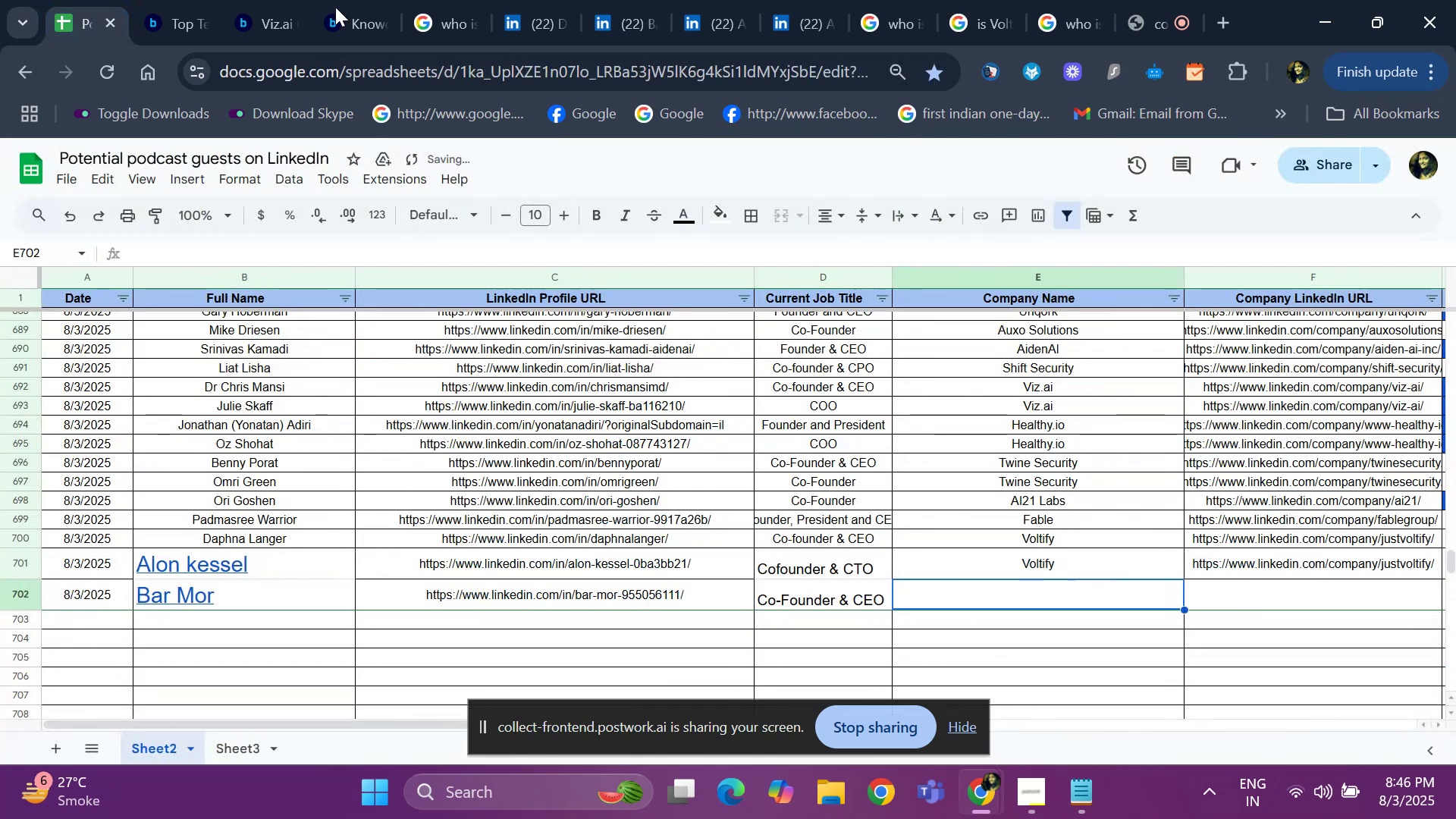 
left_click([619, 0])
 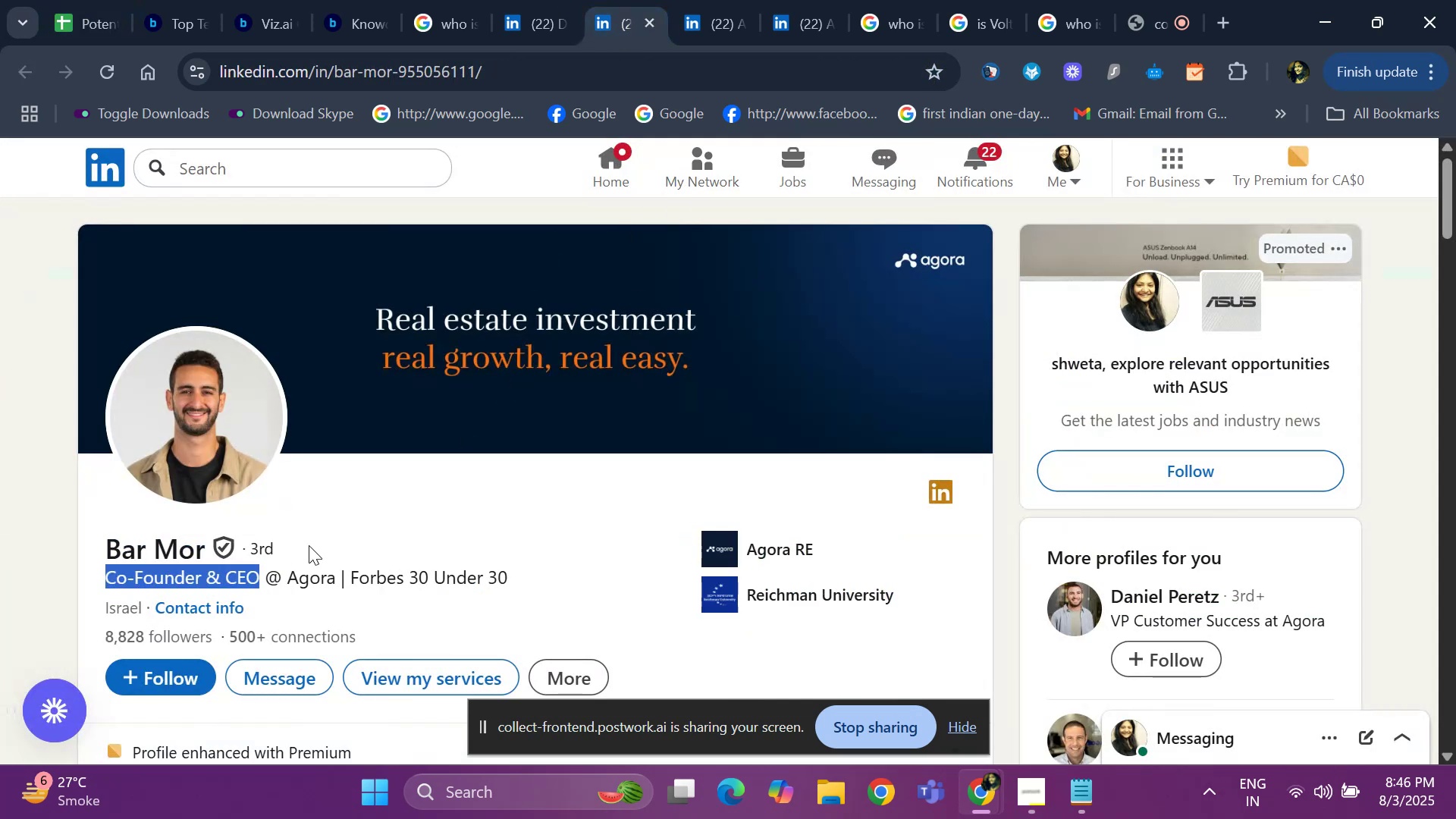 
left_click_drag(start_coordinate=[102, 607], to_coordinate=[143, 605])
 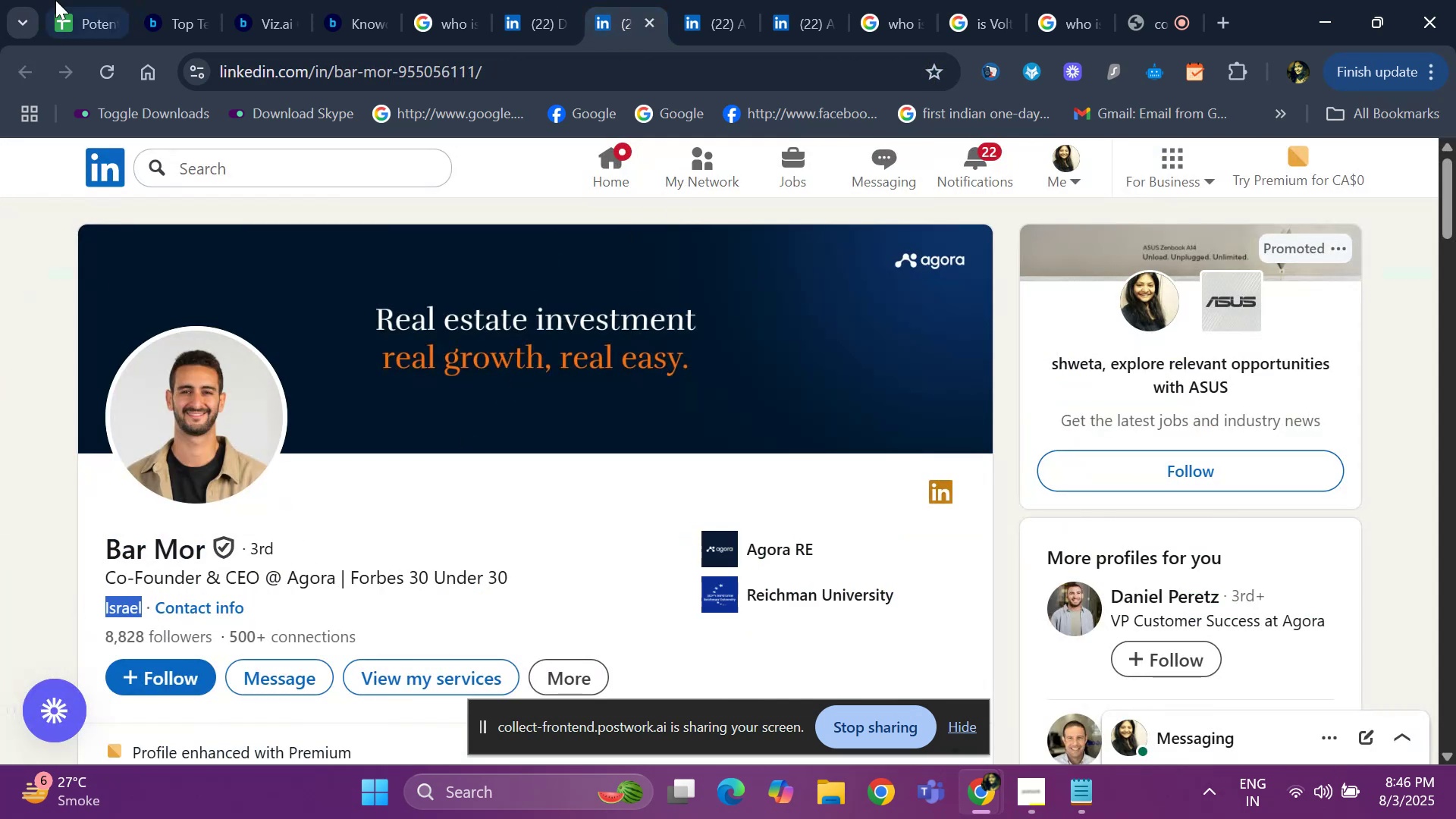 
key(Control+ControlLeft)
 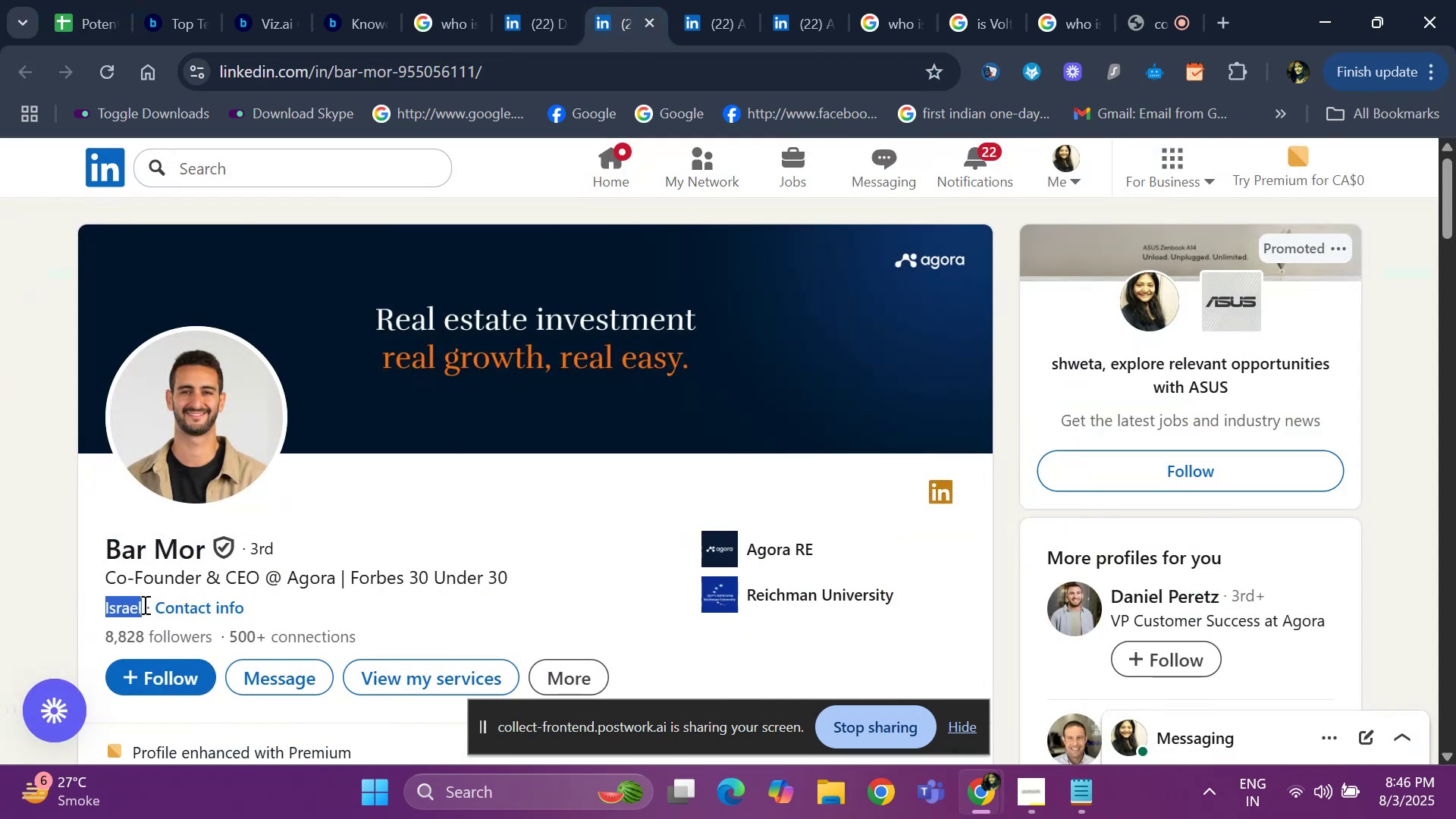 
key(Control+C)
 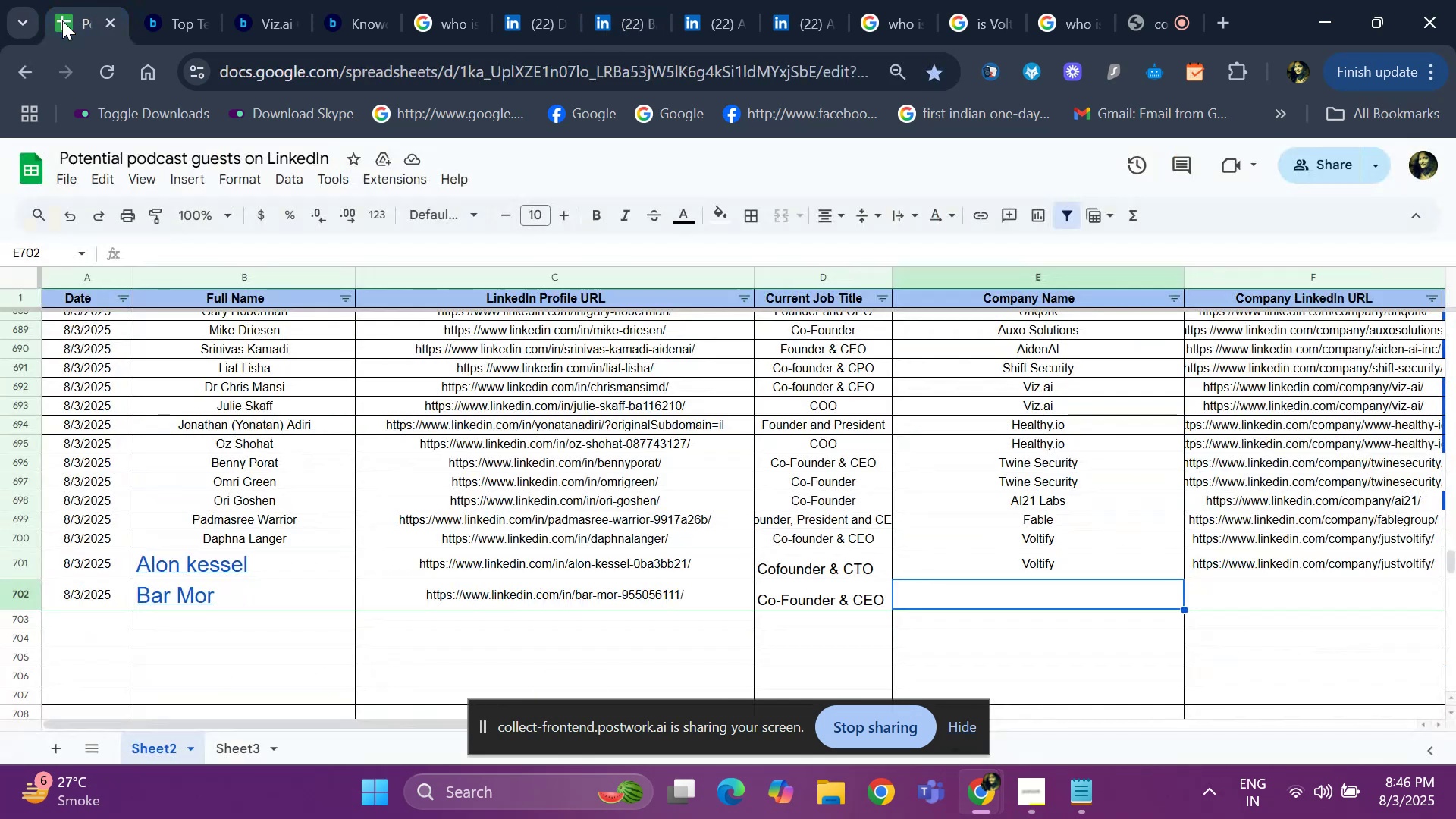 
key(ArrowRight)
 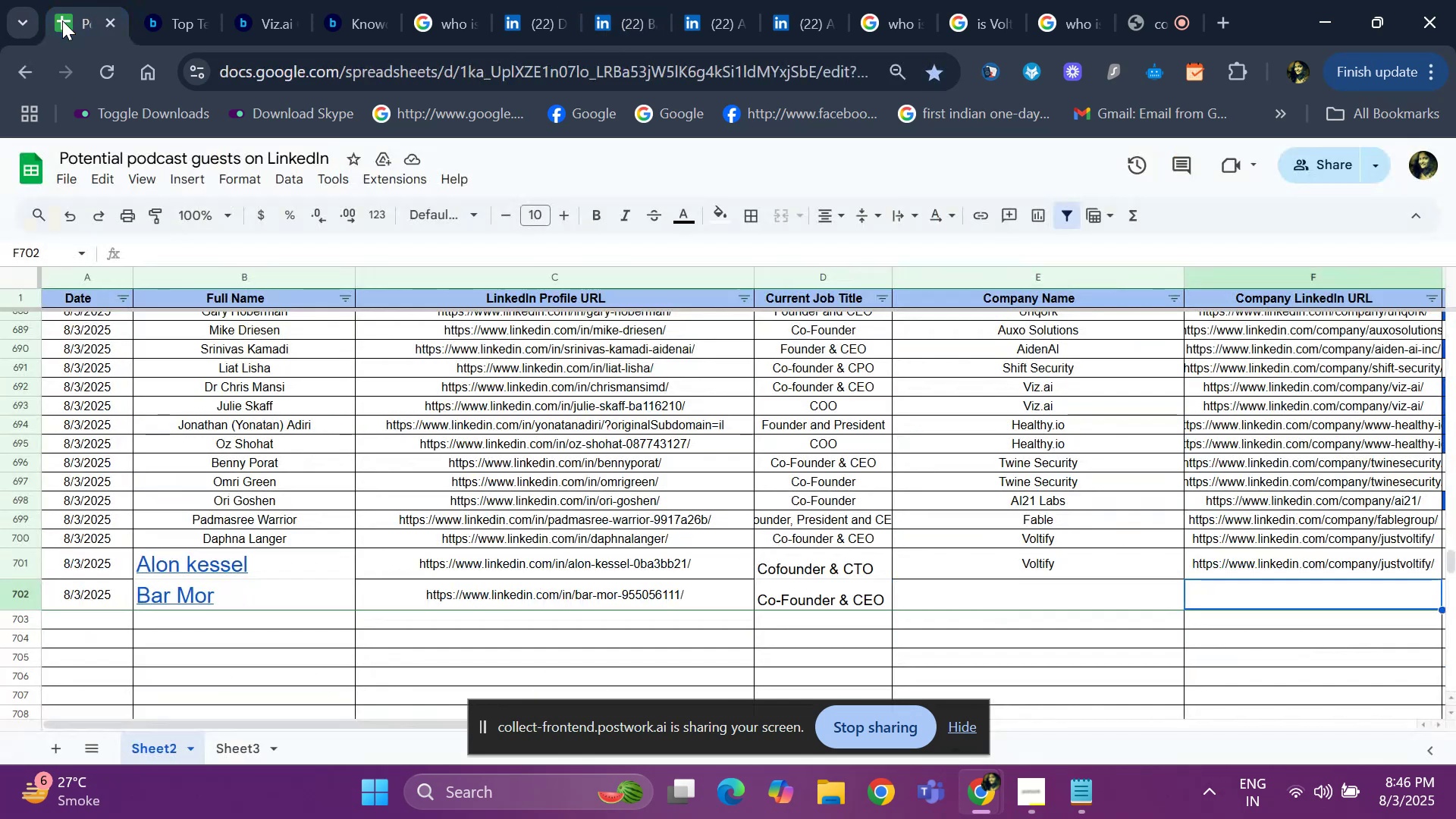 
key(ArrowRight)
 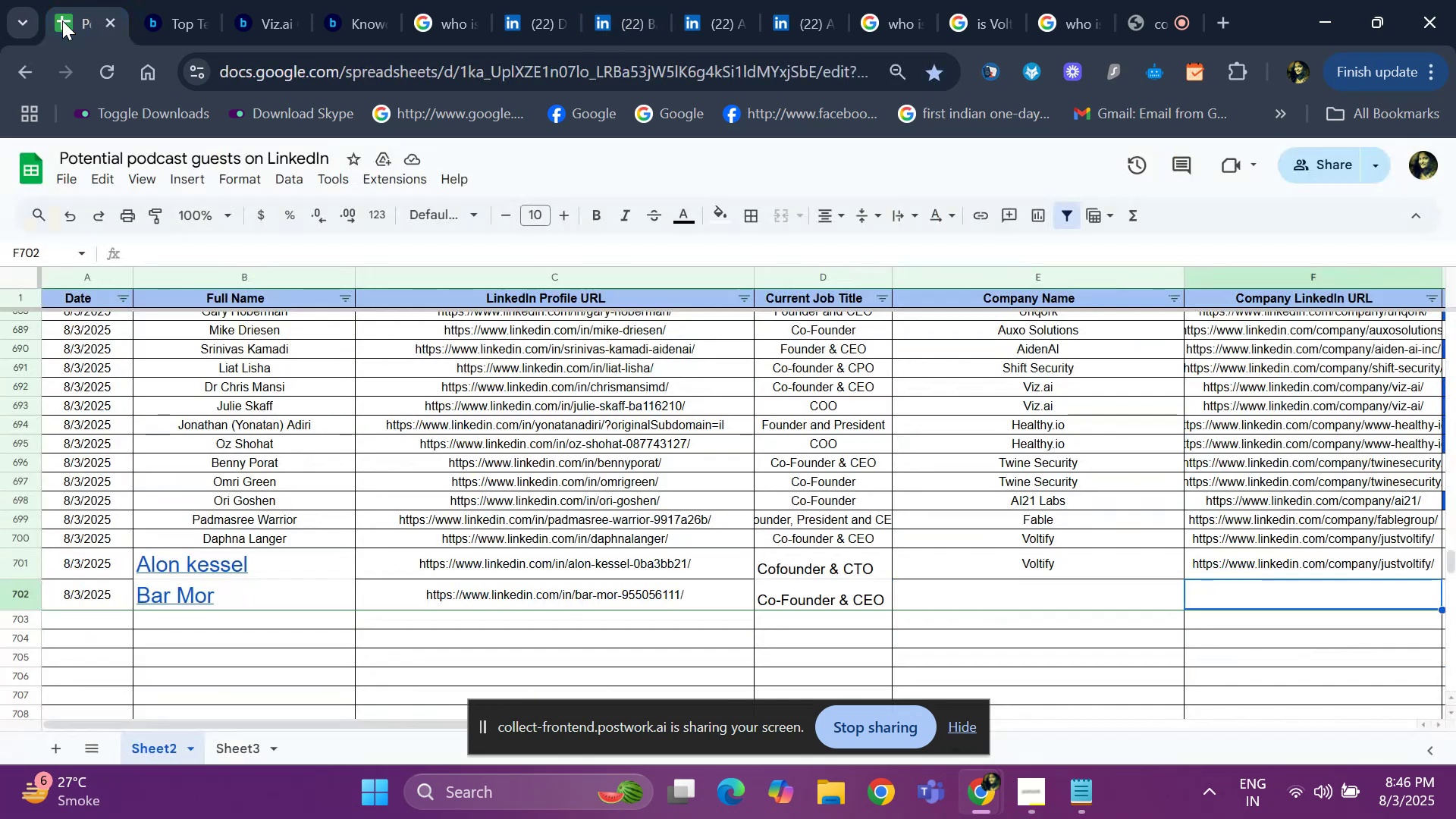 
key(ArrowRight)
 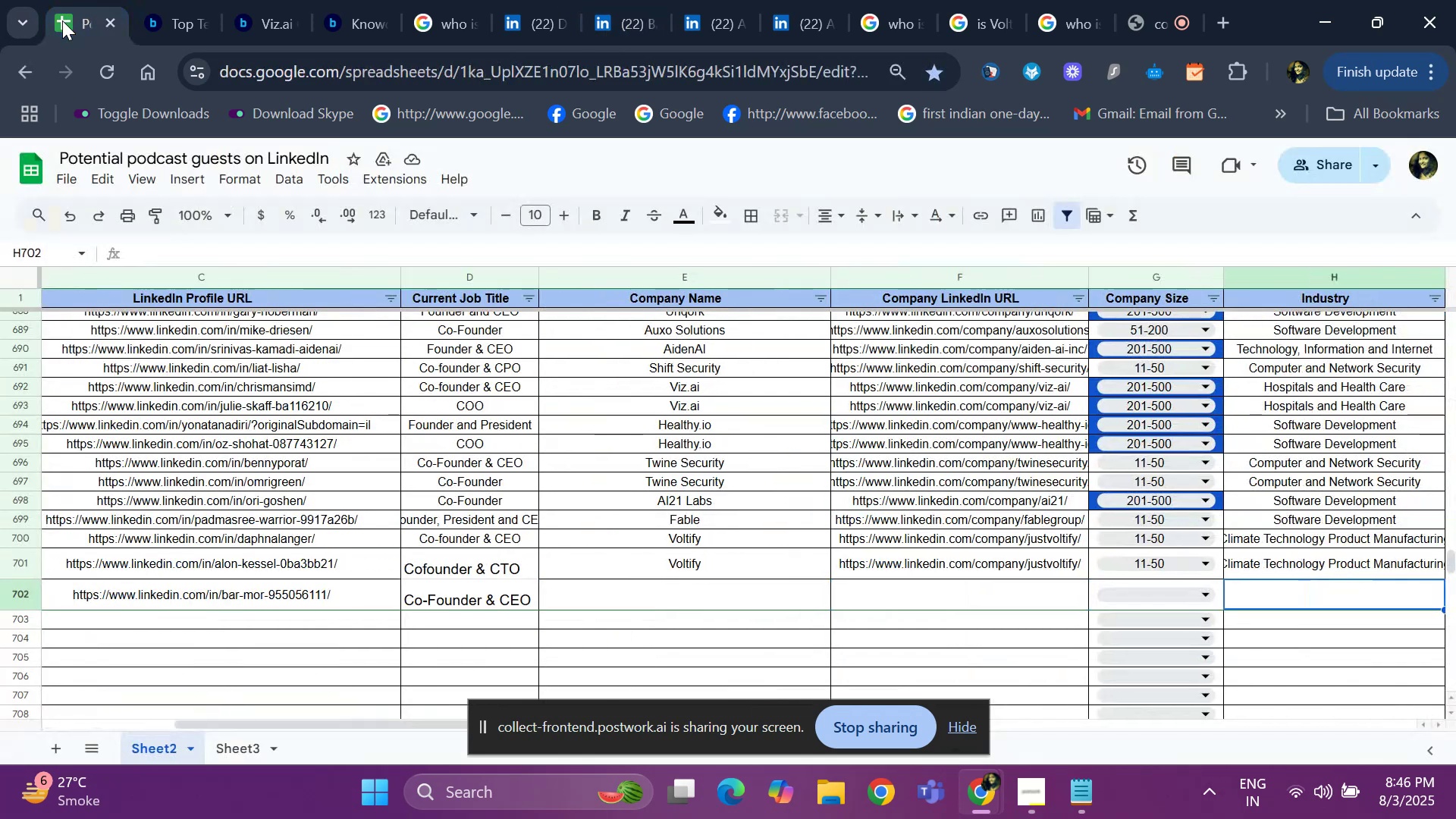 
key(ArrowRight)
 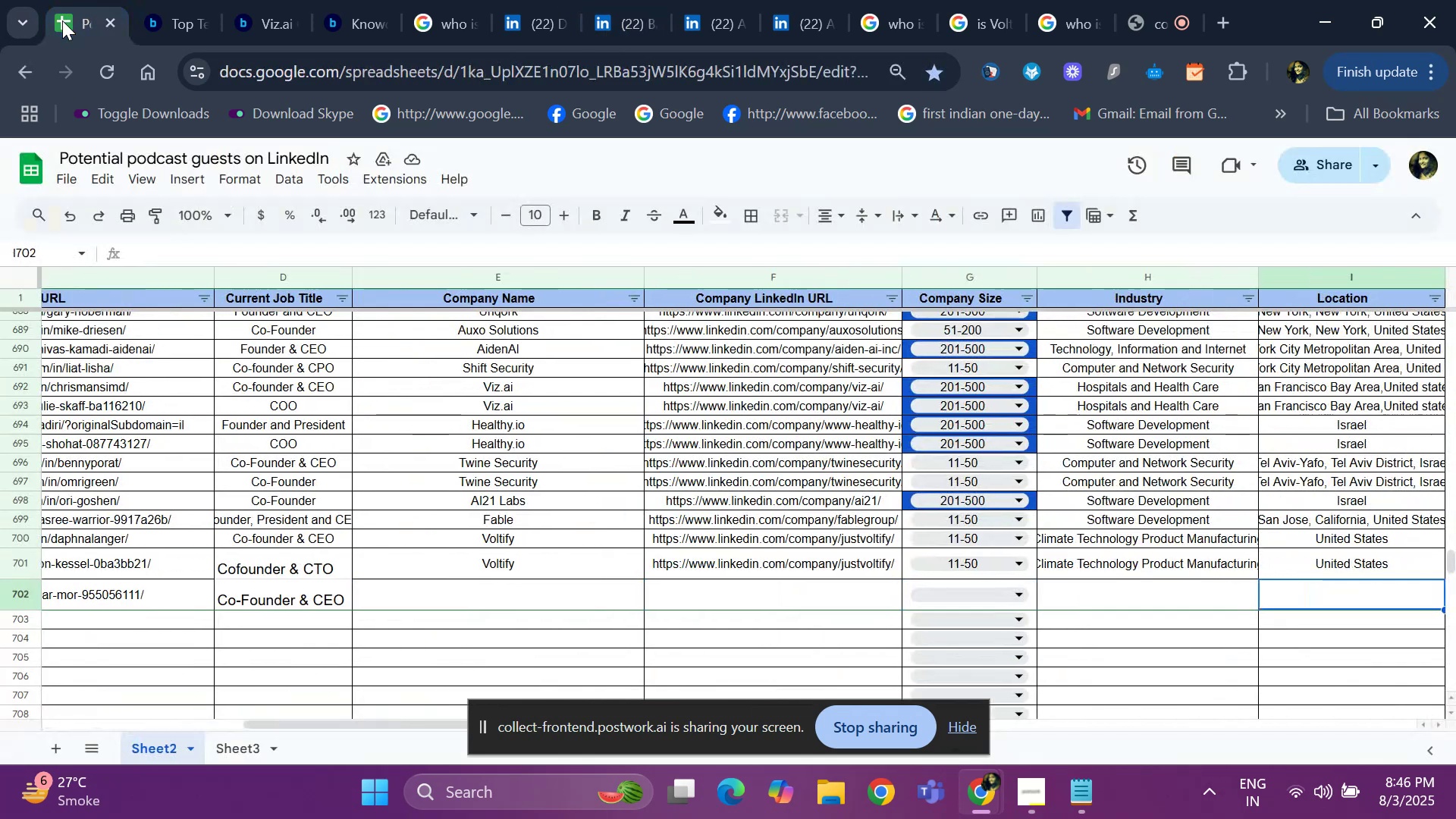 
key(ArrowRight)
 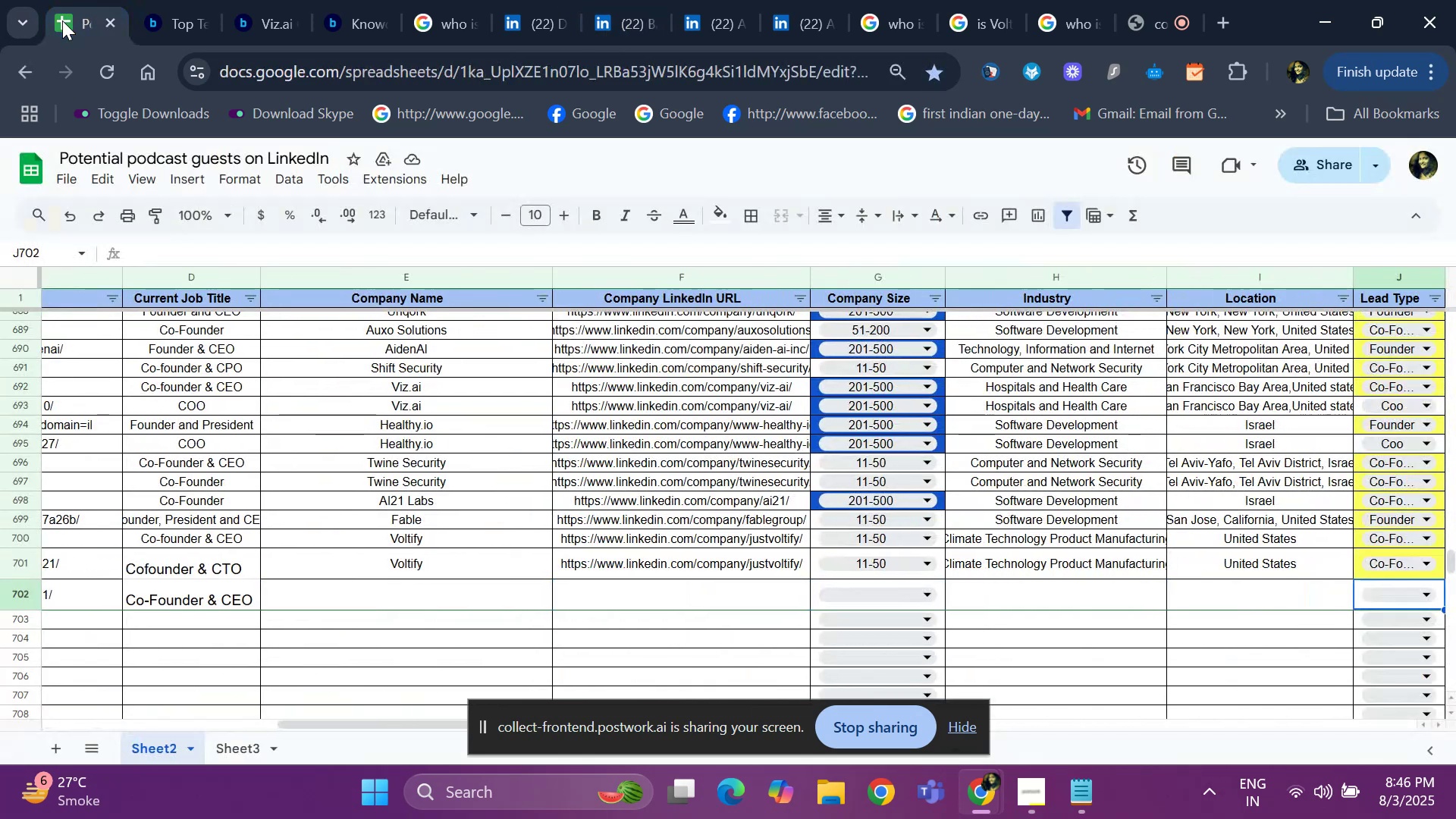 
key(ArrowLeft)
 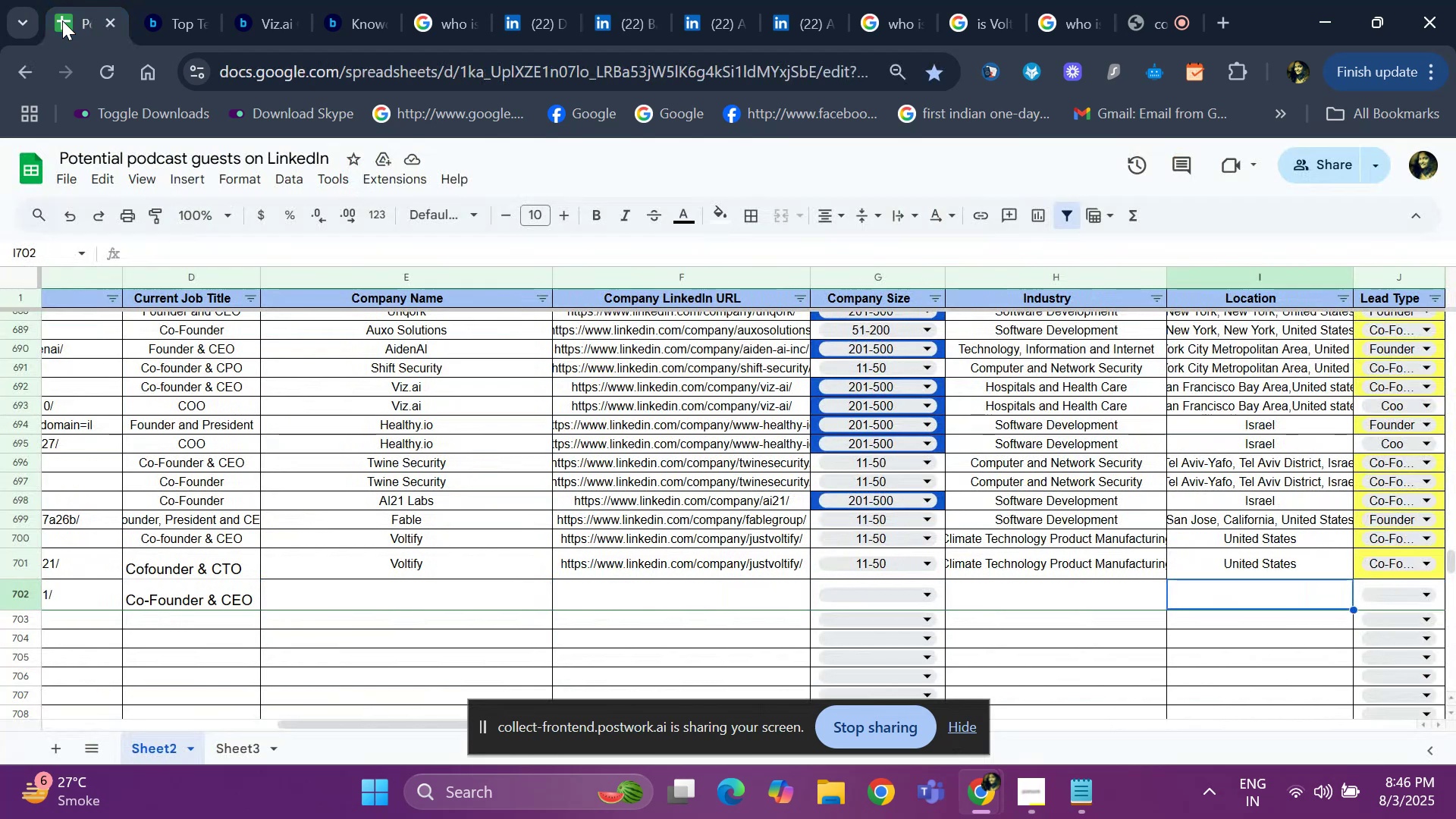 
key(Control+ControlLeft)
 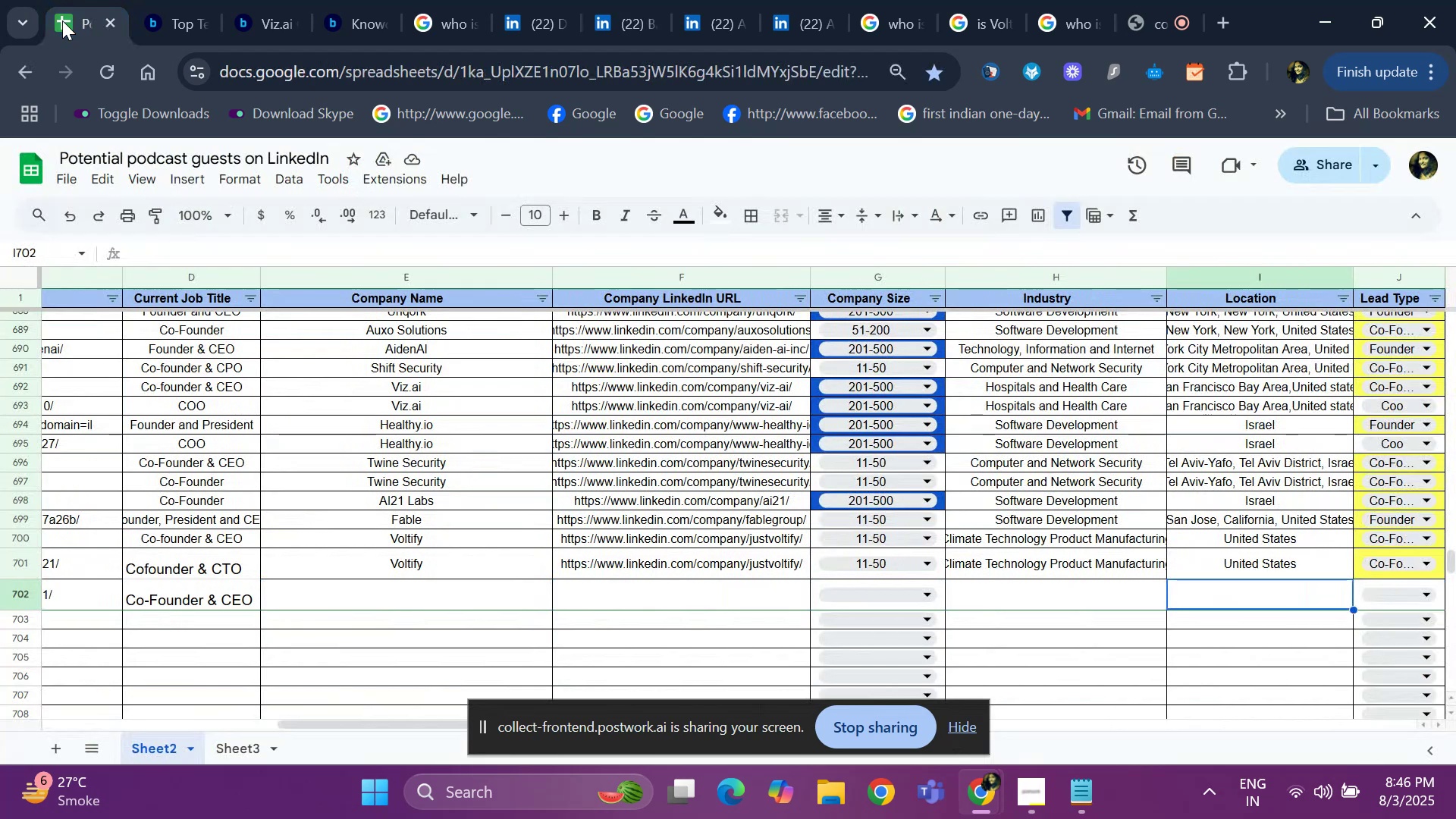 
key(Control+V)
 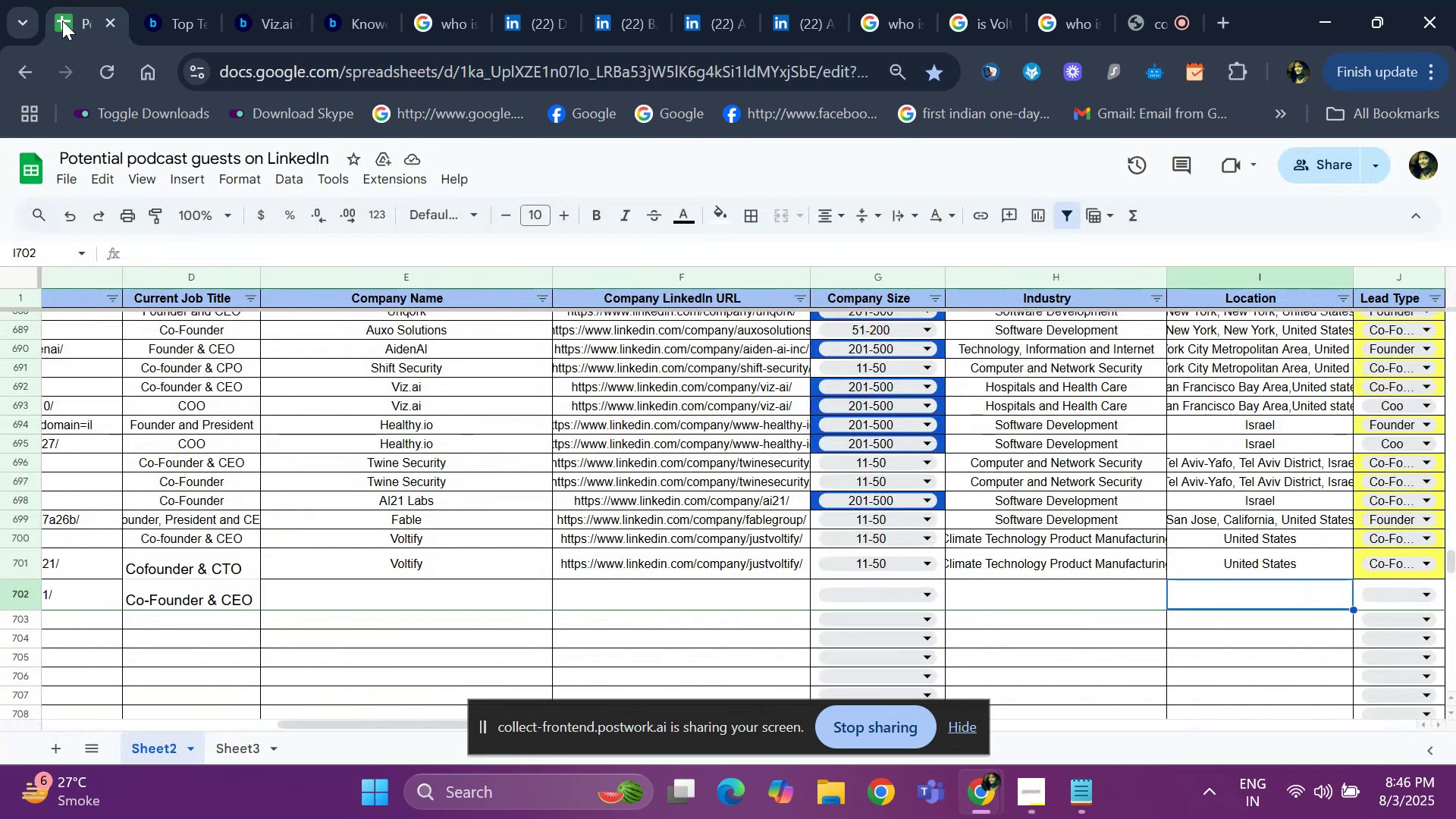 
key(ArrowLeft)
 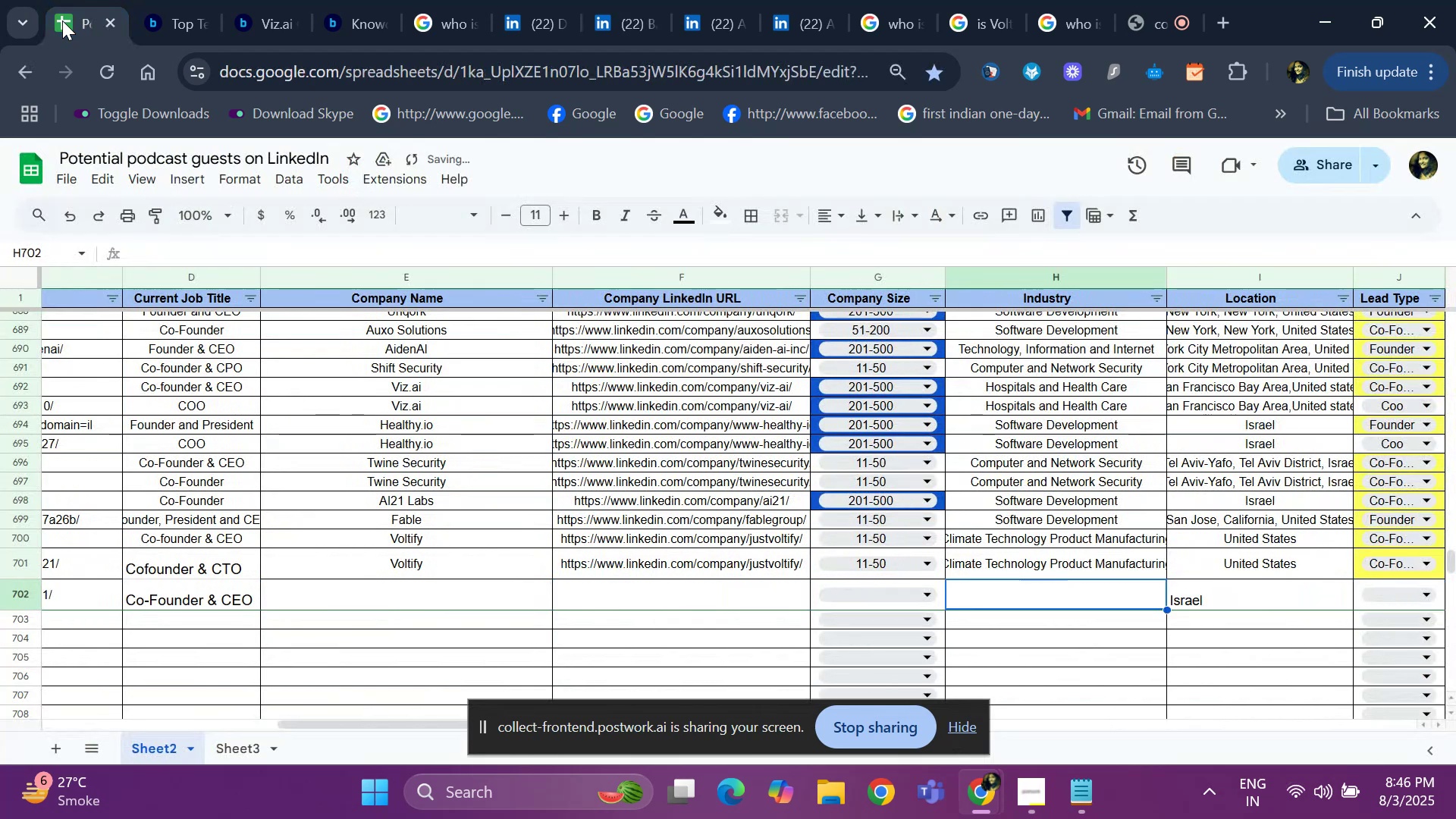 
key(ArrowLeft)
 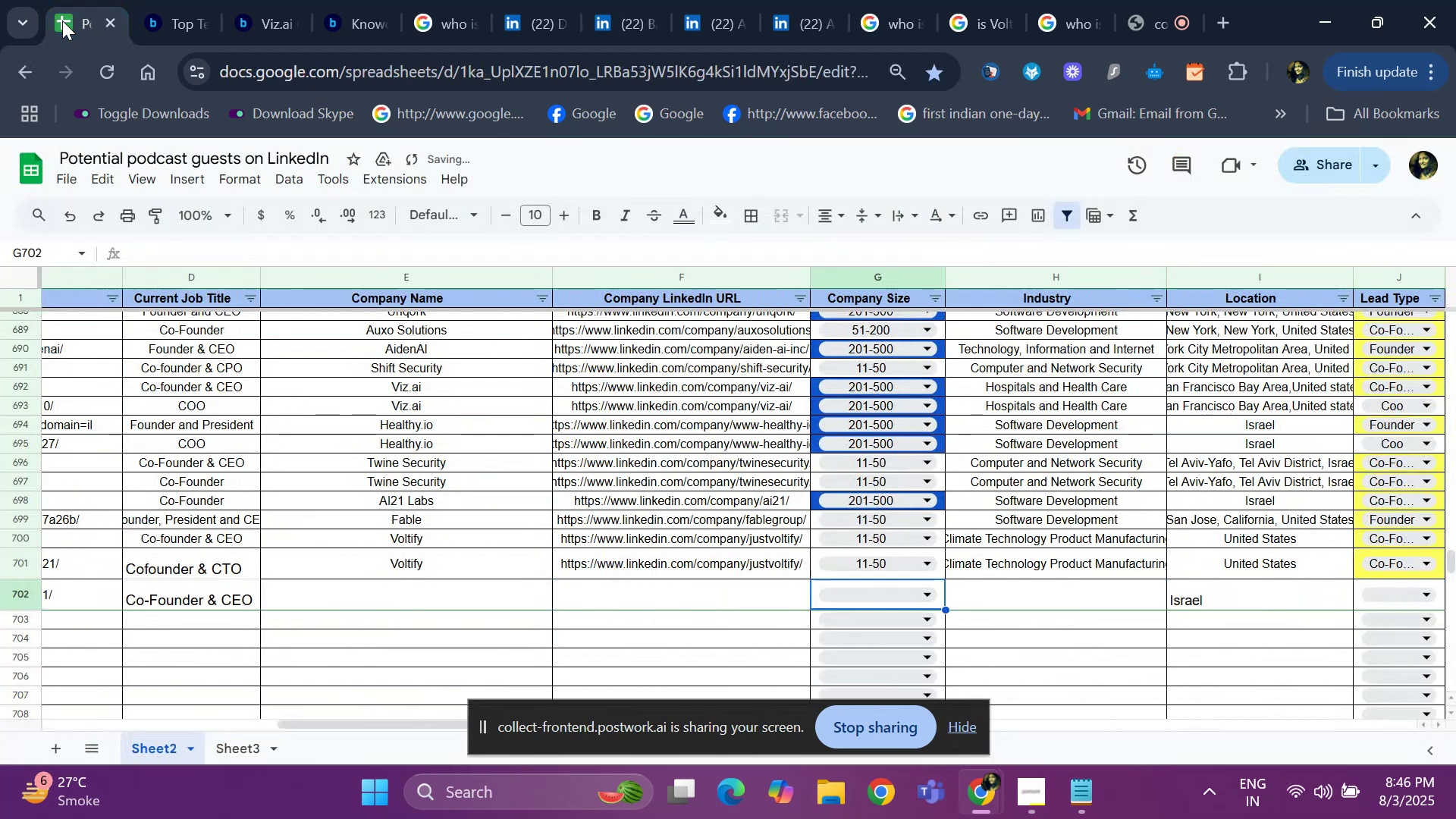 
key(ArrowLeft)
 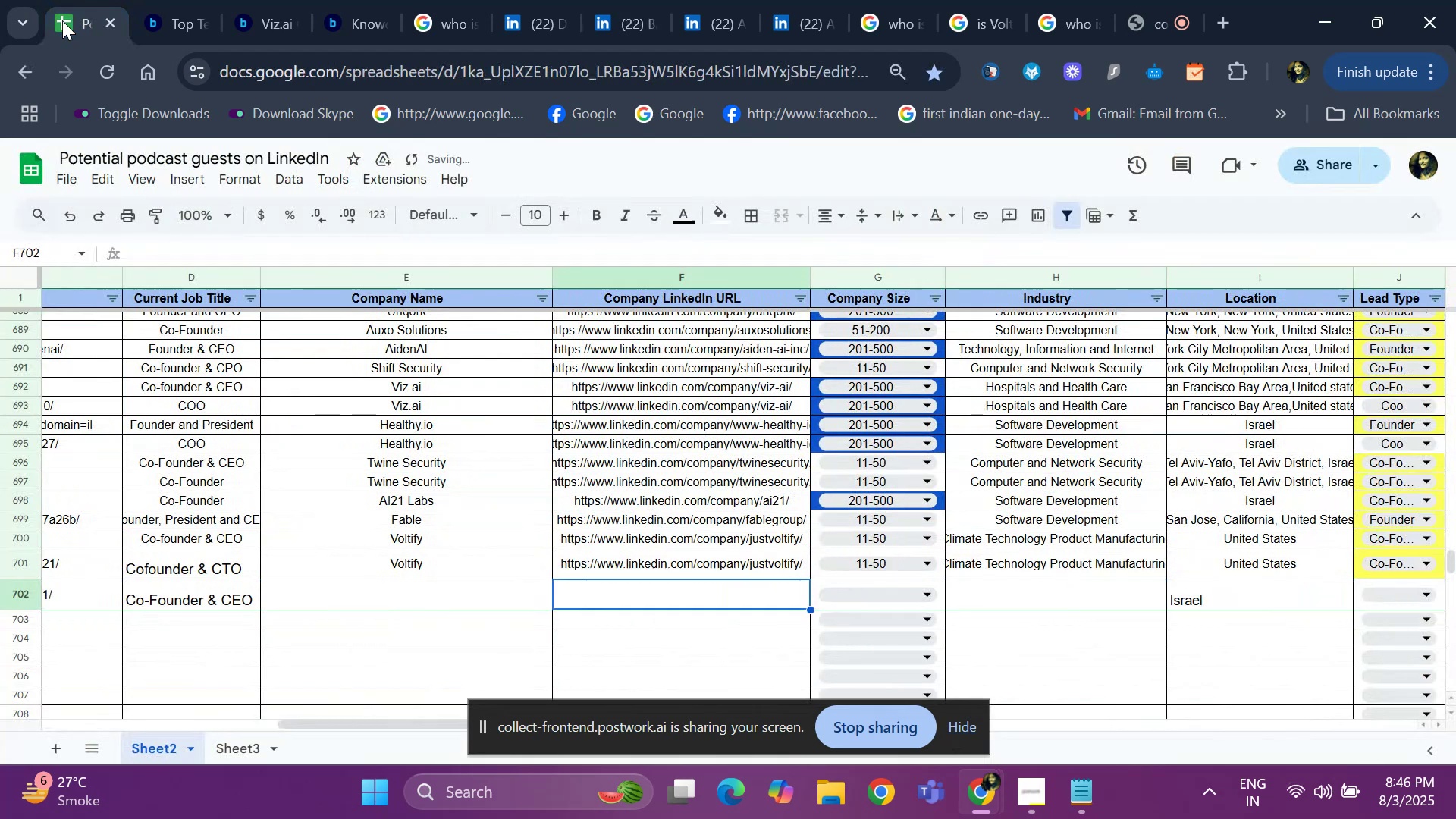 
key(ArrowLeft)
 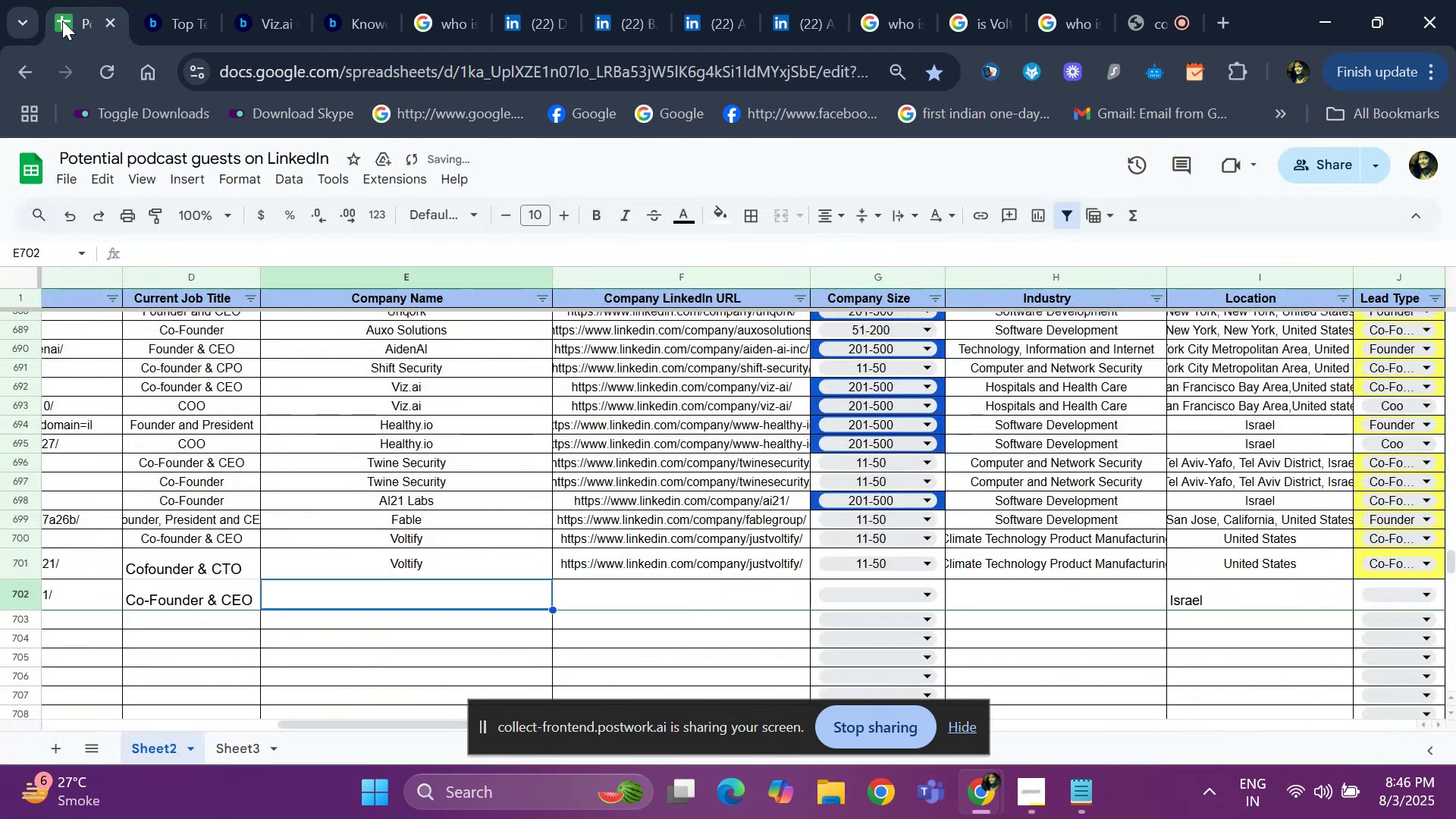 
key(ArrowLeft)
 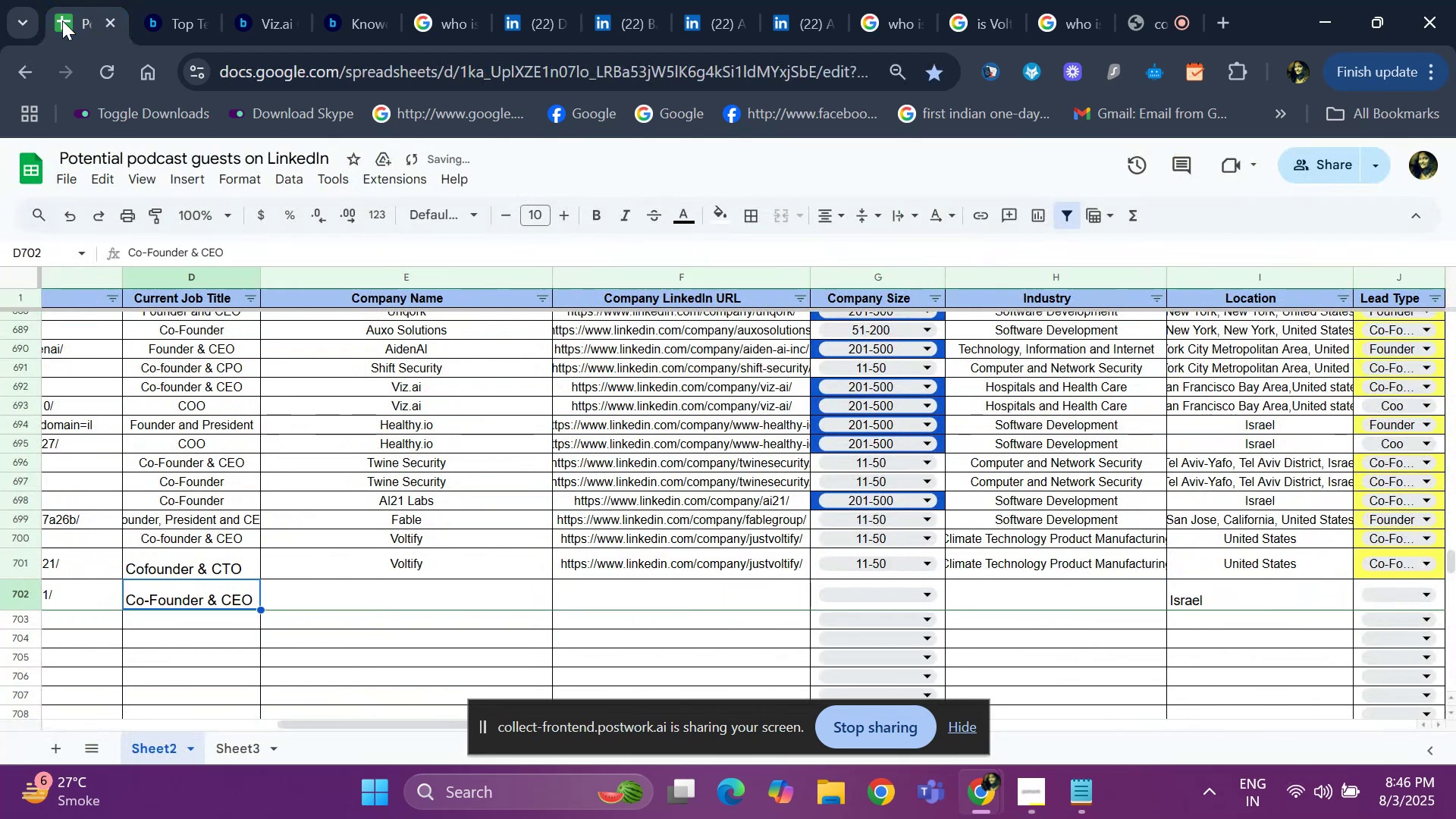 
key(ArrowLeft)
 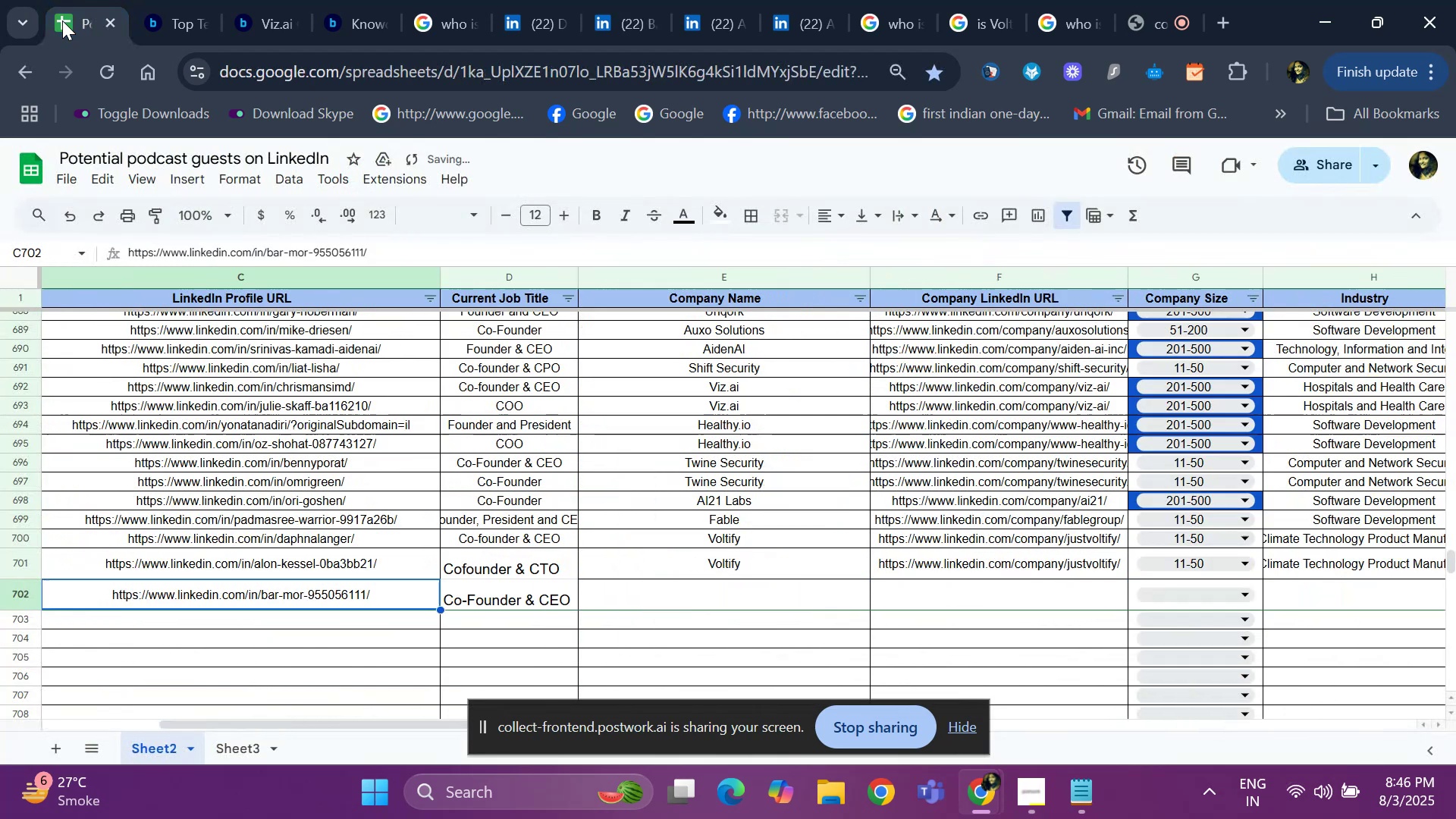 
key(ArrowLeft)
 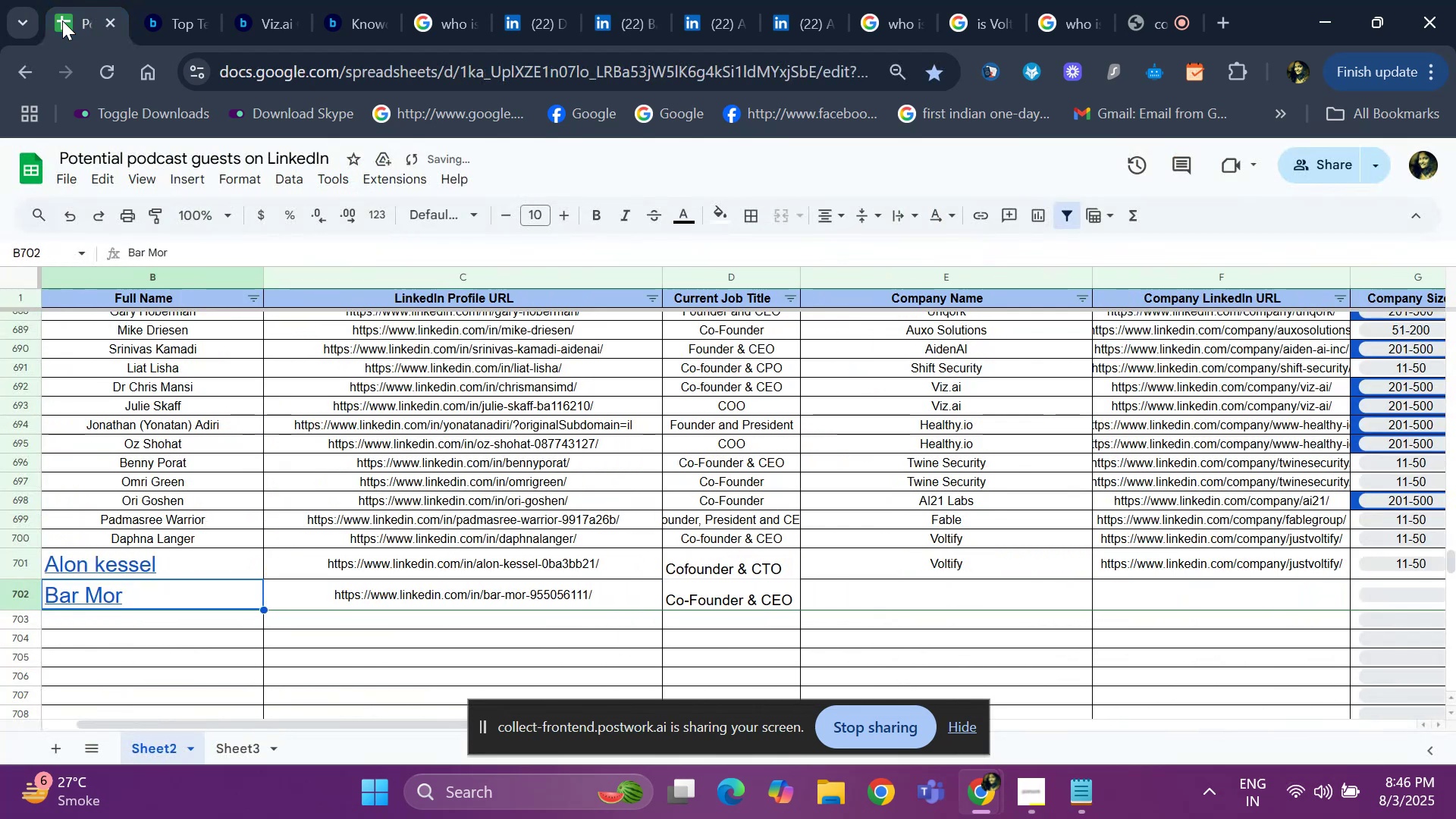 
key(ArrowLeft)
 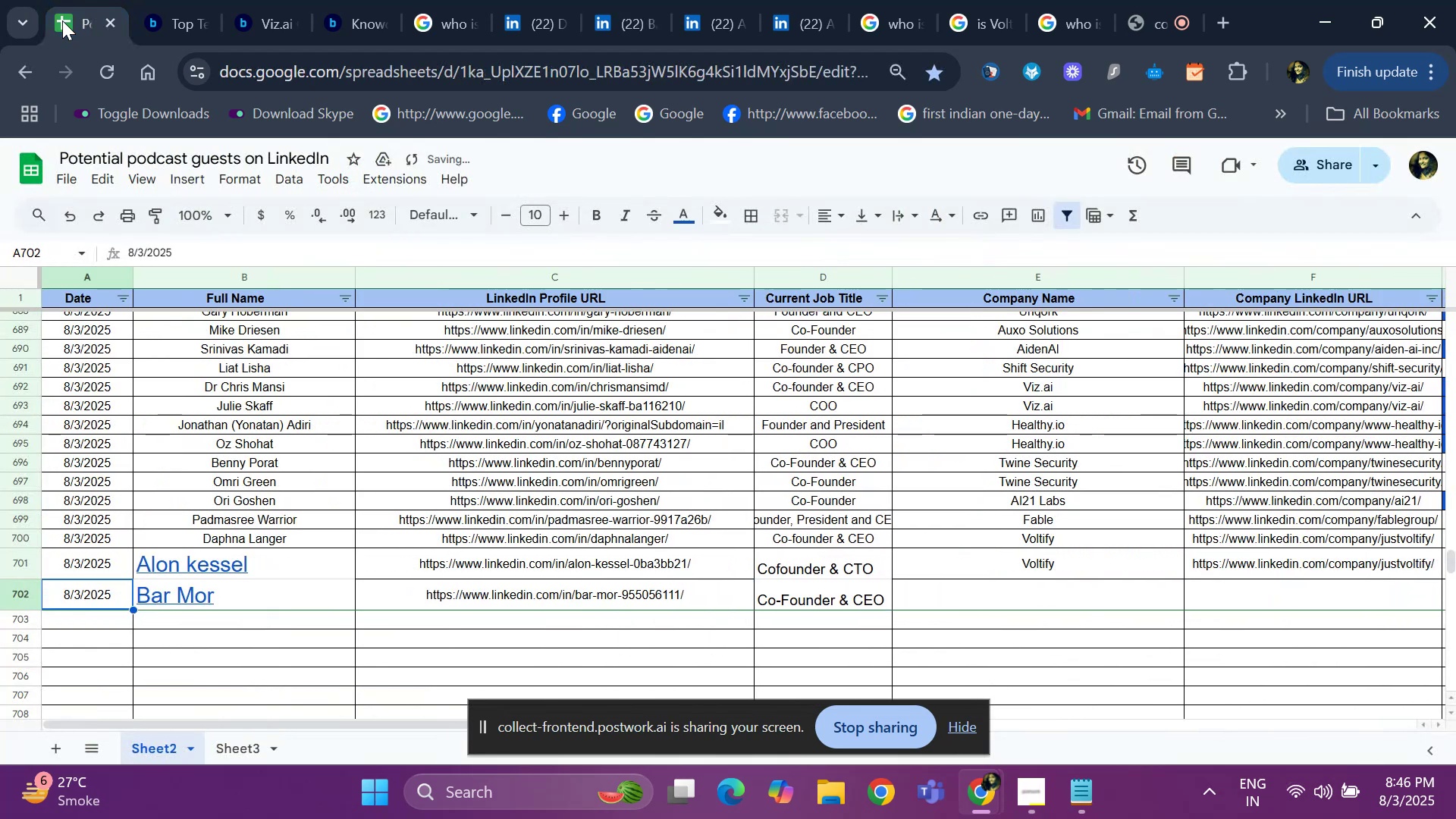 
key(ArrowRight)
 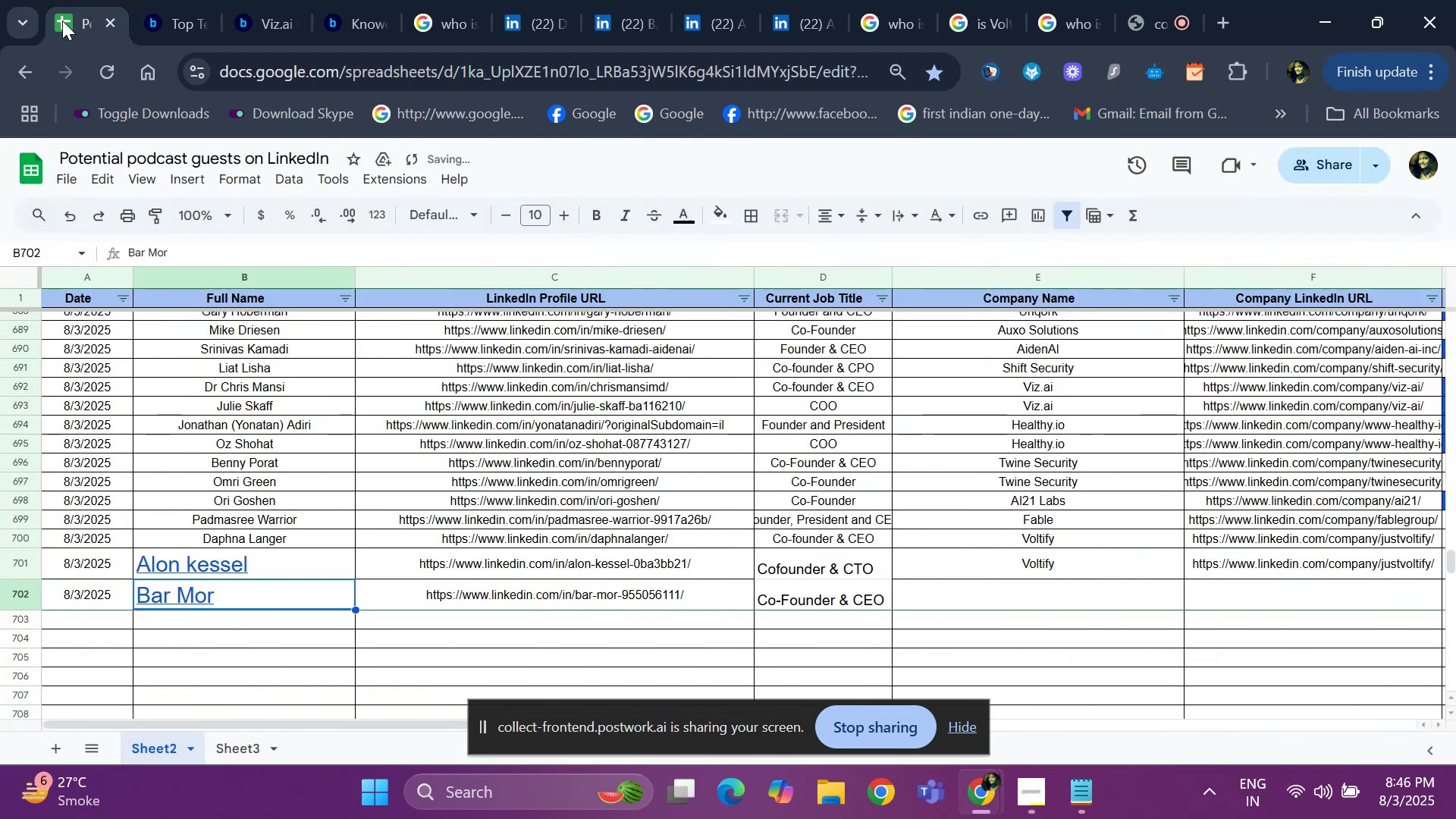 
key(ArrowRight)
 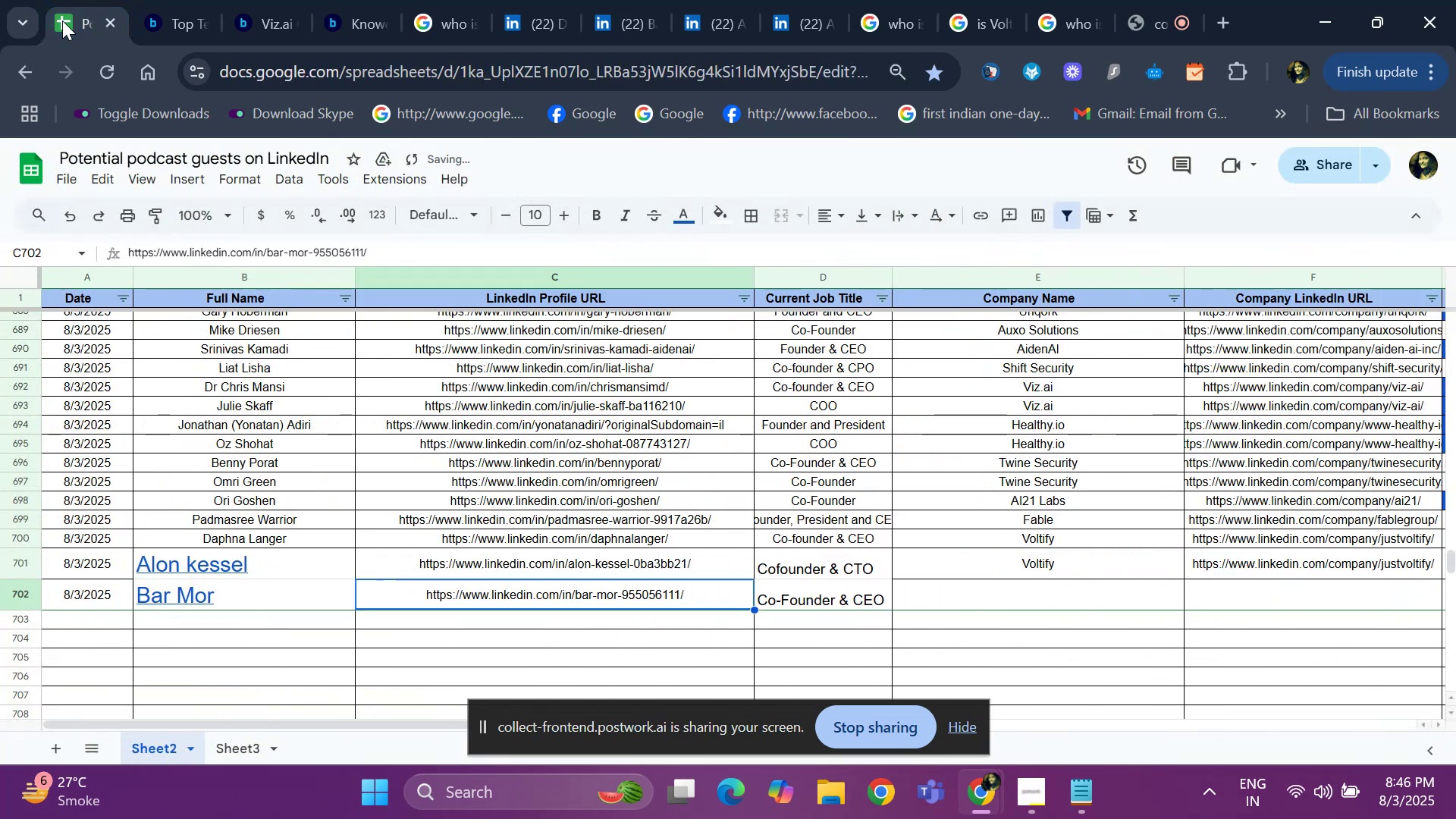 
key(ArrowRight)
 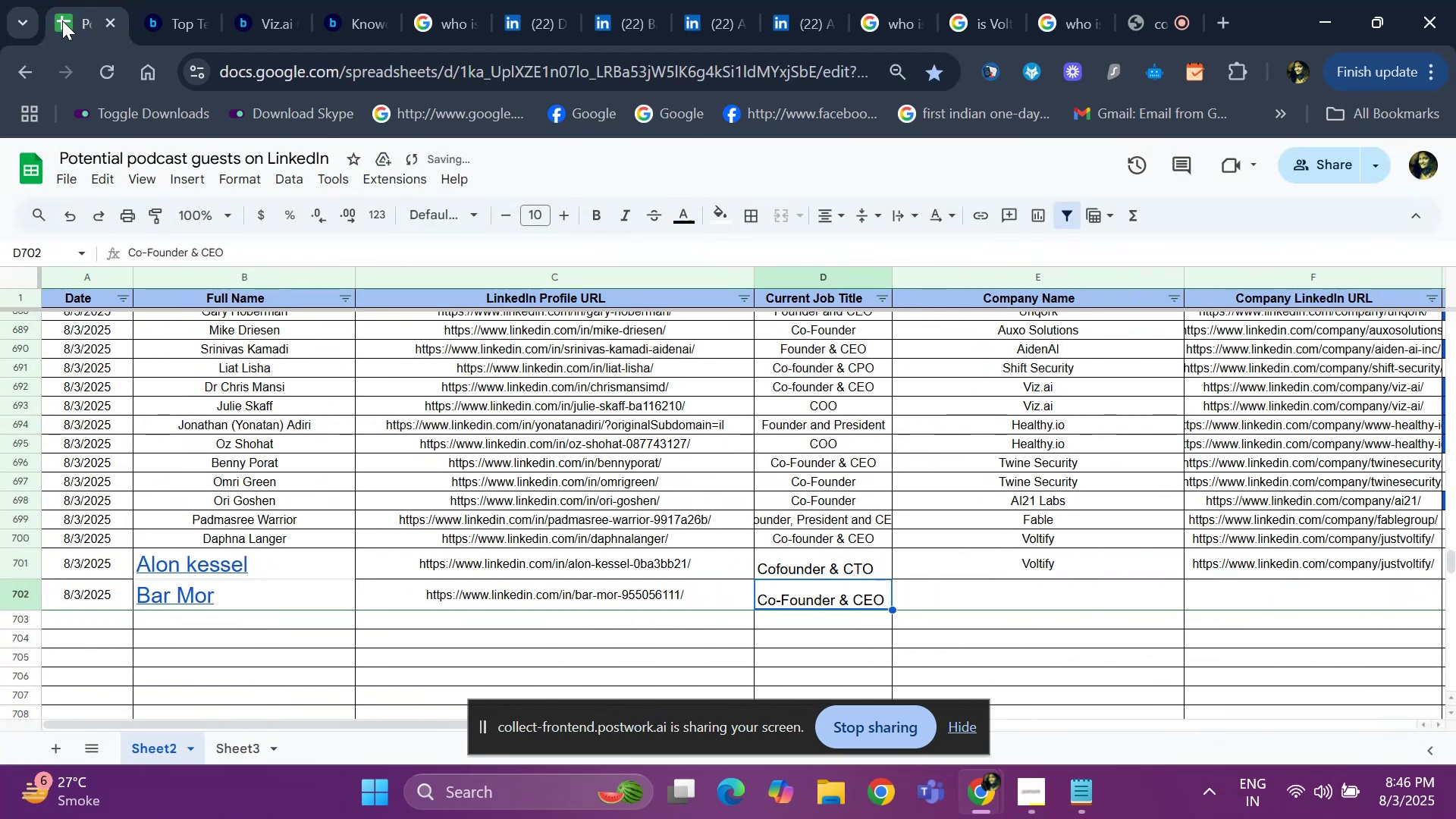 
key(ArrowRight)
 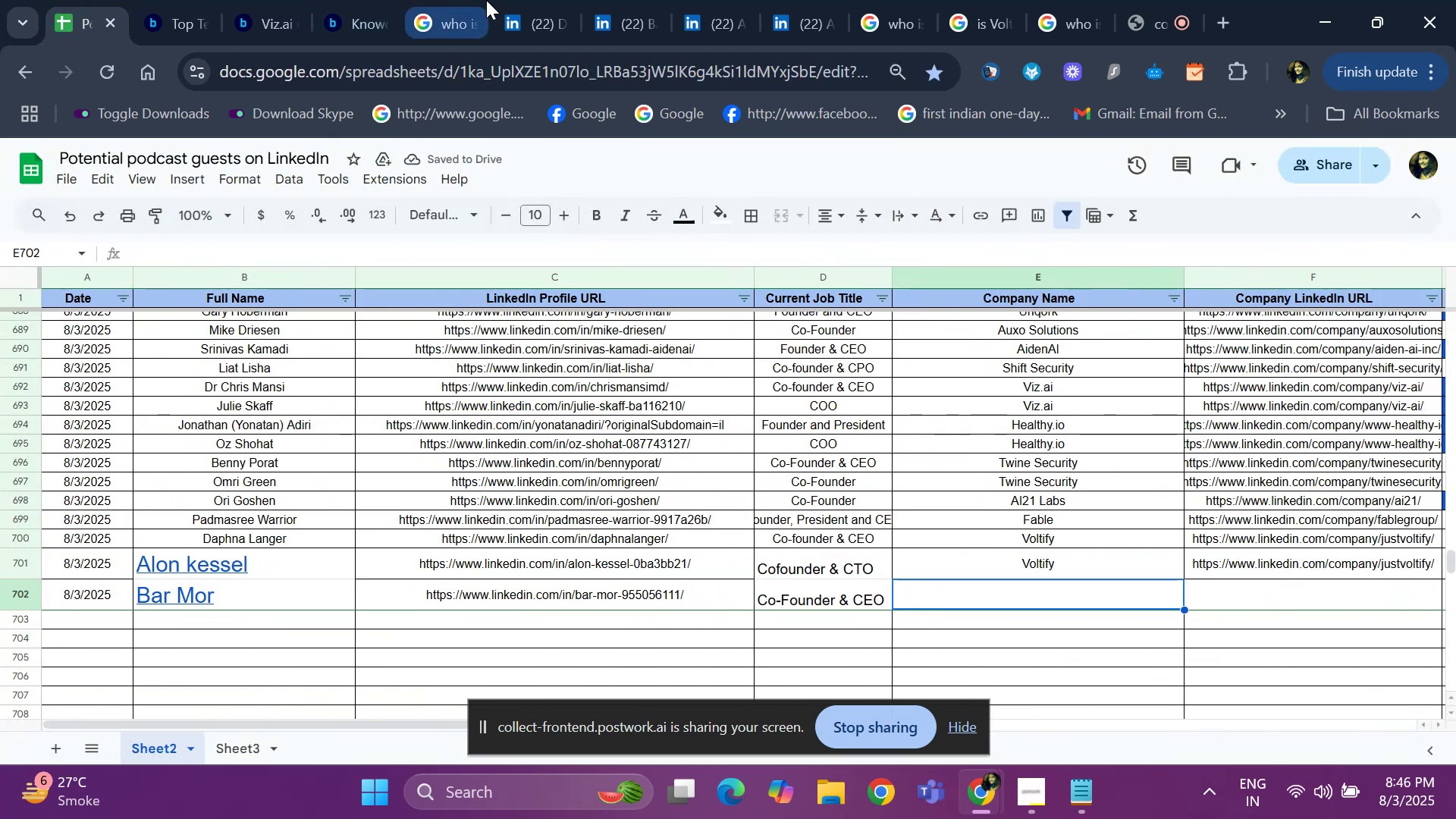 
left_click([510, 9])
 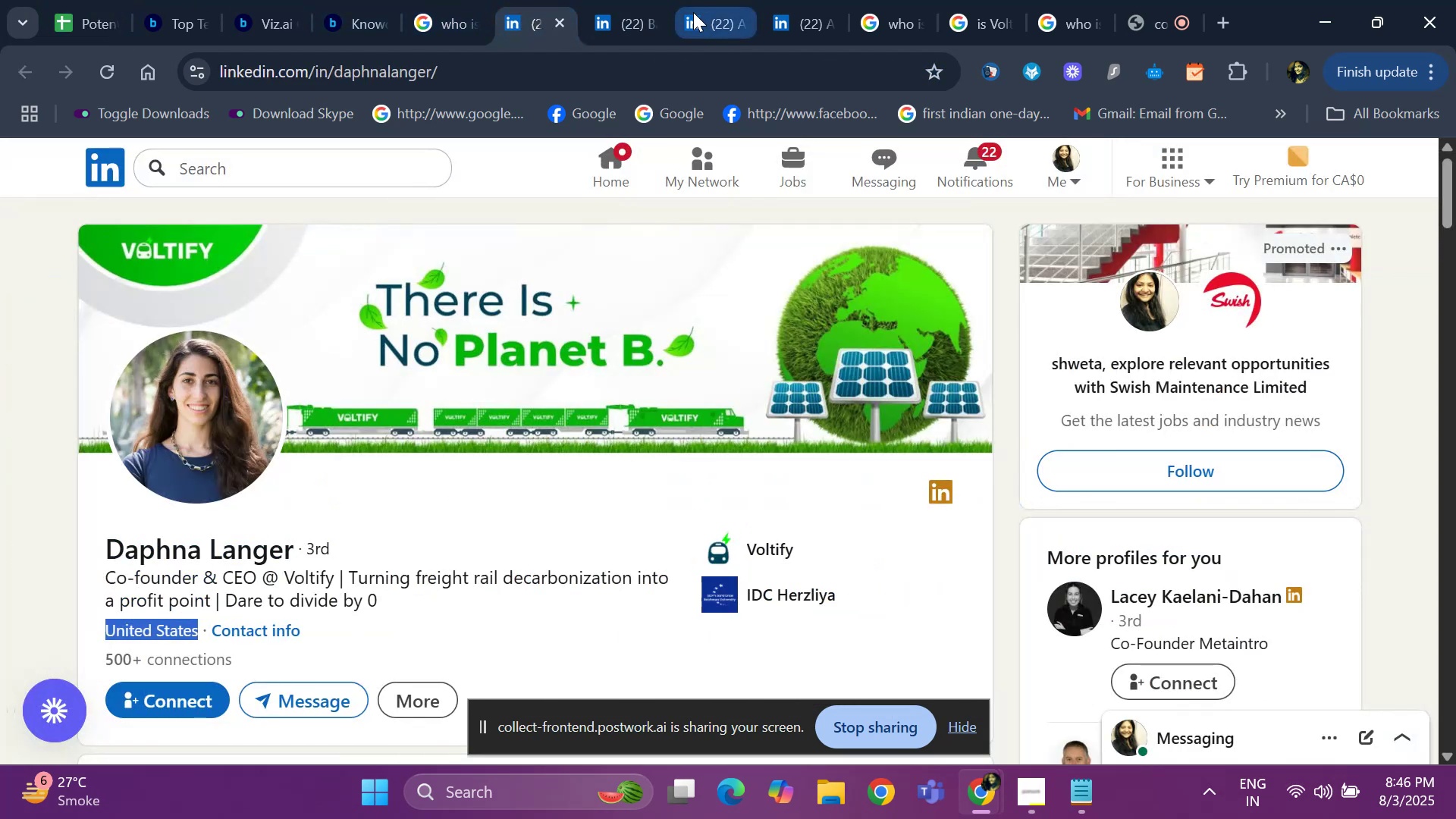 
left_click([636, 12])
 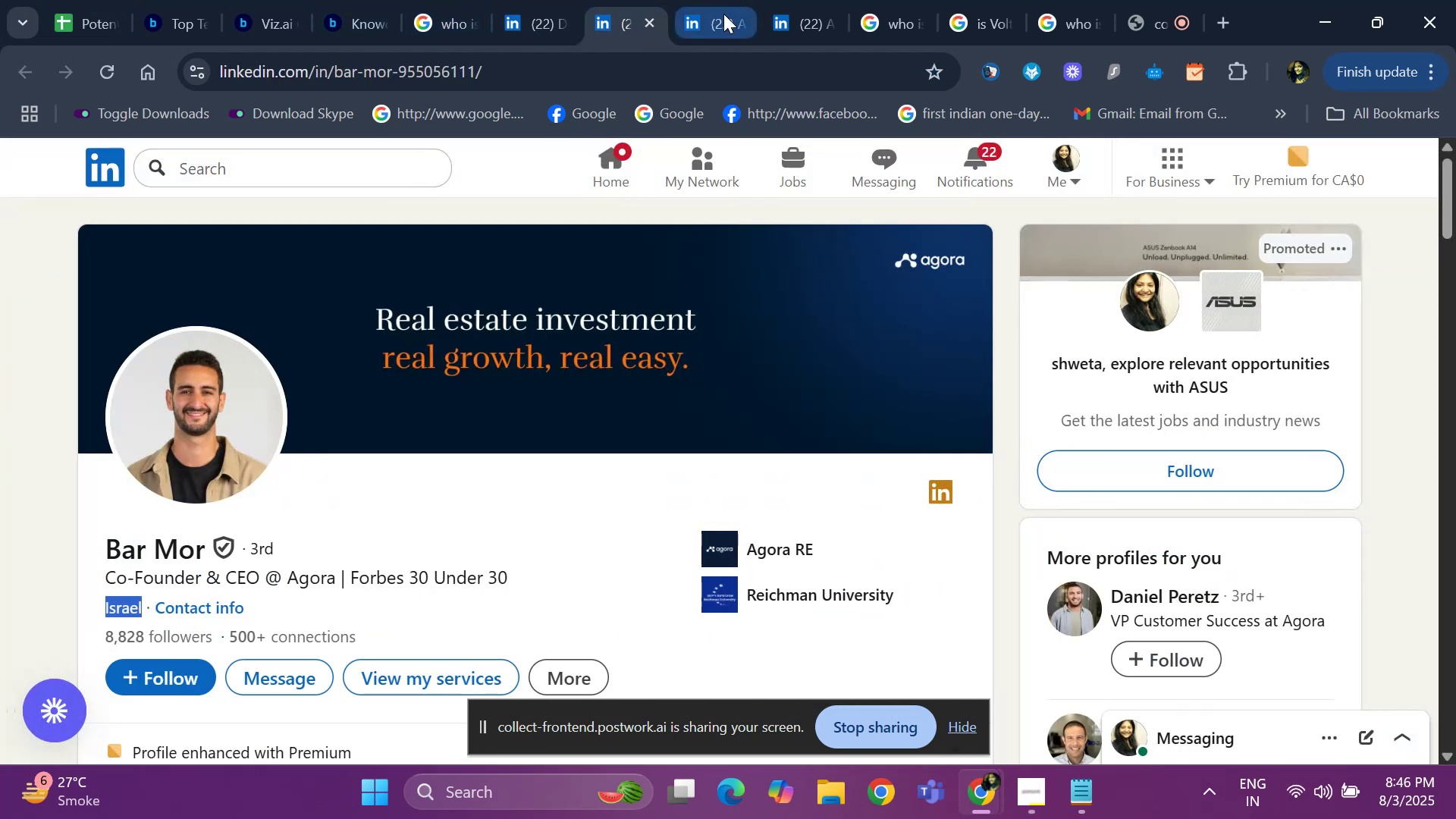 
left_click([723, 14])
 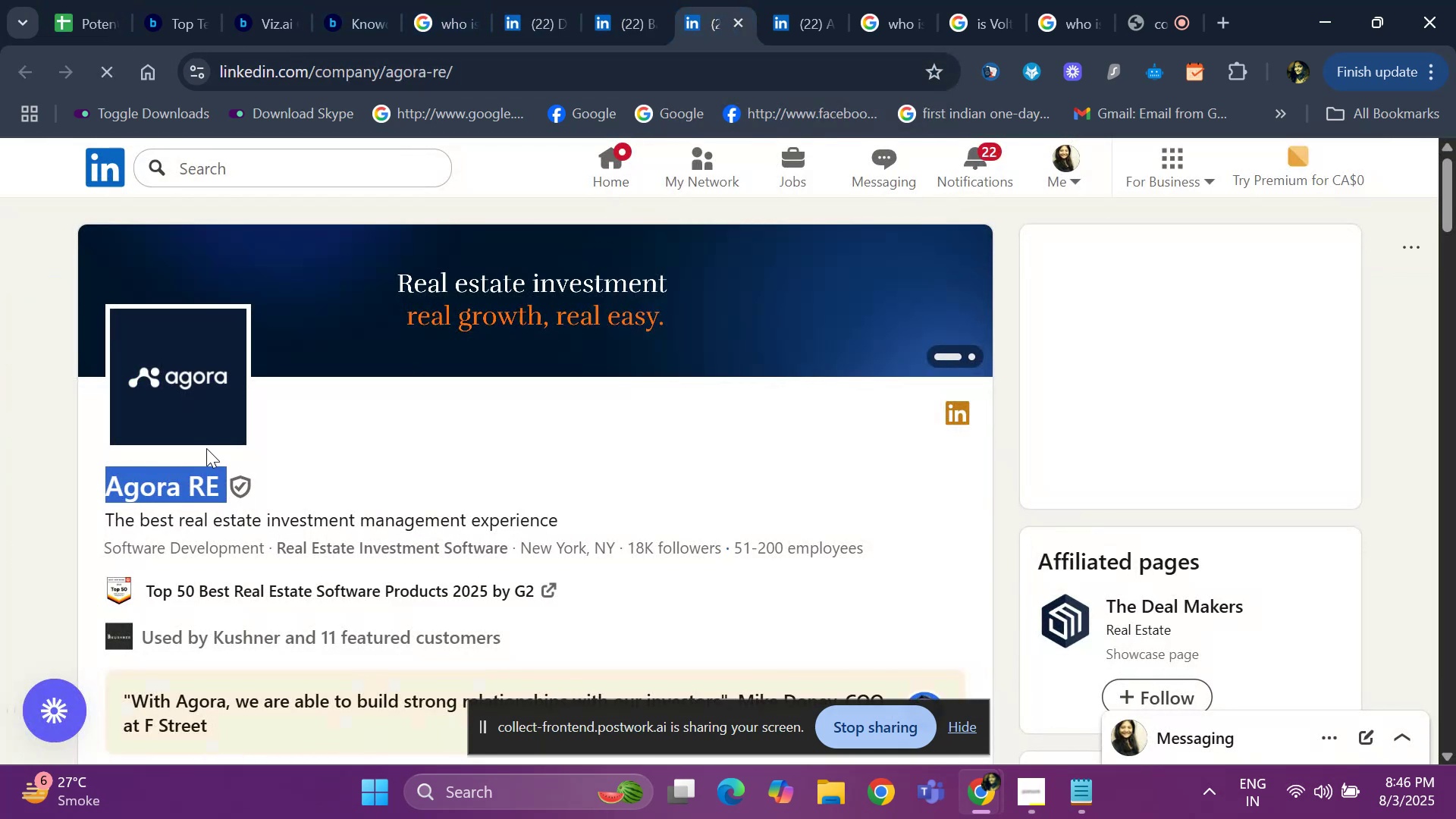 
key(Control+ControlLeft)
 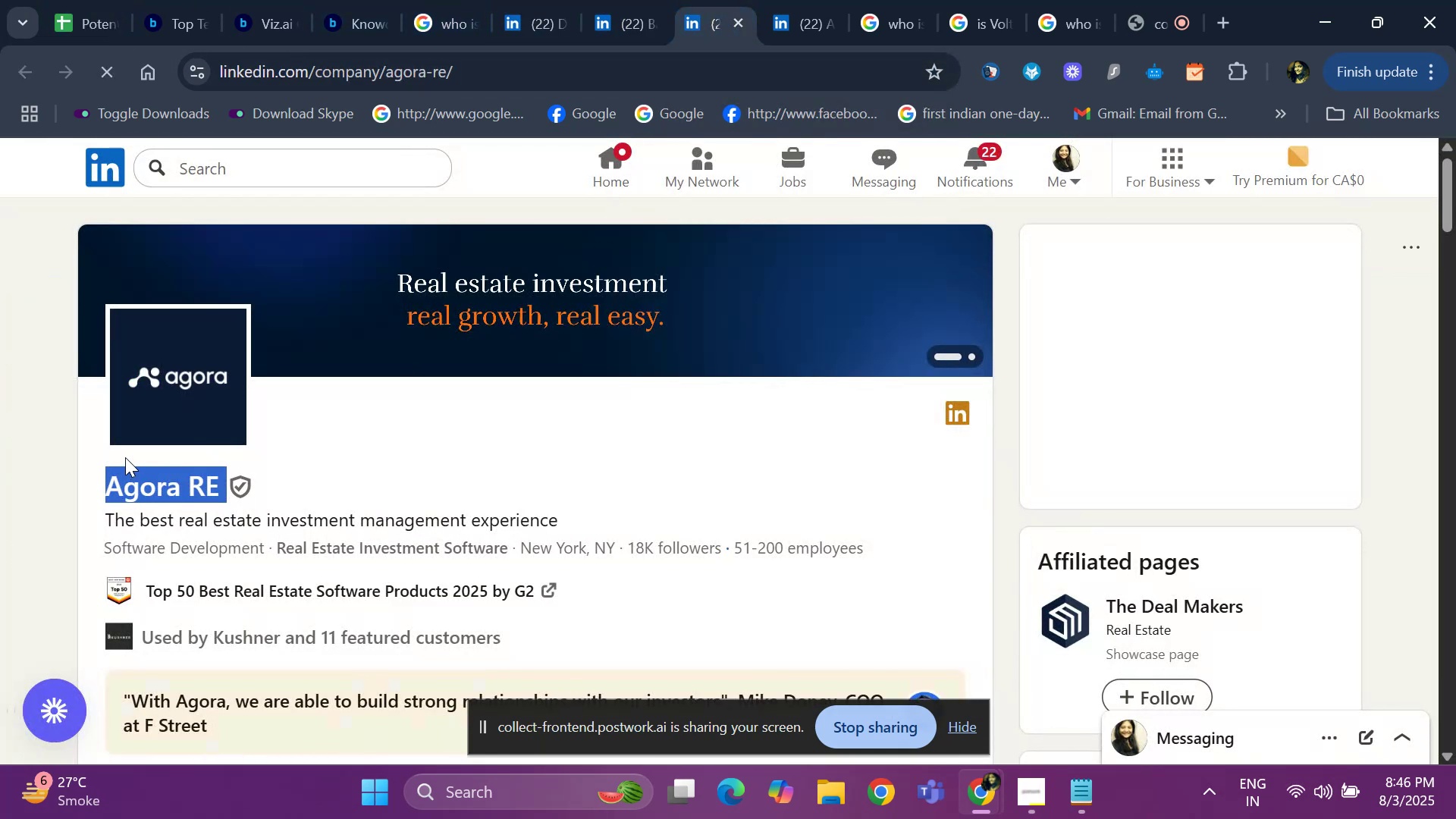 
key(Control+C)
 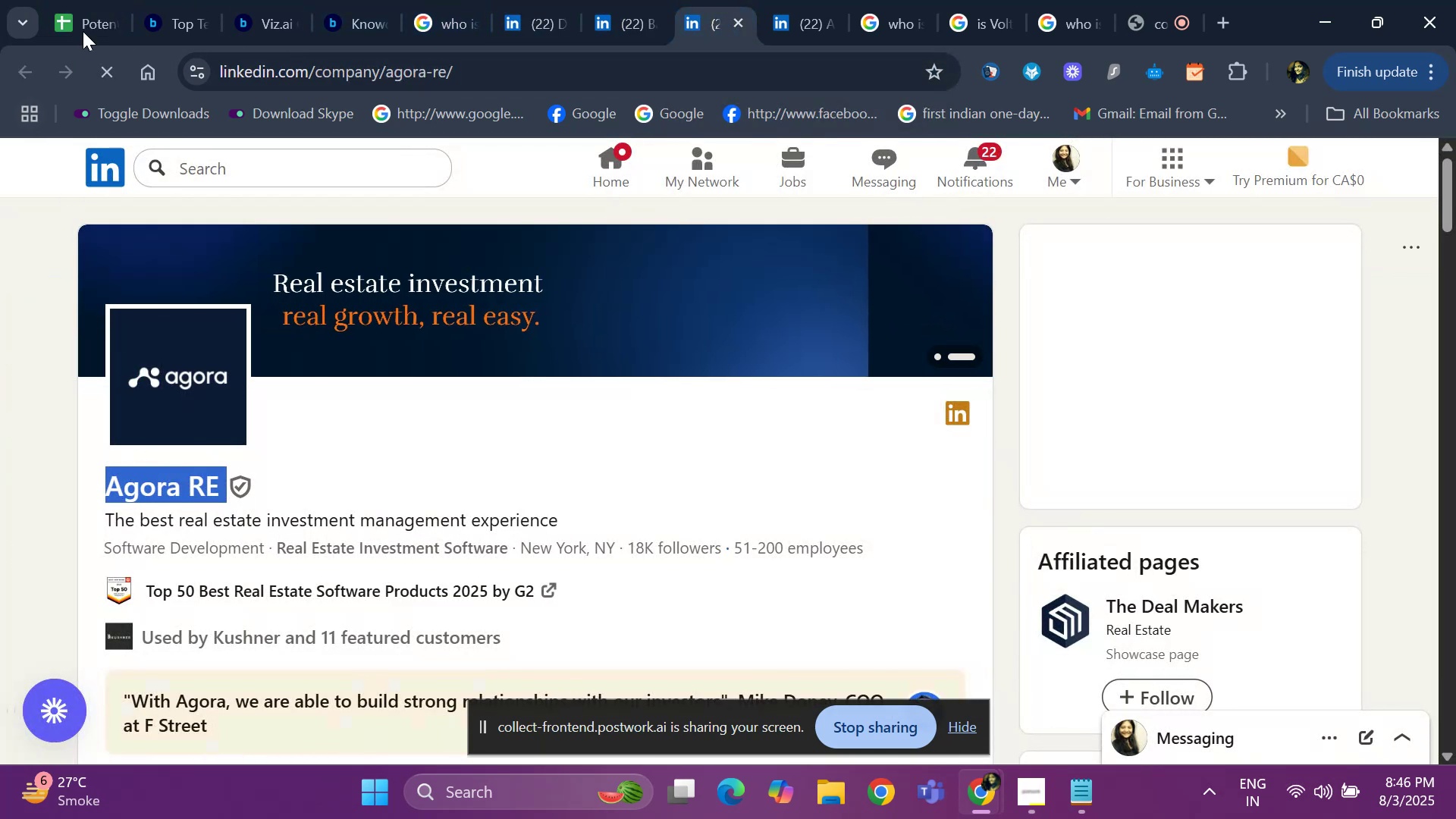 
left_click([86, 3])
 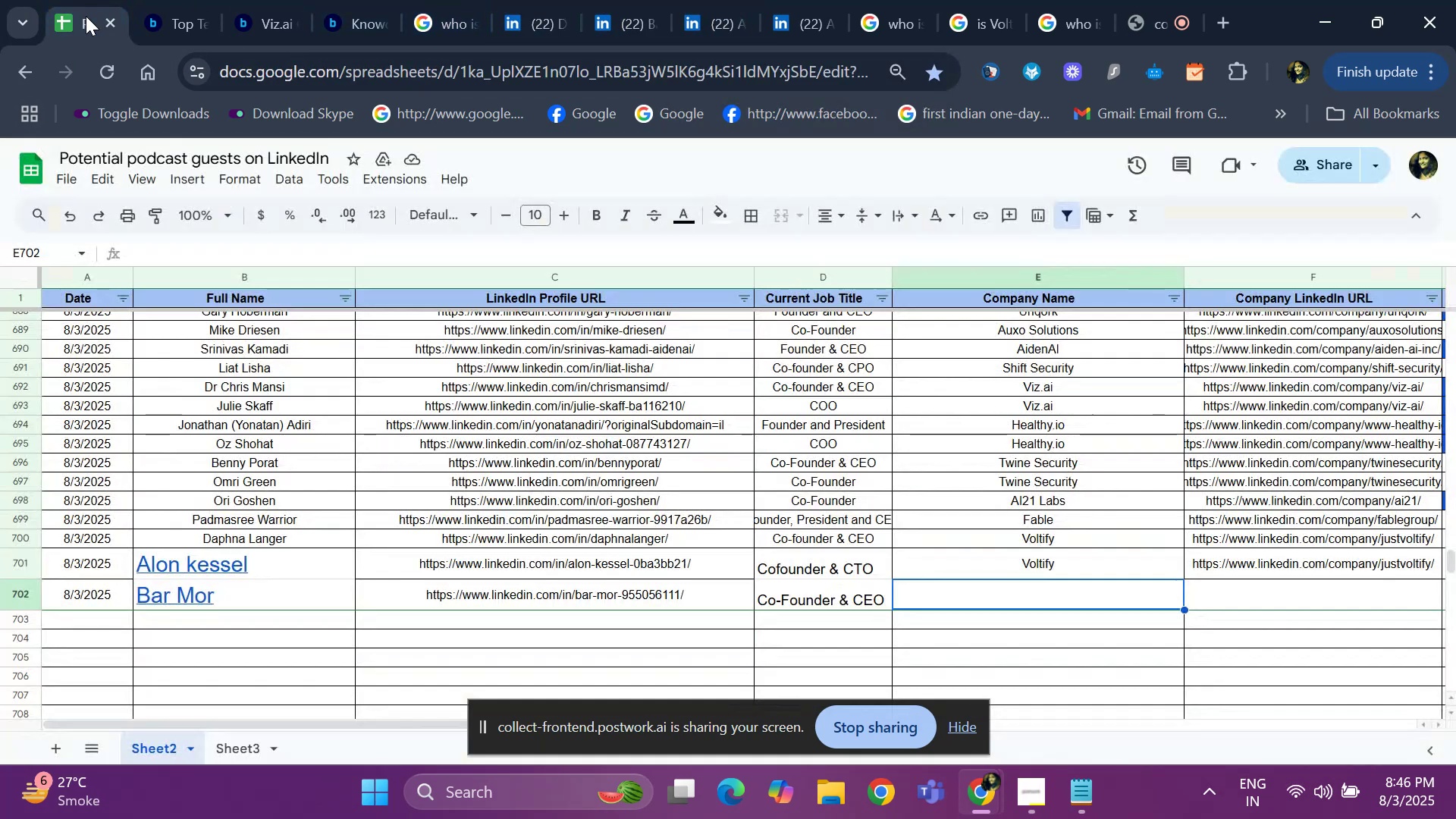 
key(Control+V)
 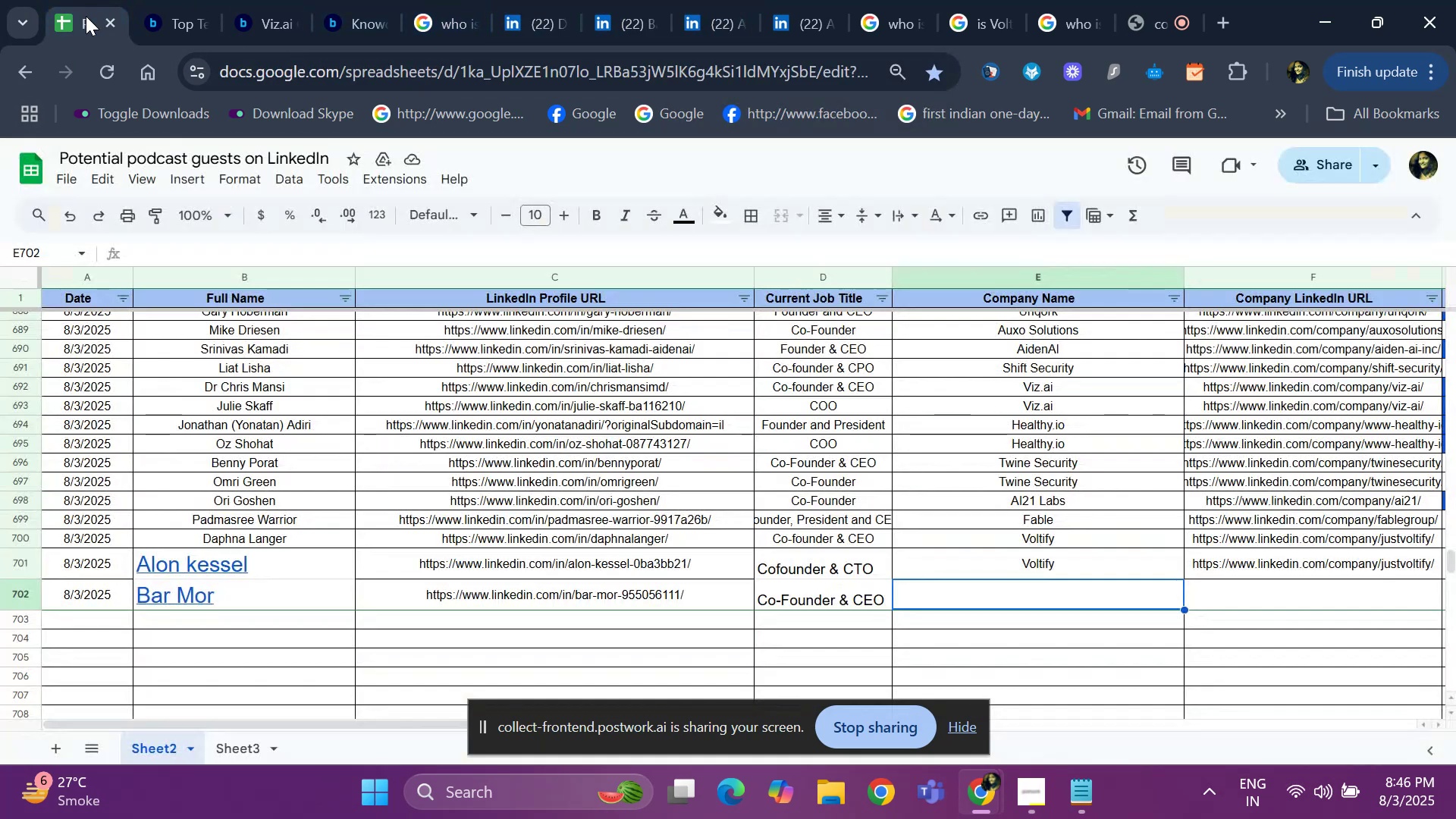 
key(ArrowRight)
 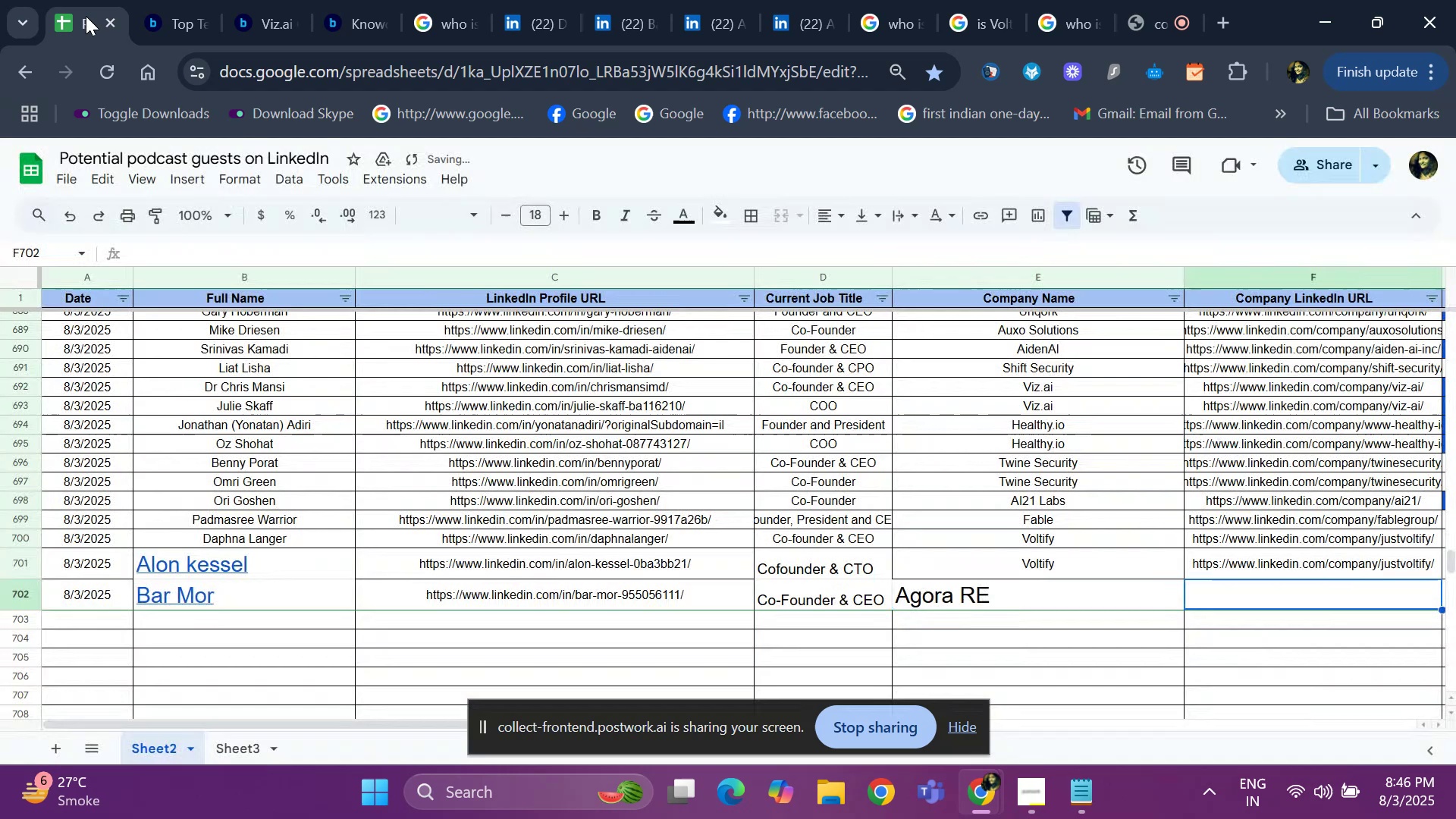 
key(ArrowRight)
 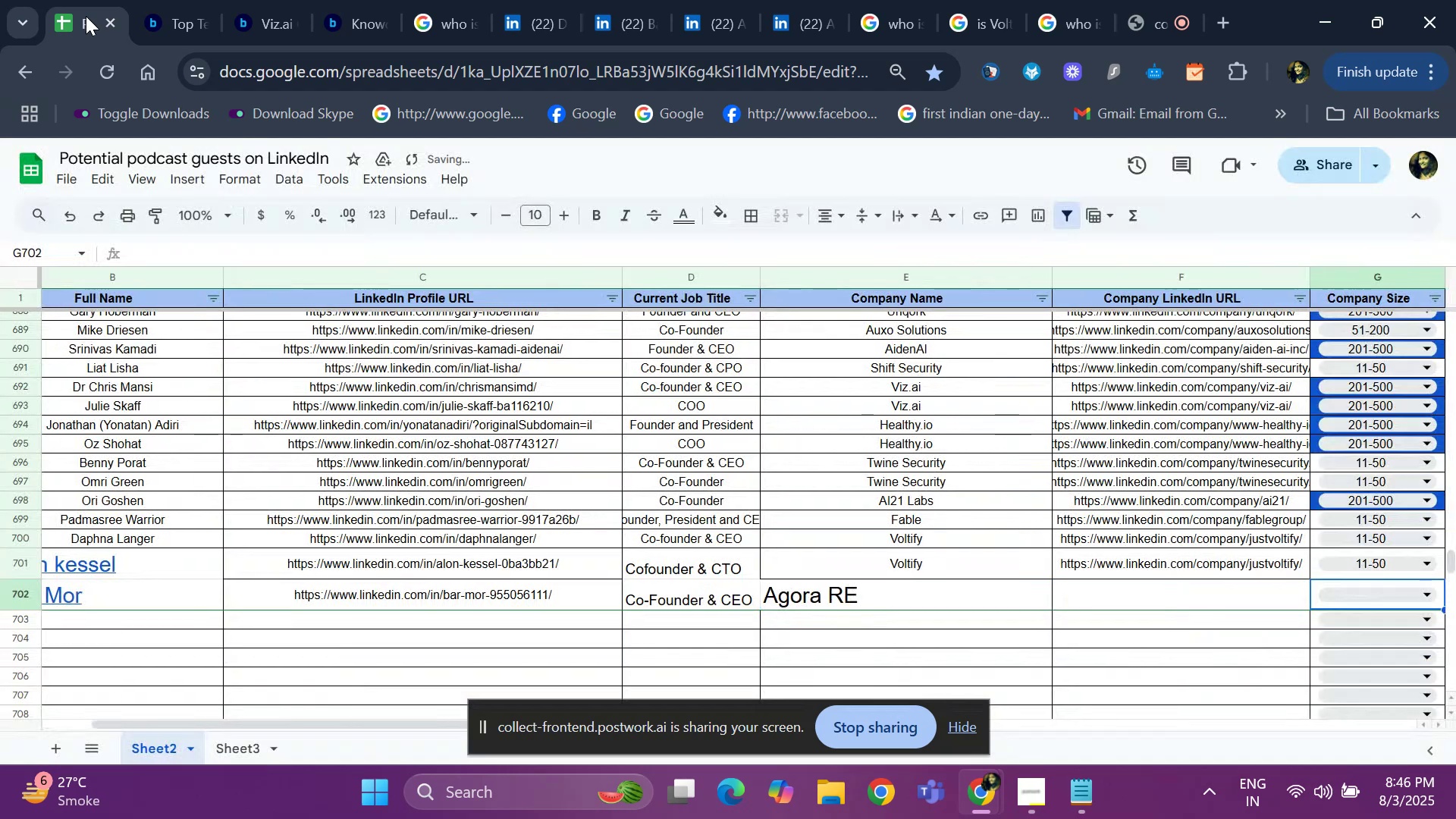 
key(ArrowLeft)
 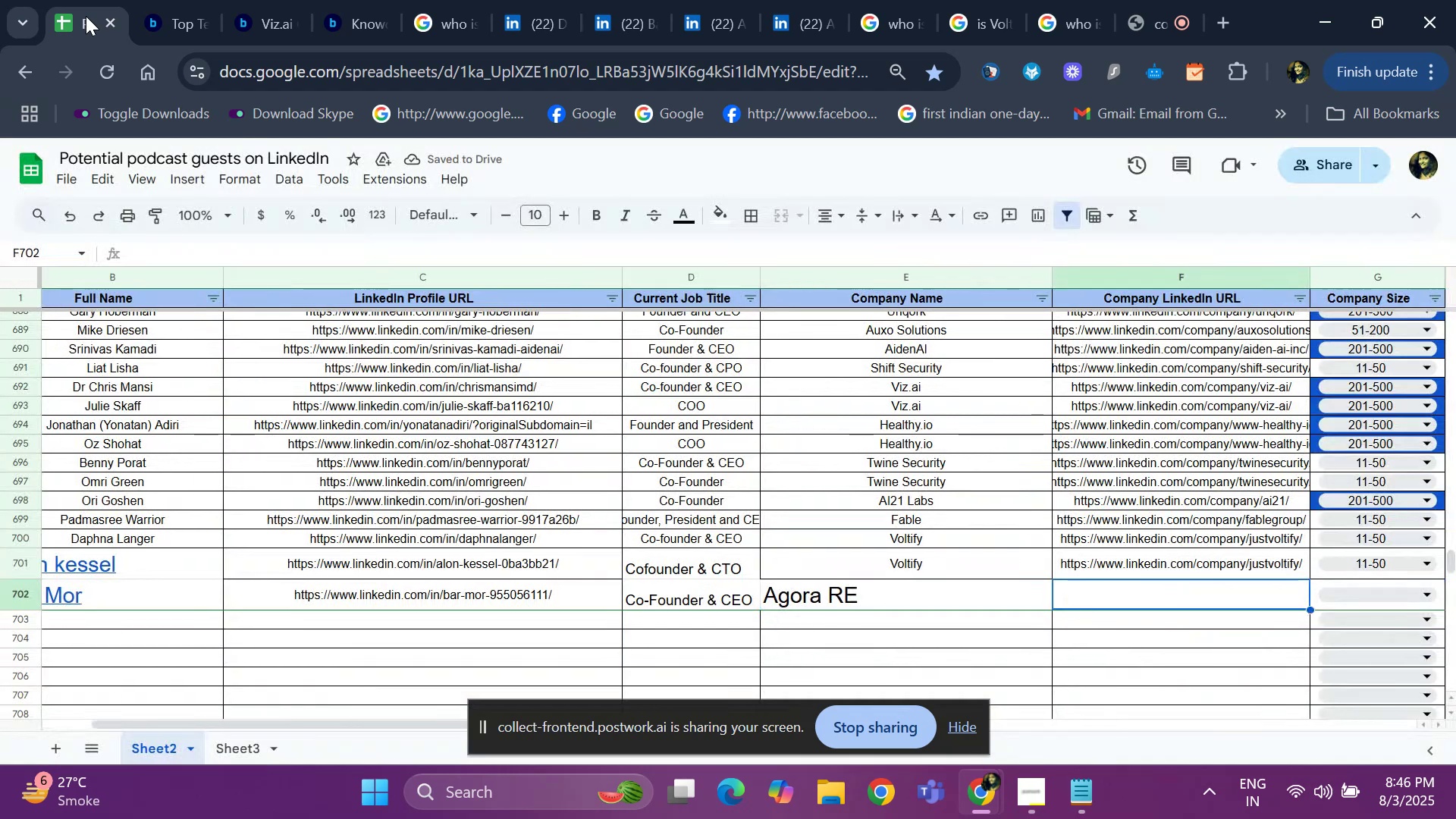 
key(ArrowRight)
 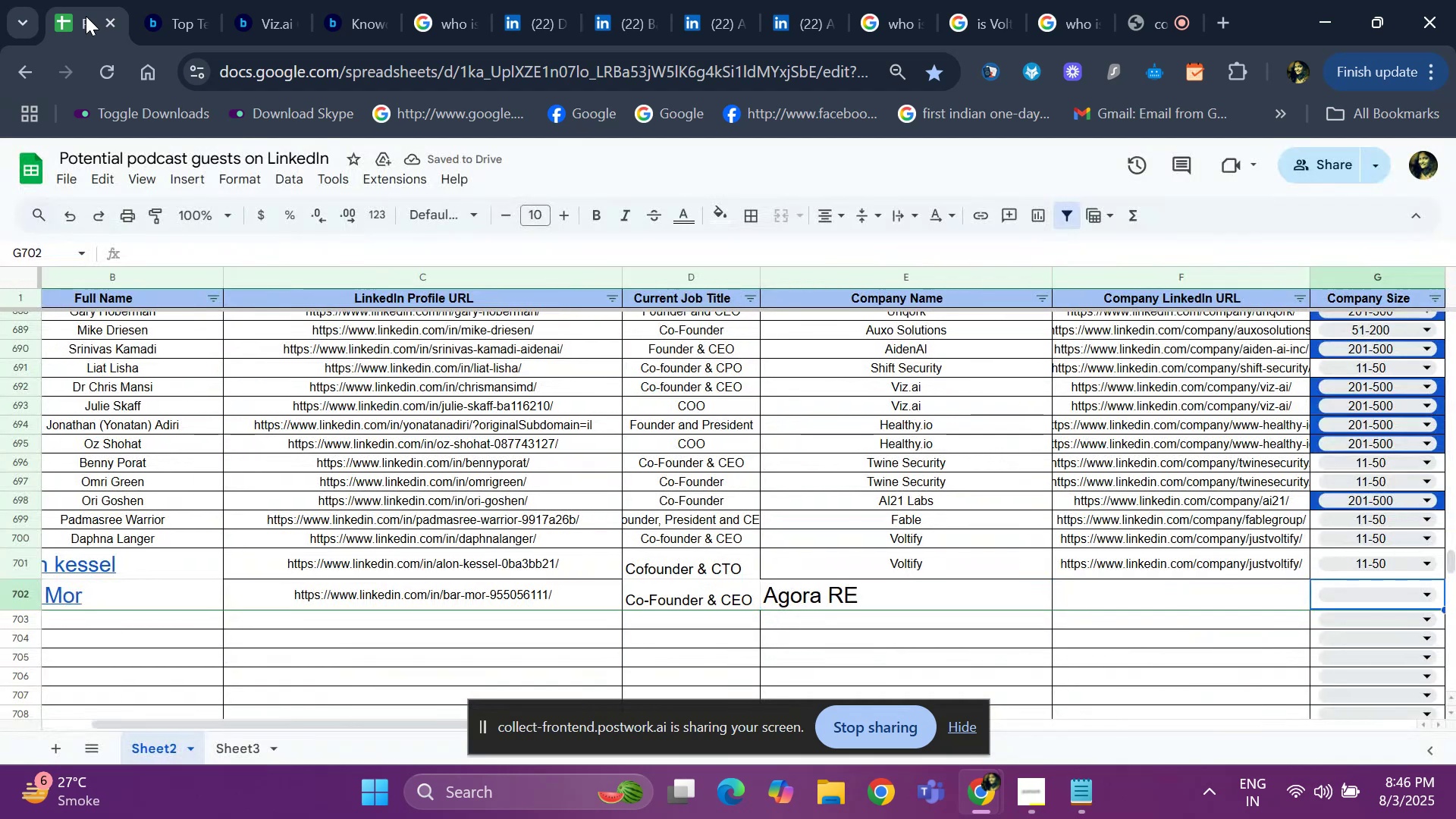 
key(ArrowLeft)
 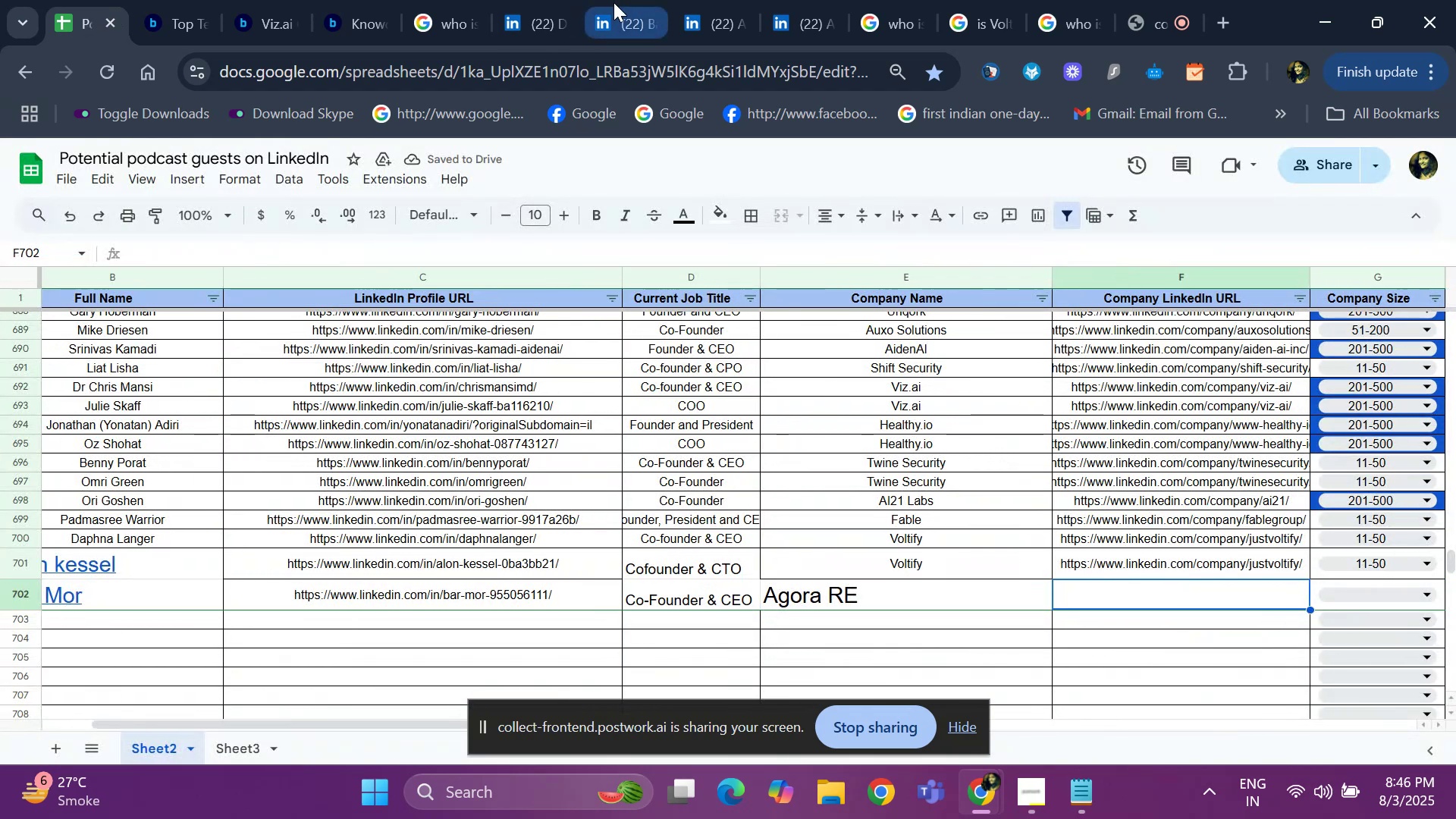 
left_click([618, 23])
 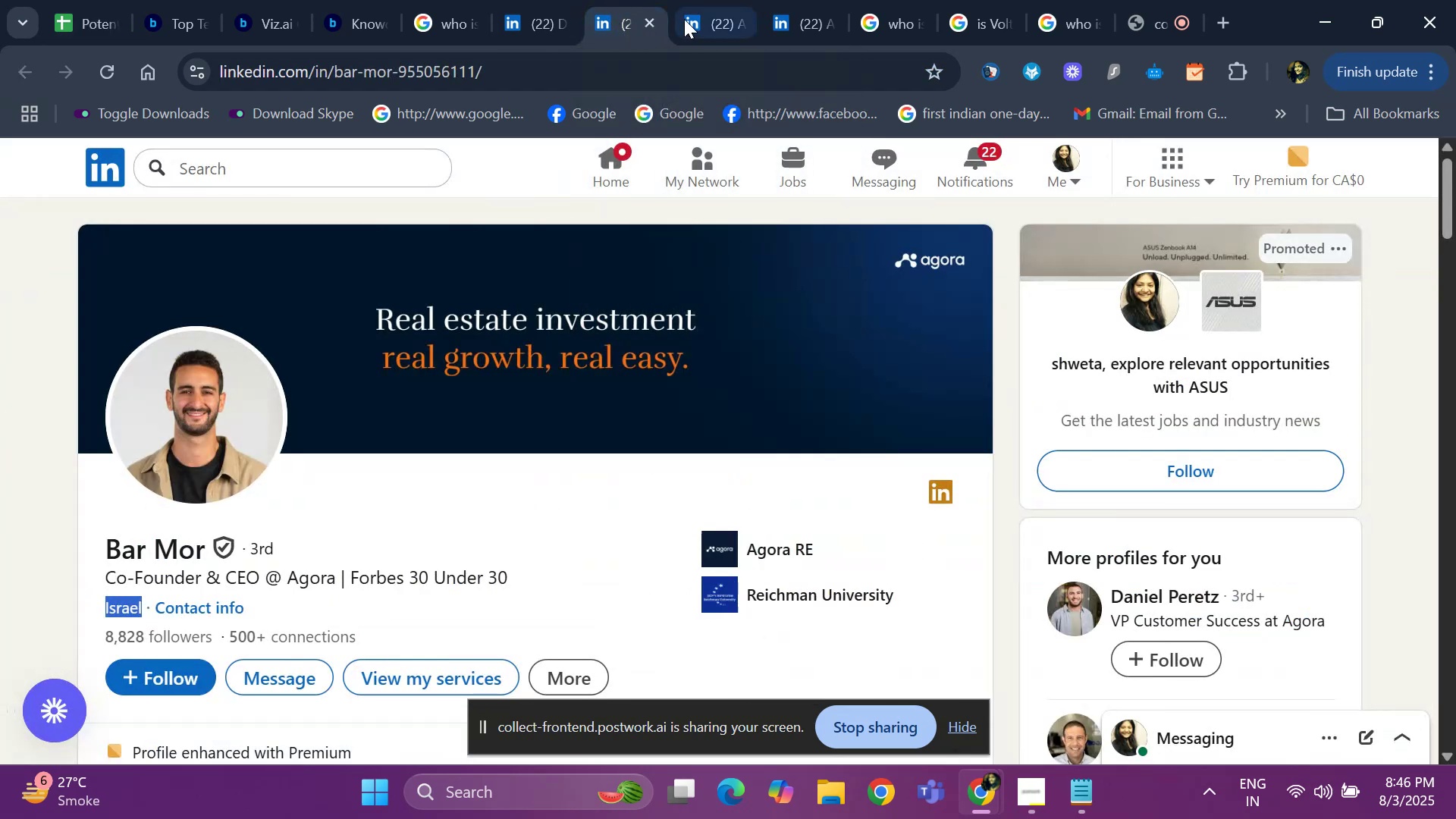 
left_click([684, 19])
 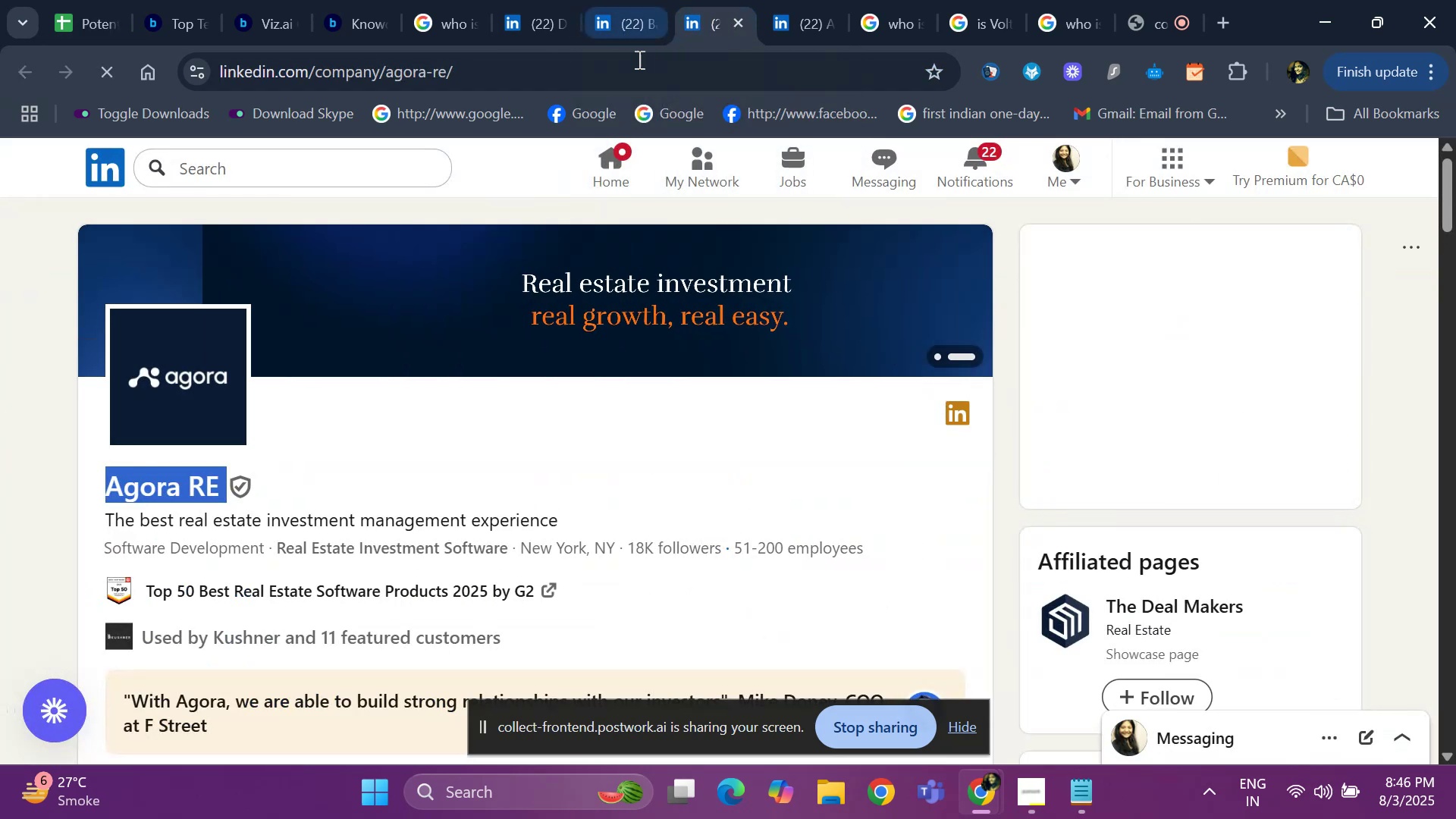 
key(Control+C)
 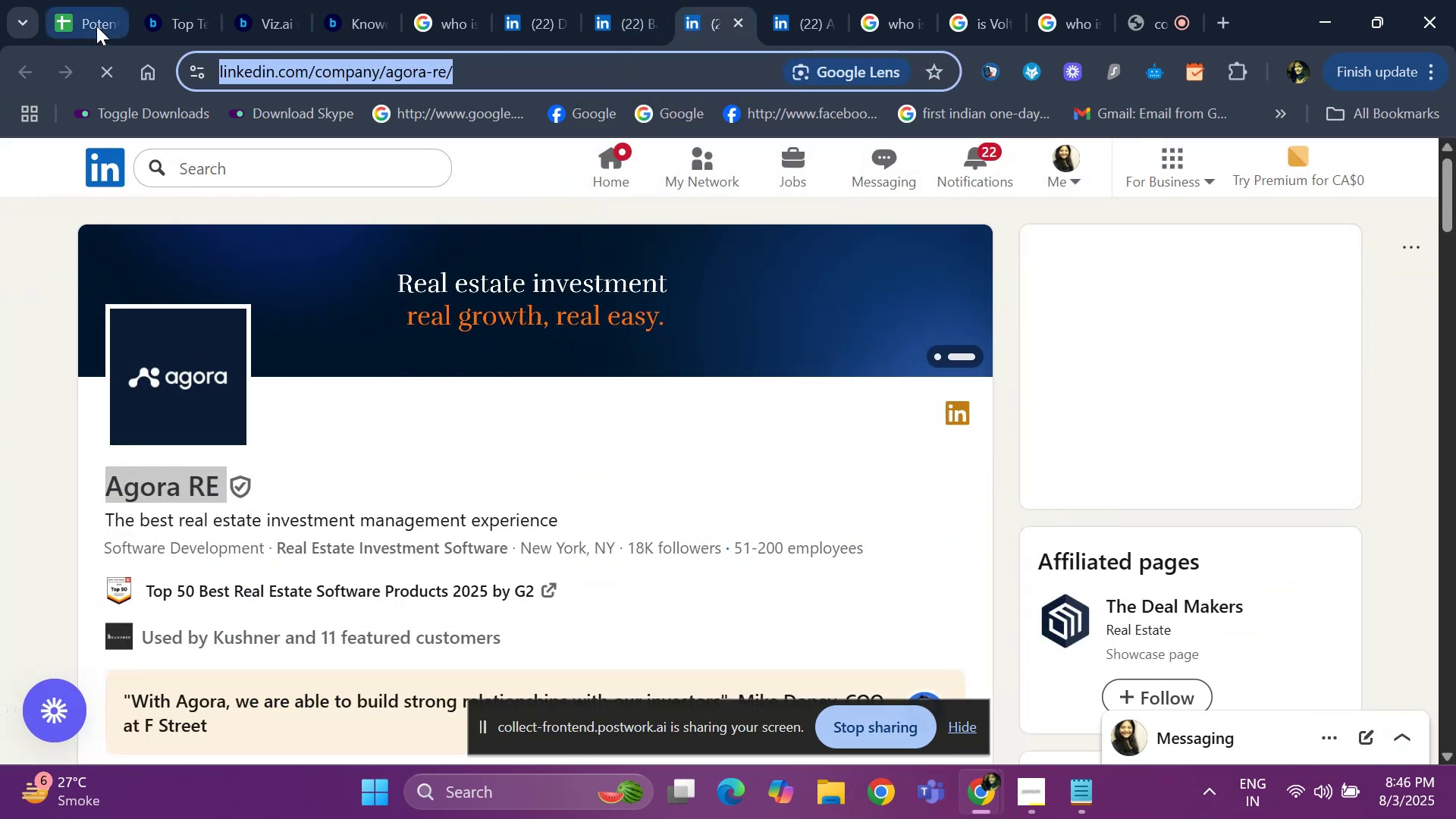 
left_click([93, 23])
 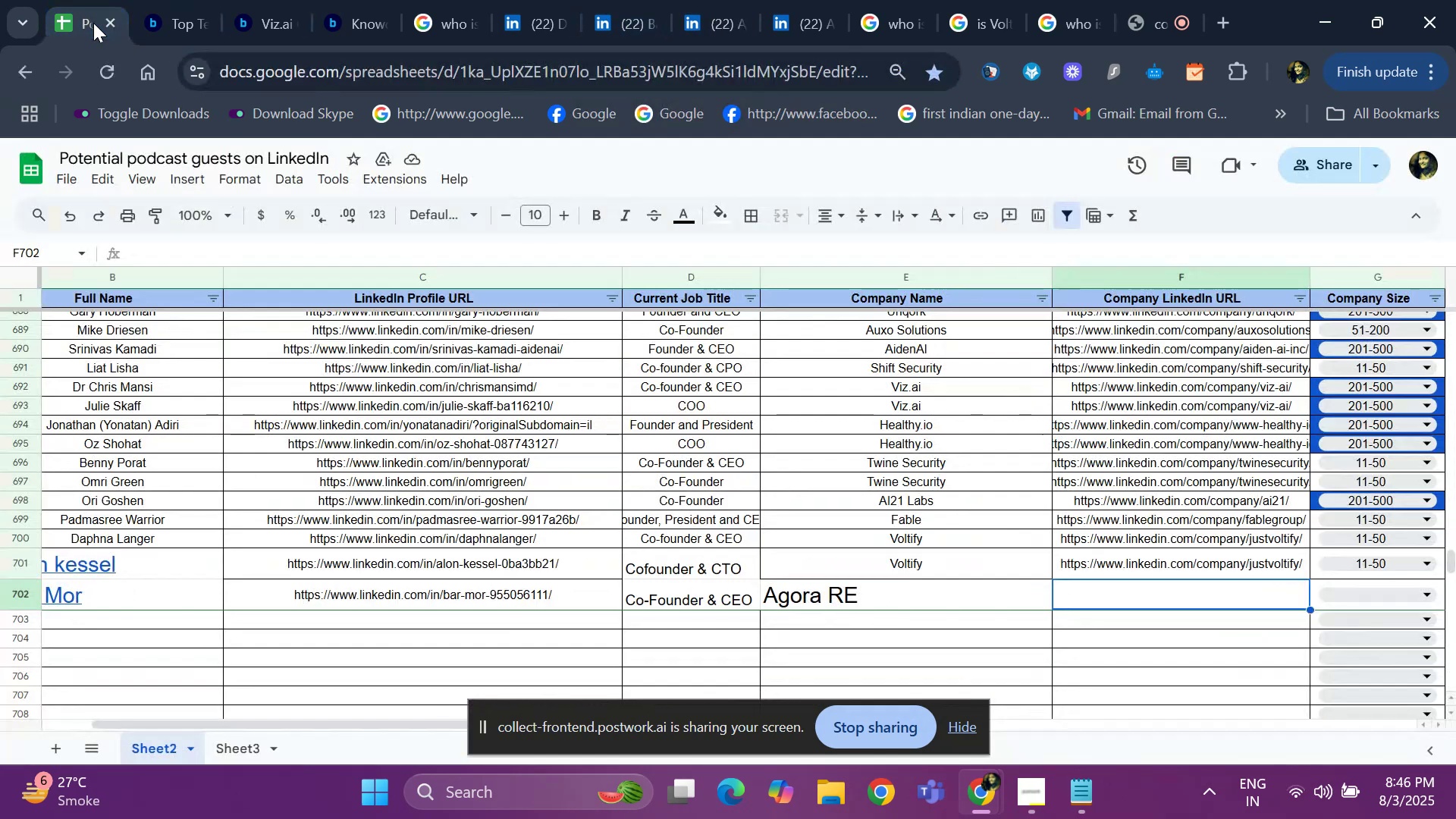 
key(Control+ControlLeft)
 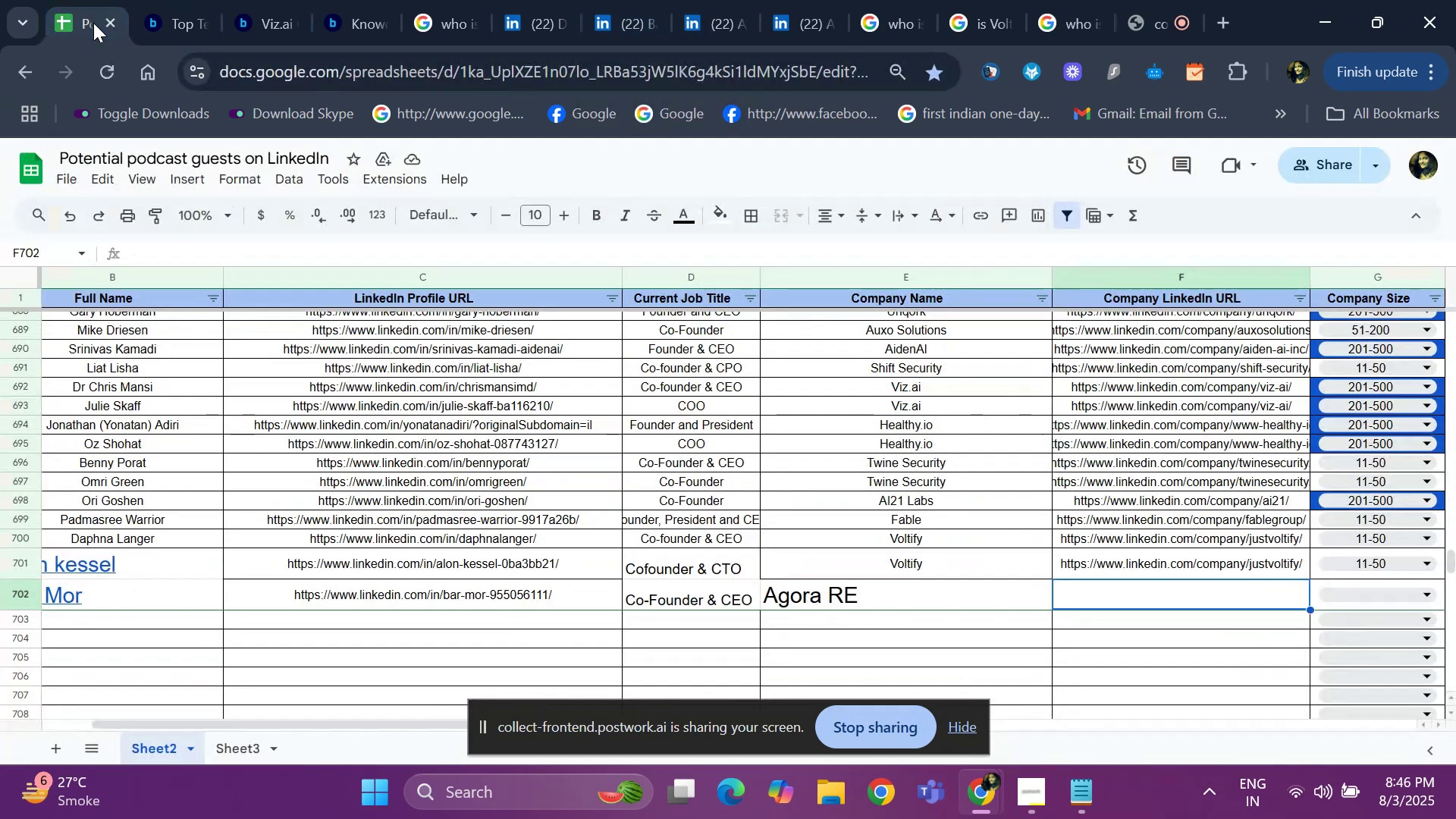 
key(Control+V)
 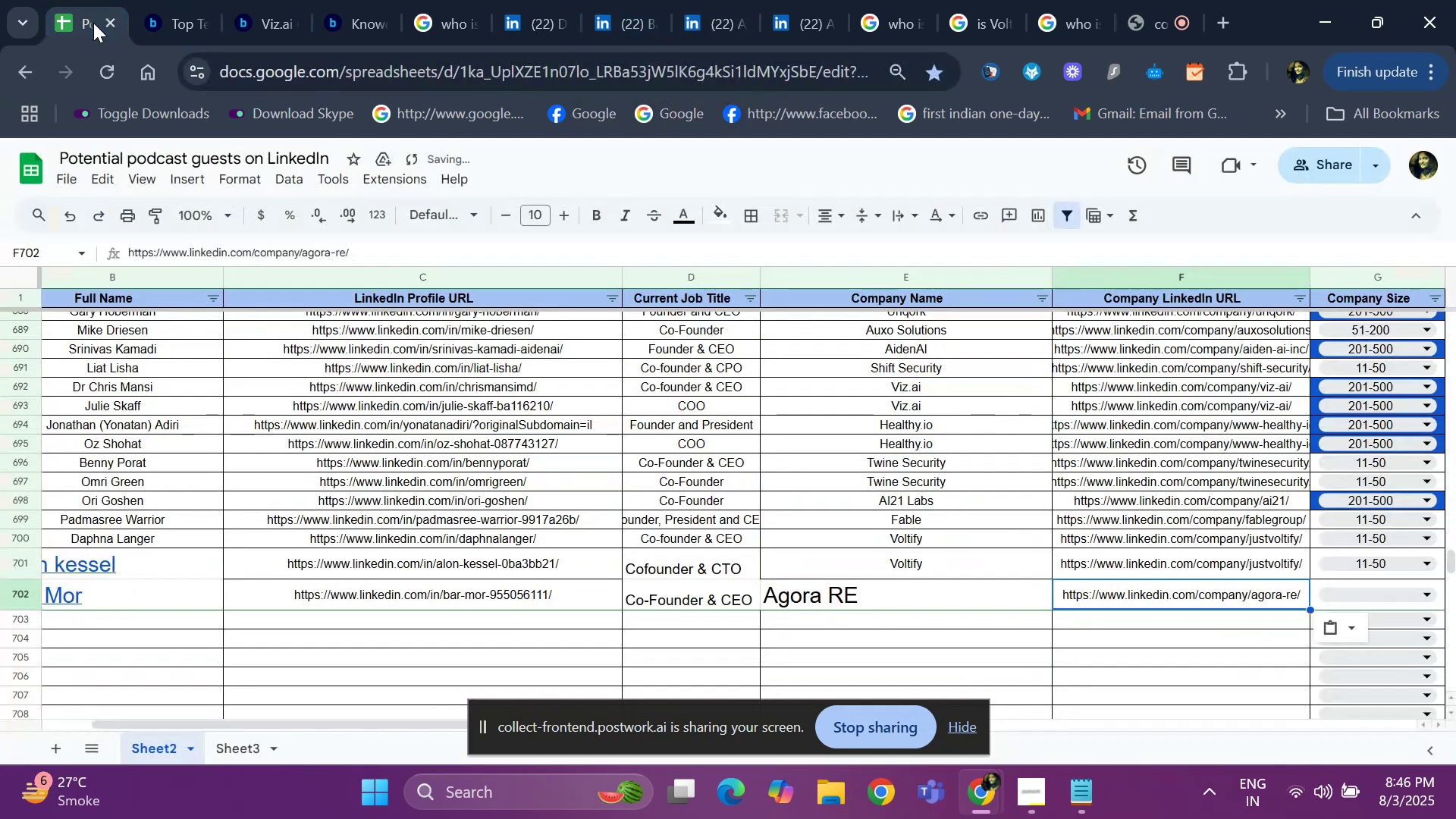 
key(ArrowRight)
 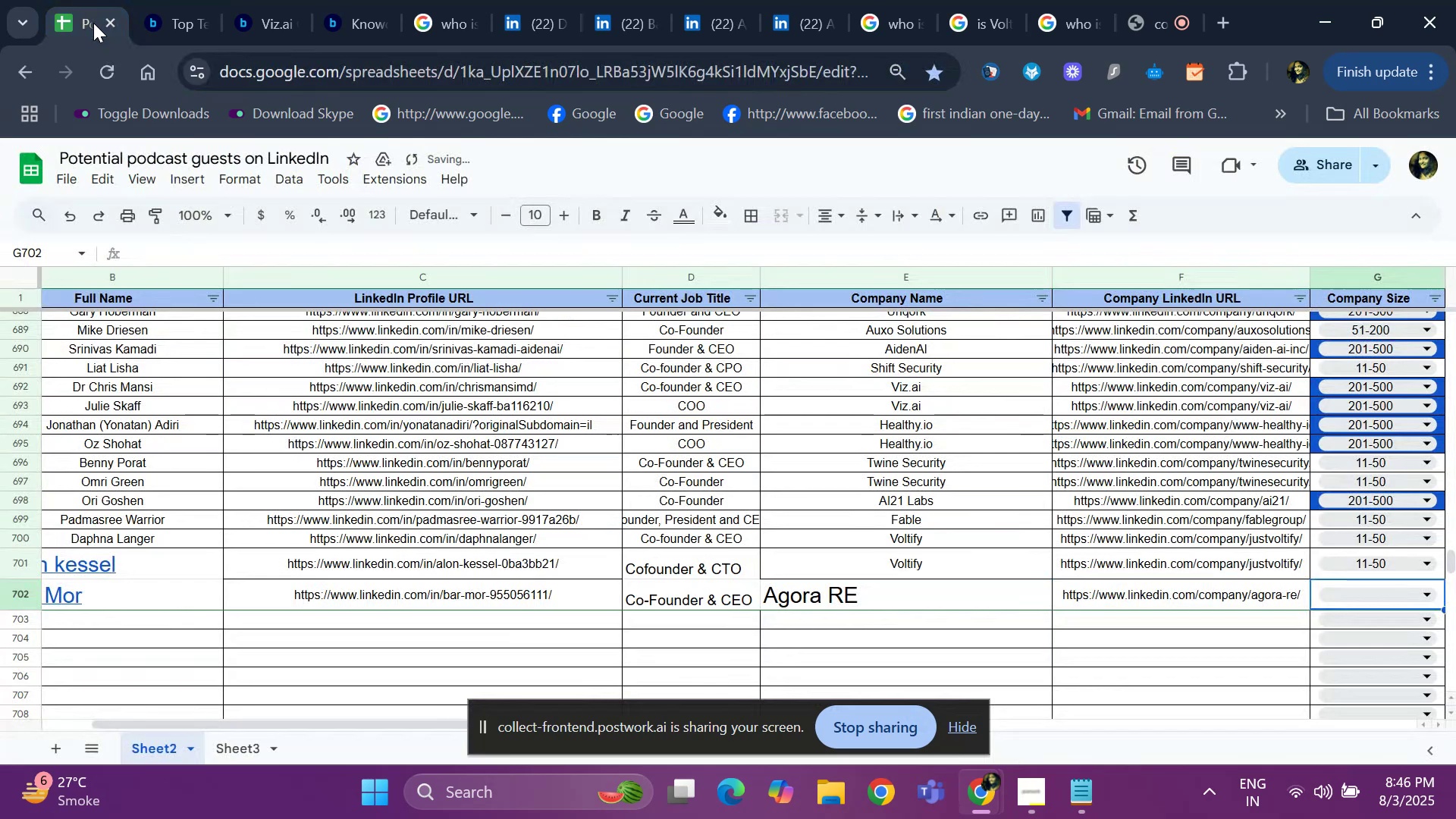 
key(ArrowRight)
 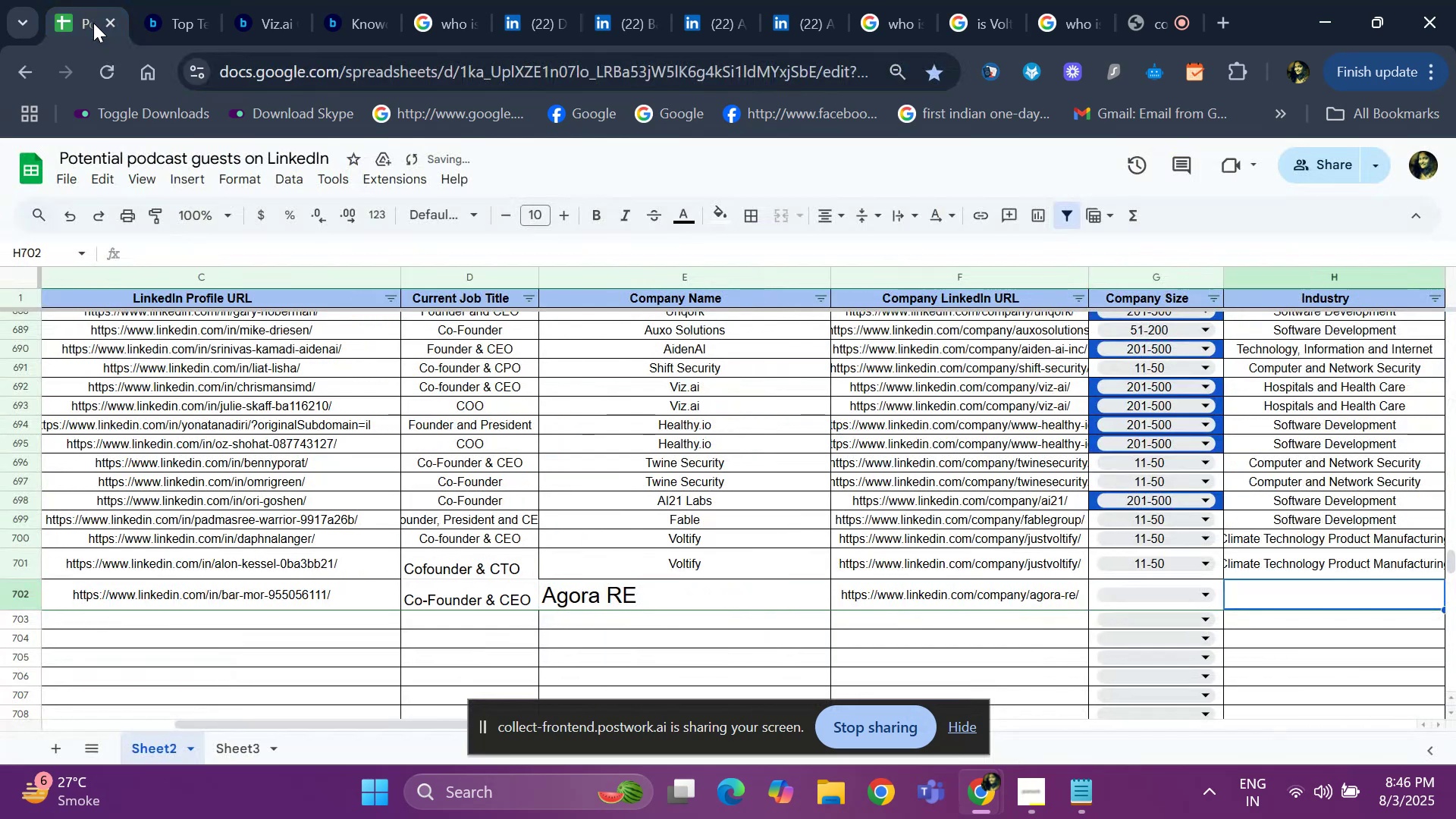 
key(ArrowRight)
 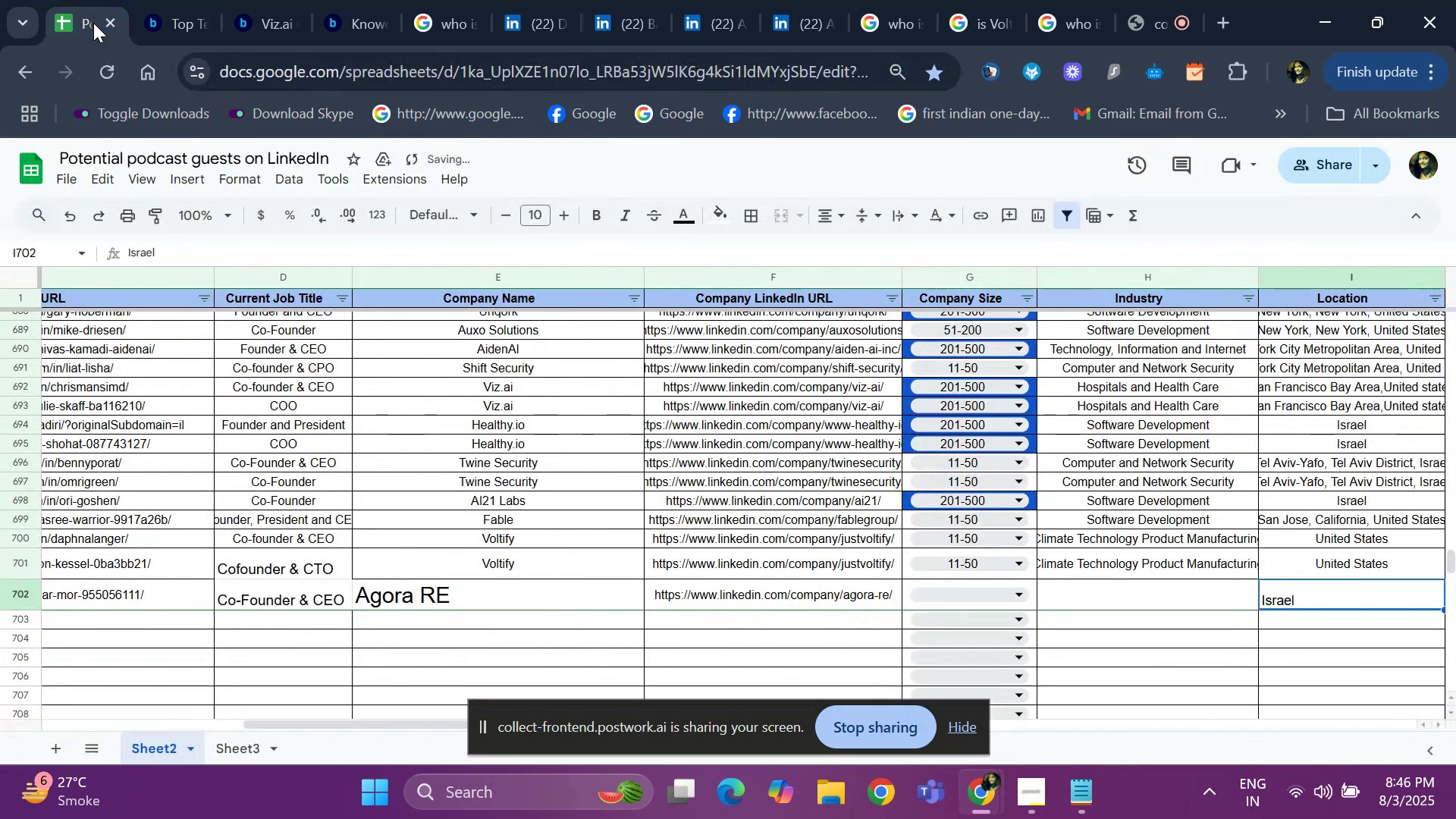 
key(ArrowLeft)
 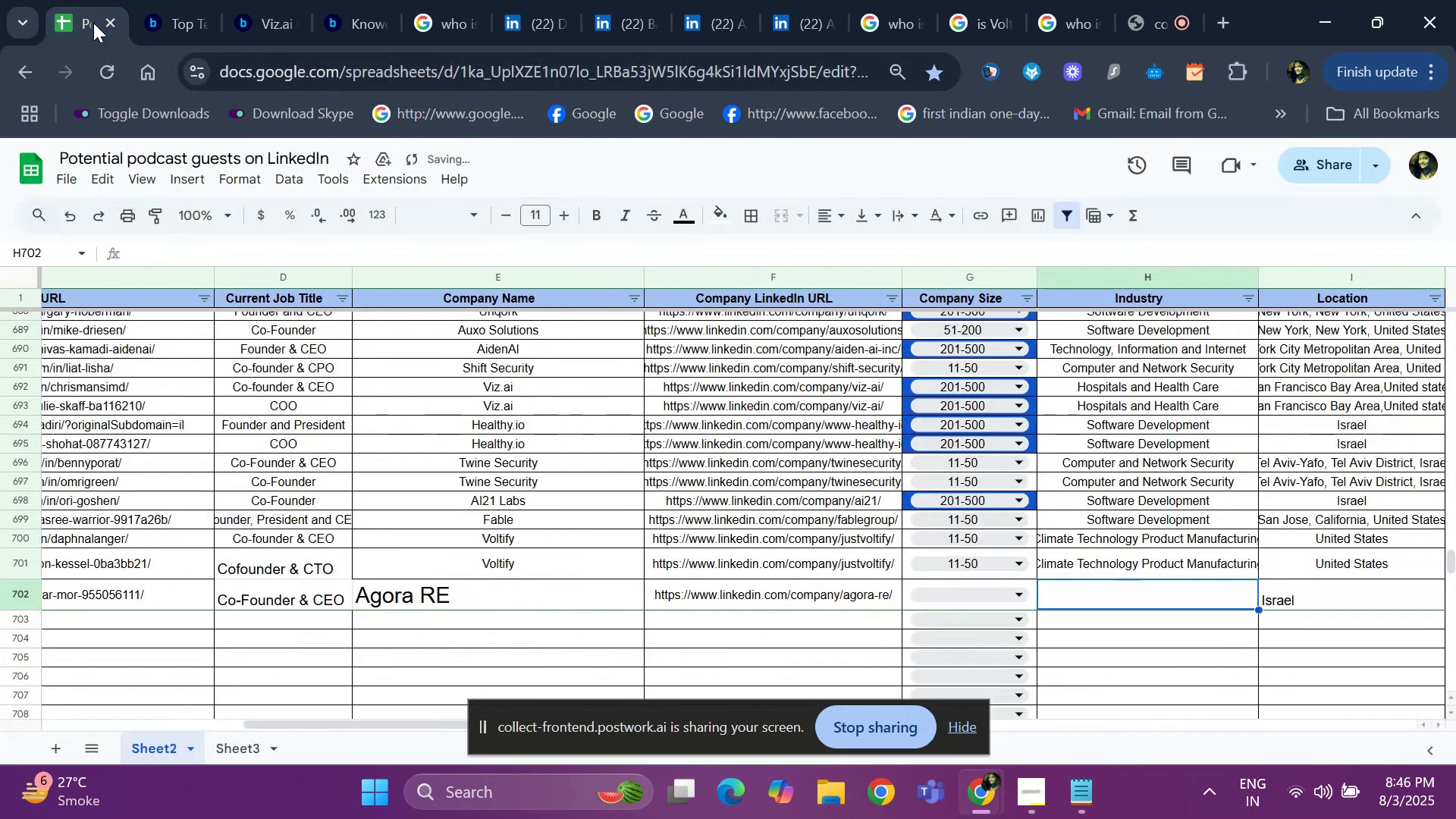 
key(ArrowLeft)
 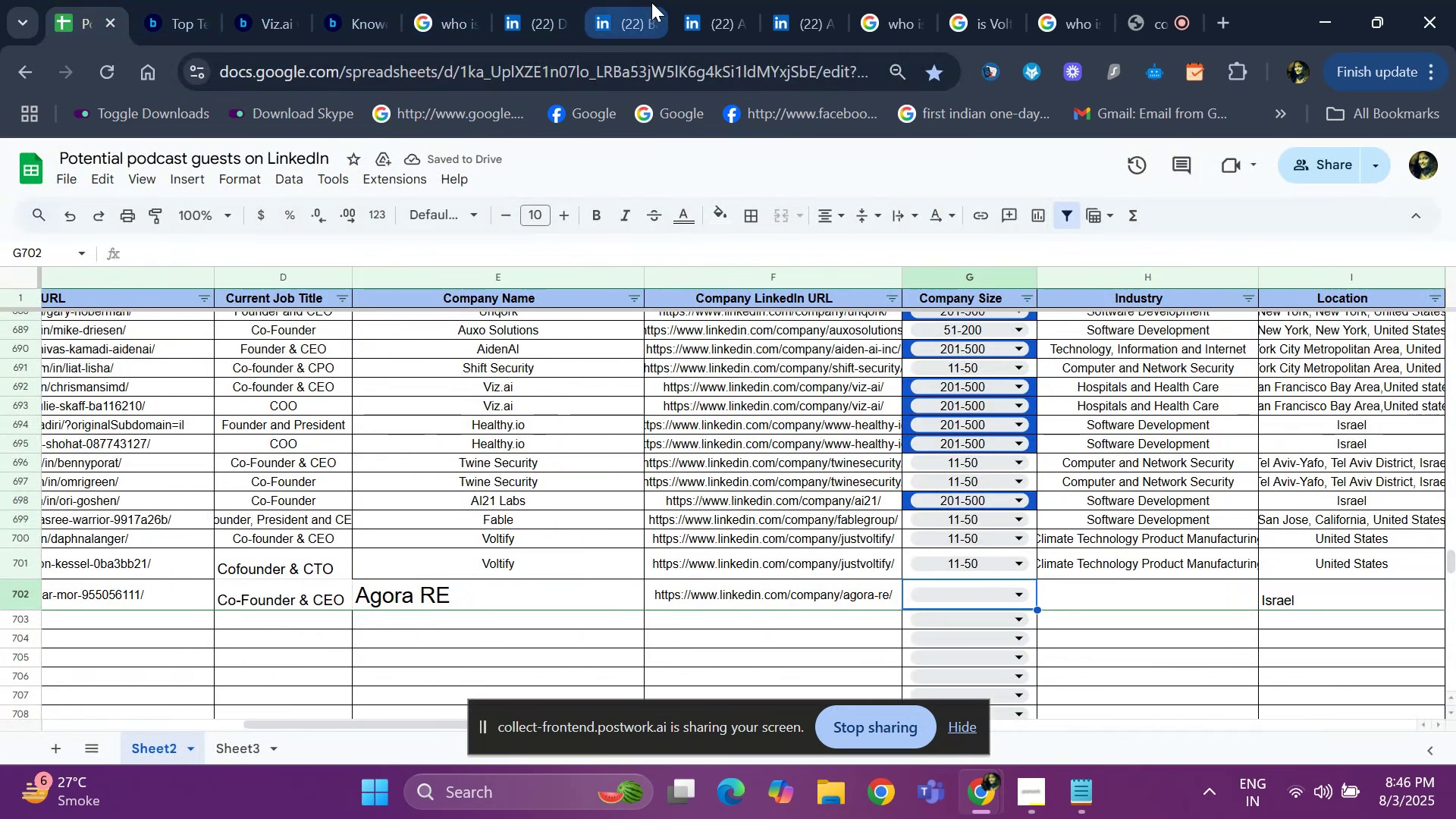 
left_click([686, 19])
 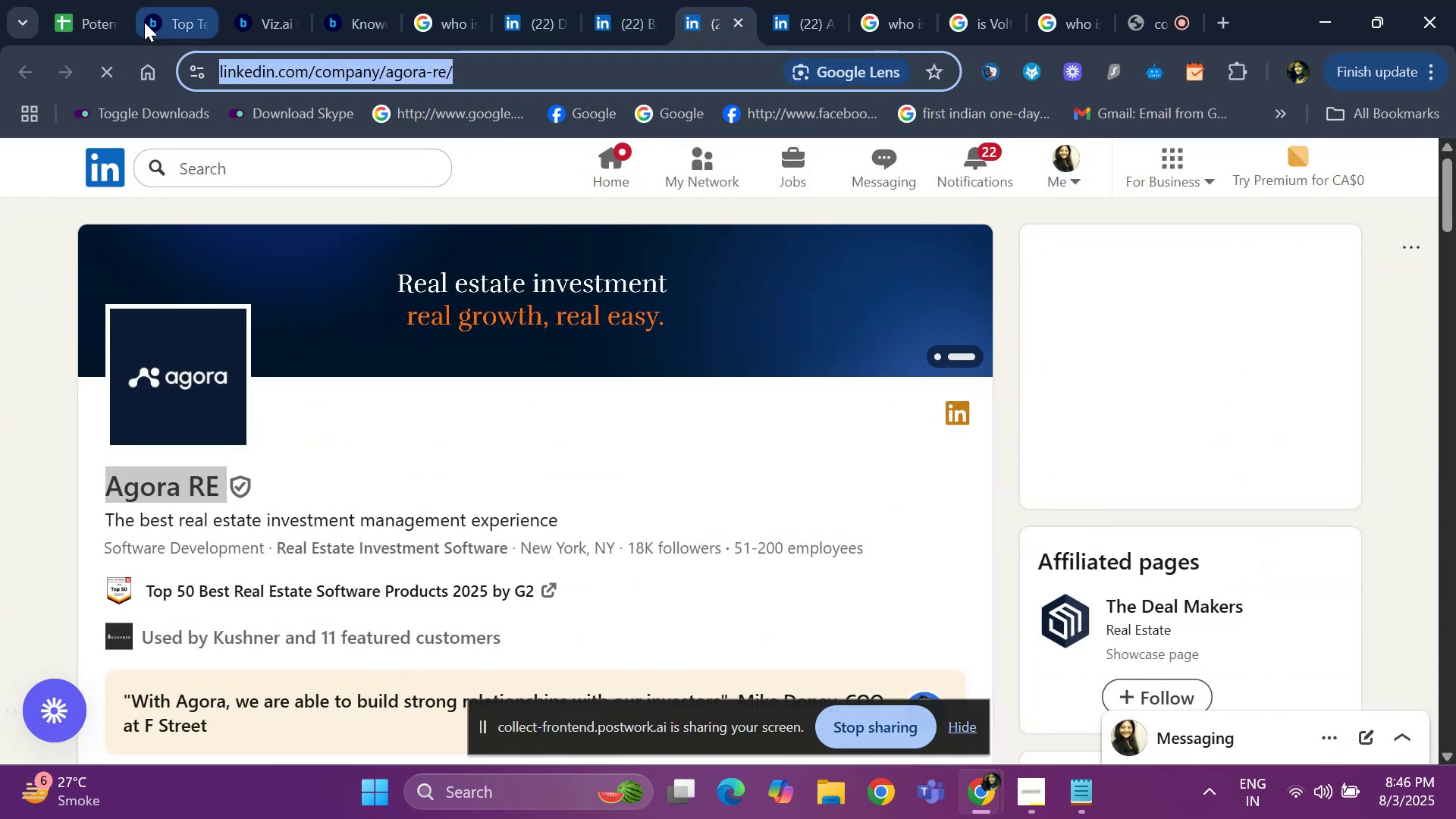 
left_click([95, 8])
 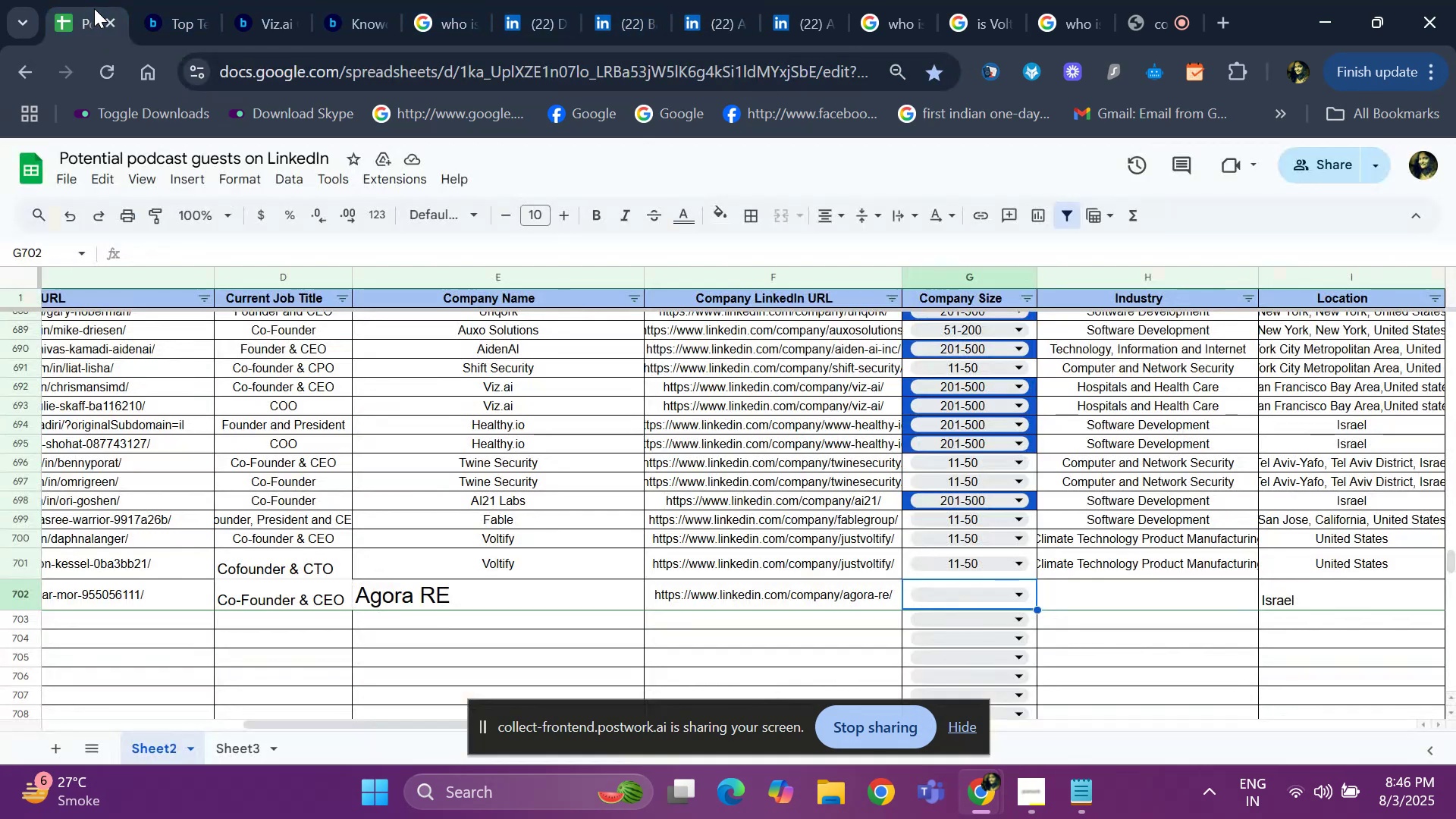 
key(Enter)
 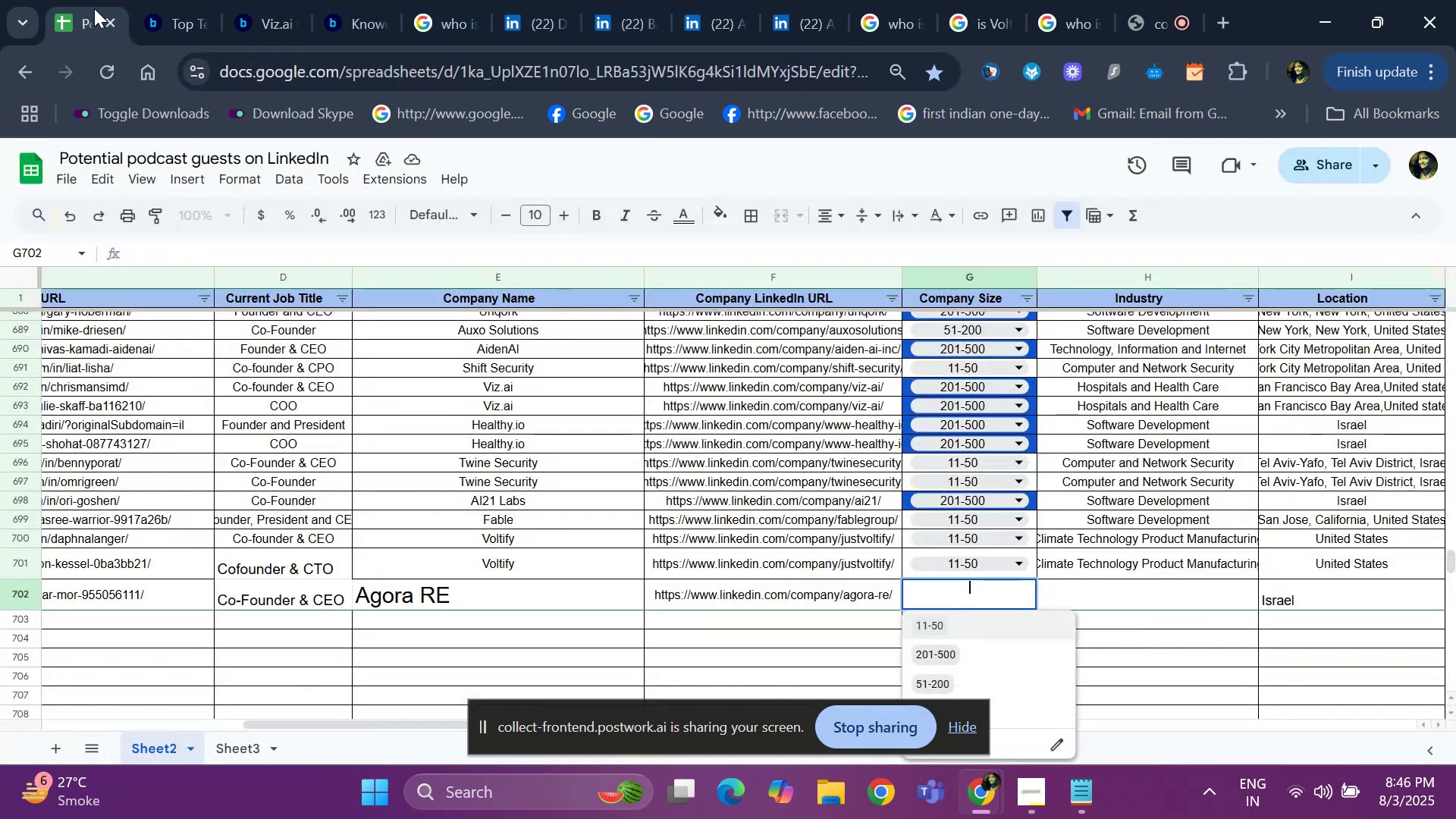 
key(ArrowDown)
 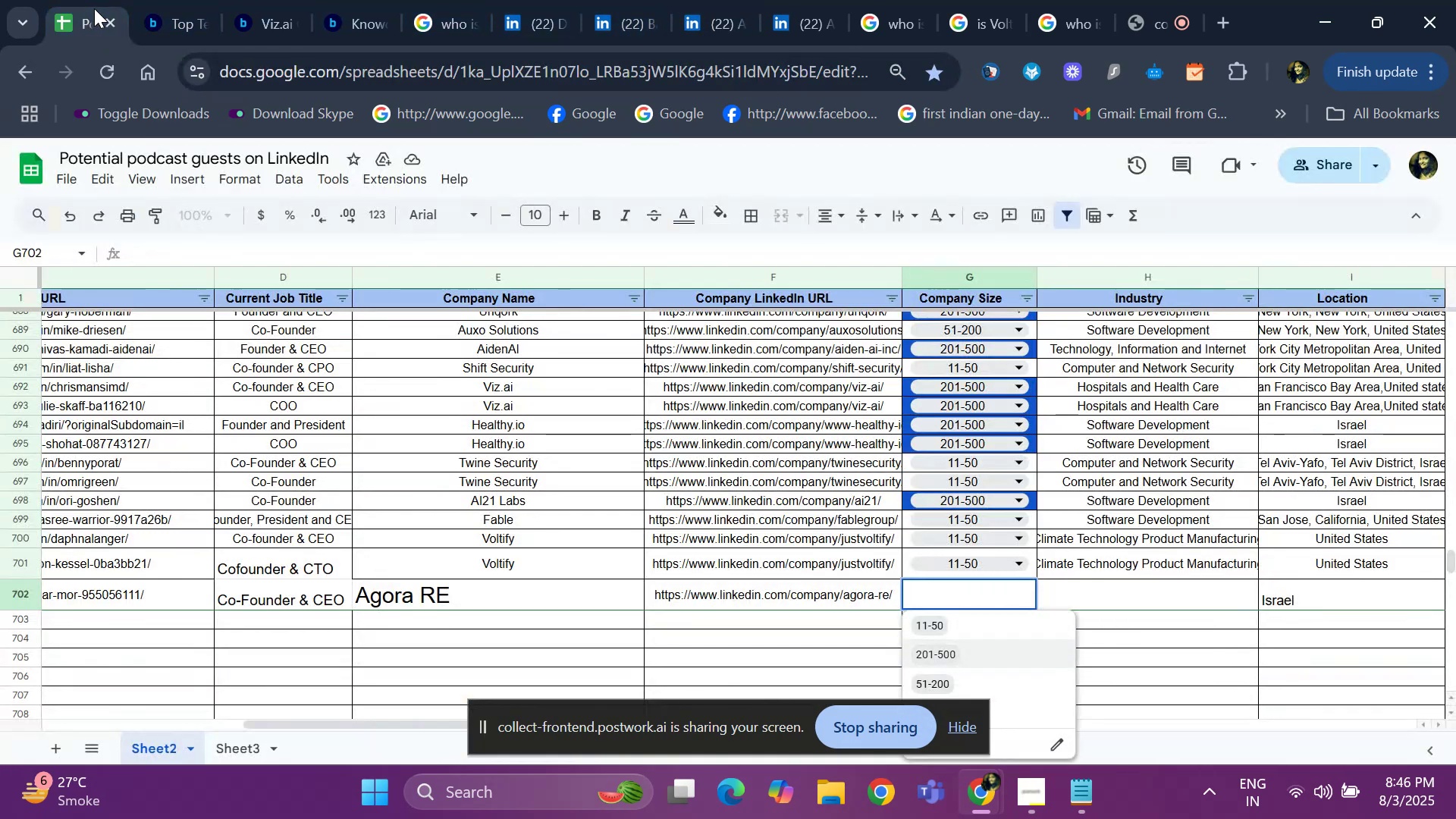 
key(ArrowDown)
 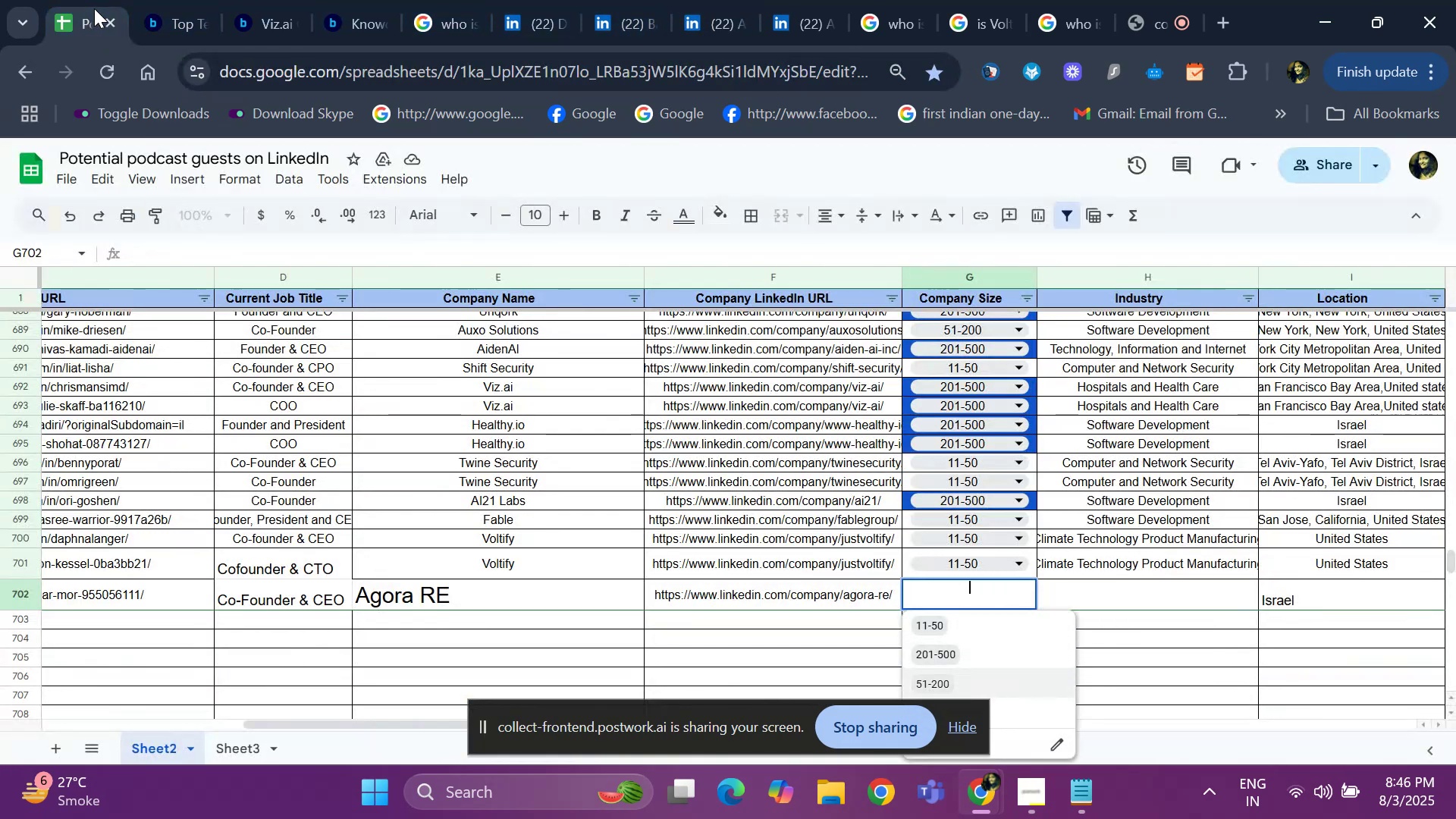 
key(Enter)
 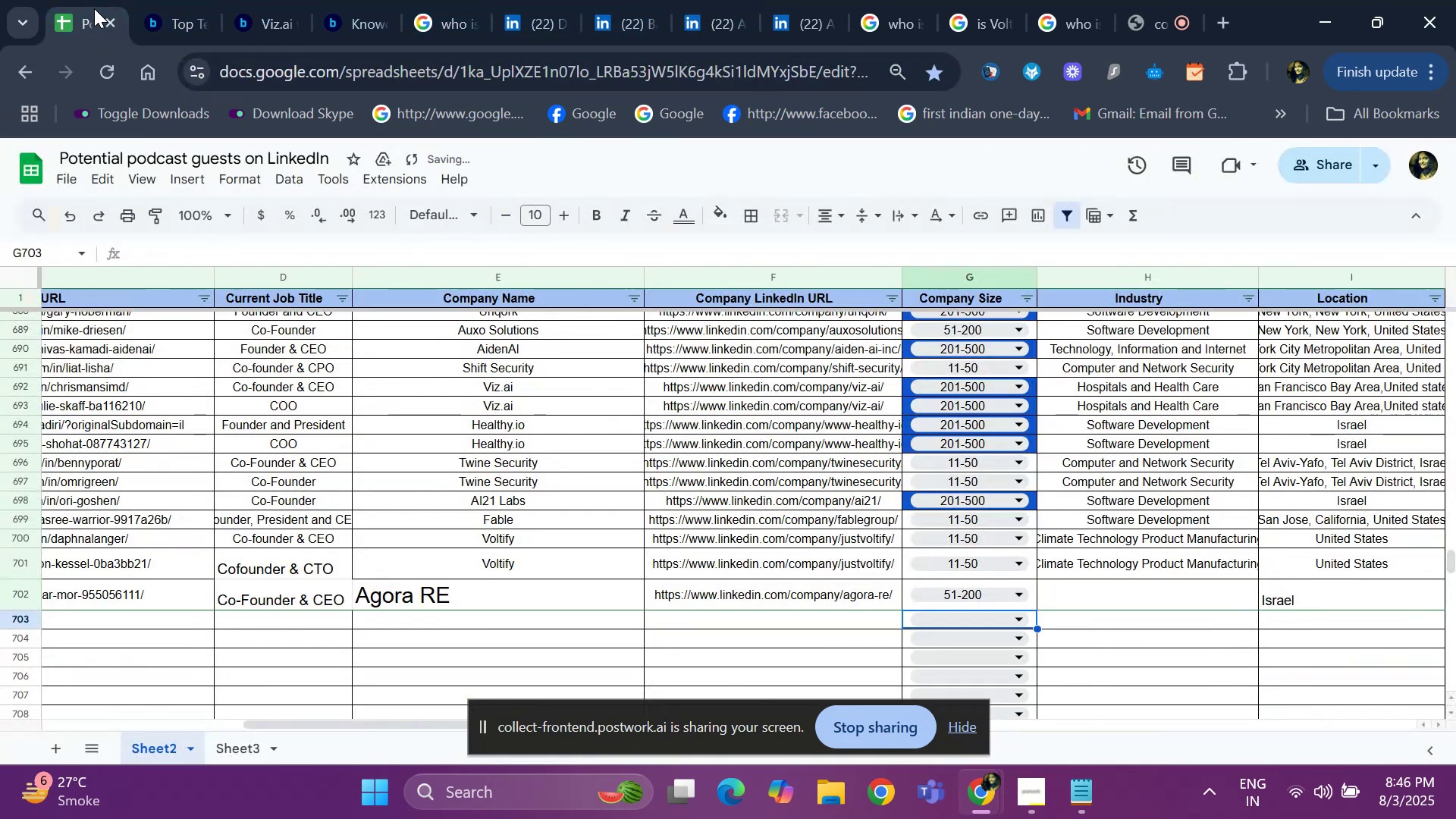 
key(ArrowUp)
 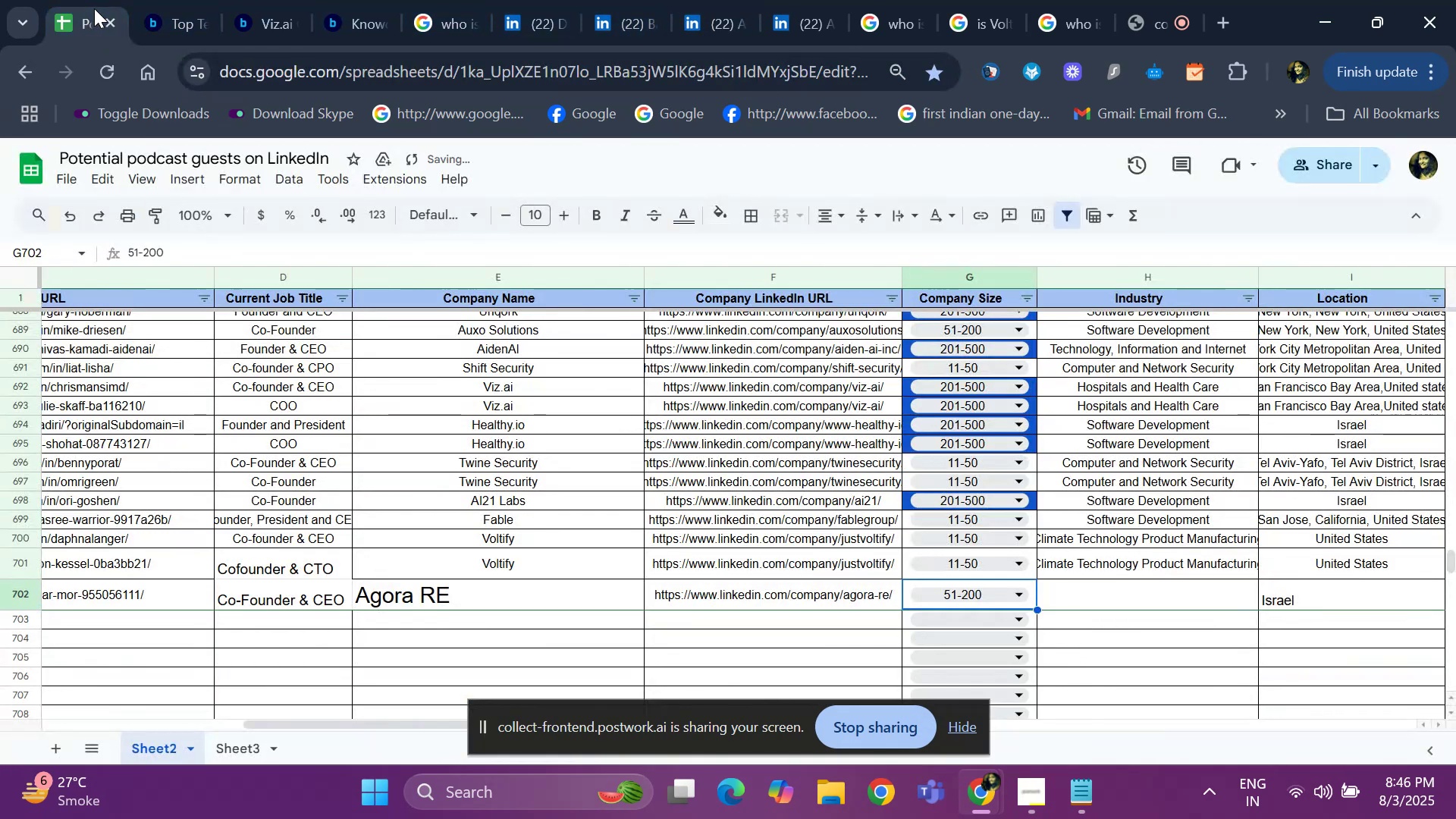 
key(ArrowRight)
 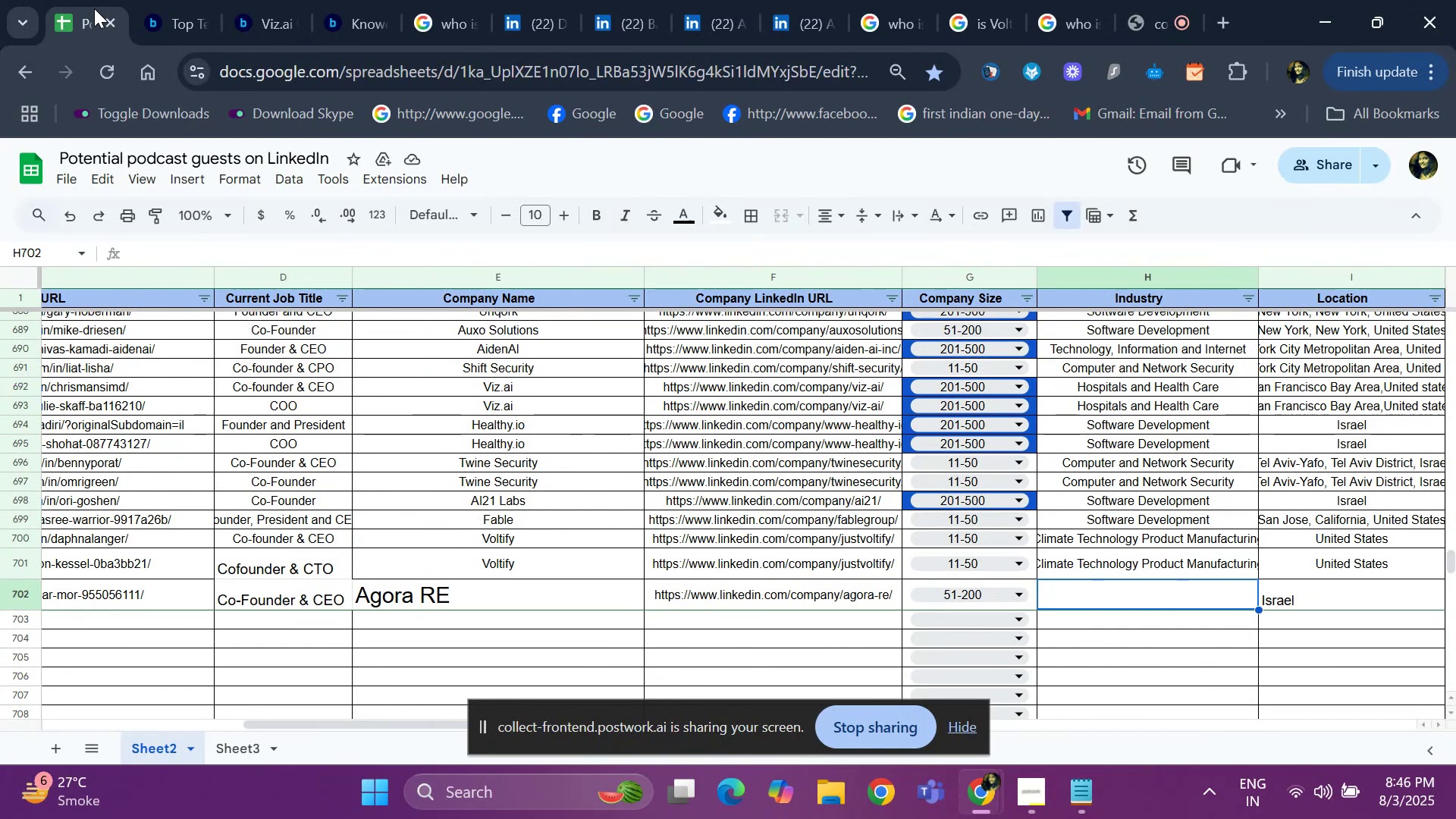 
wait(10.0)
 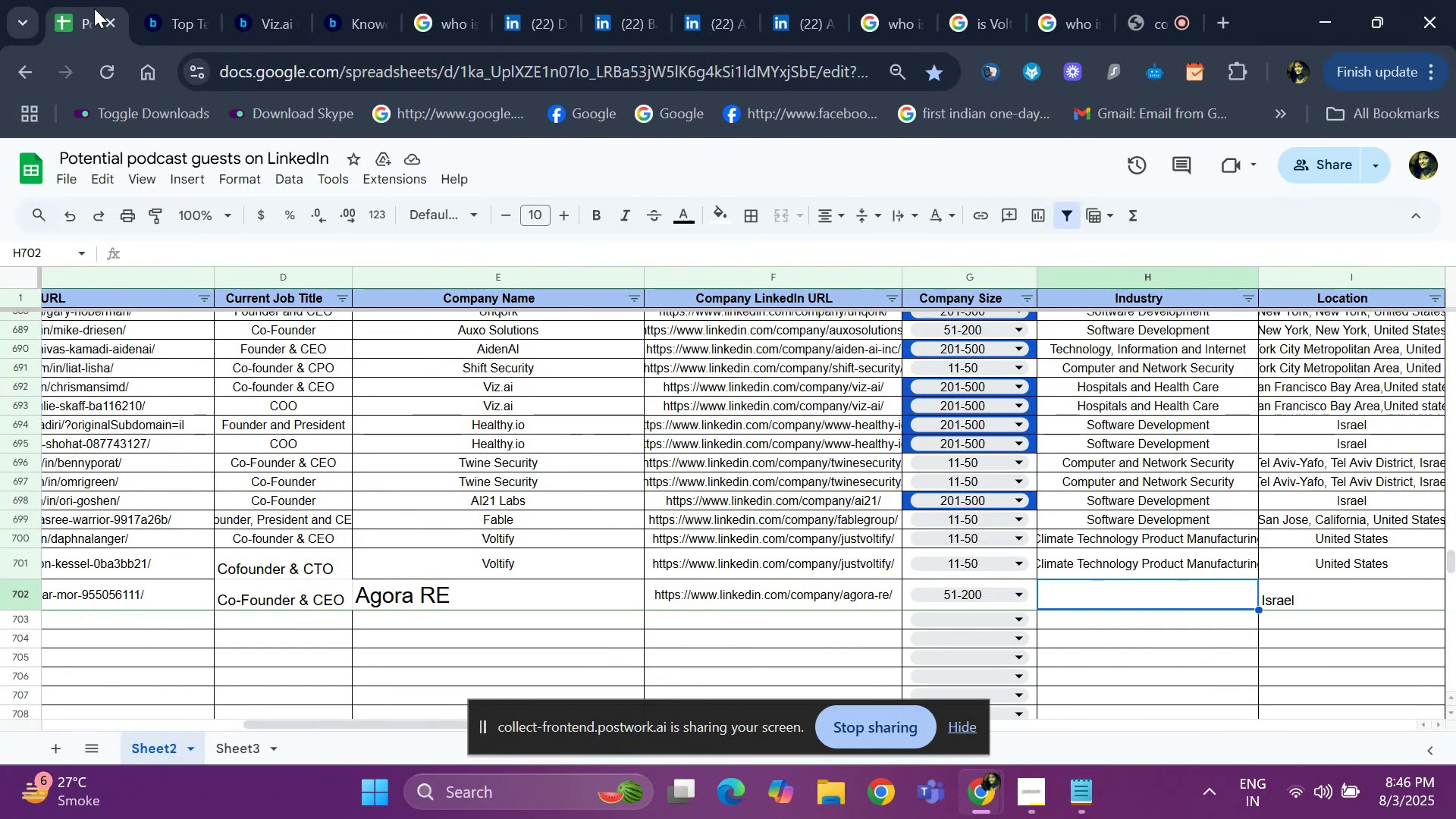 
left_click([637, 32])
 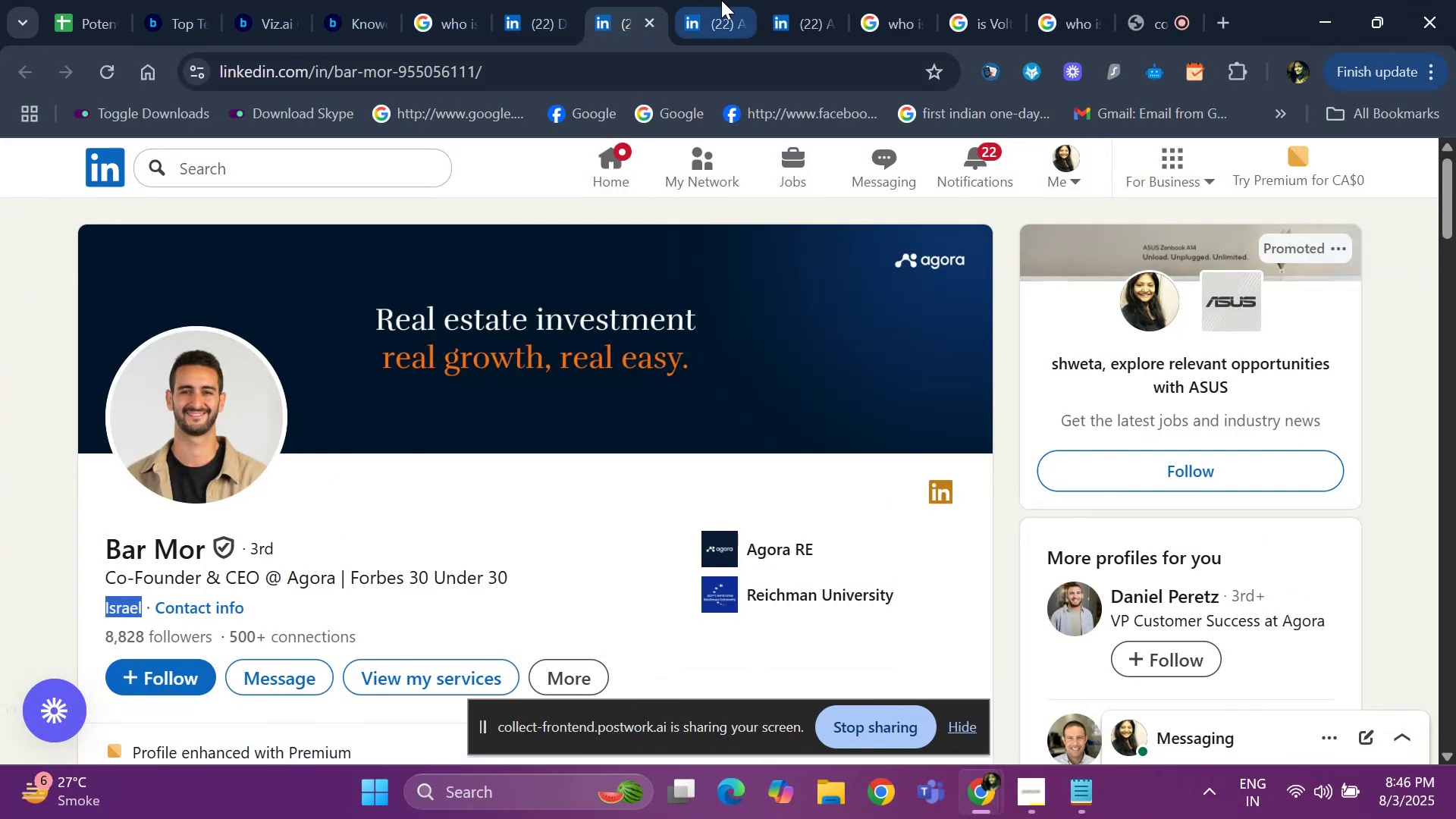 
left_click([712, 14])
 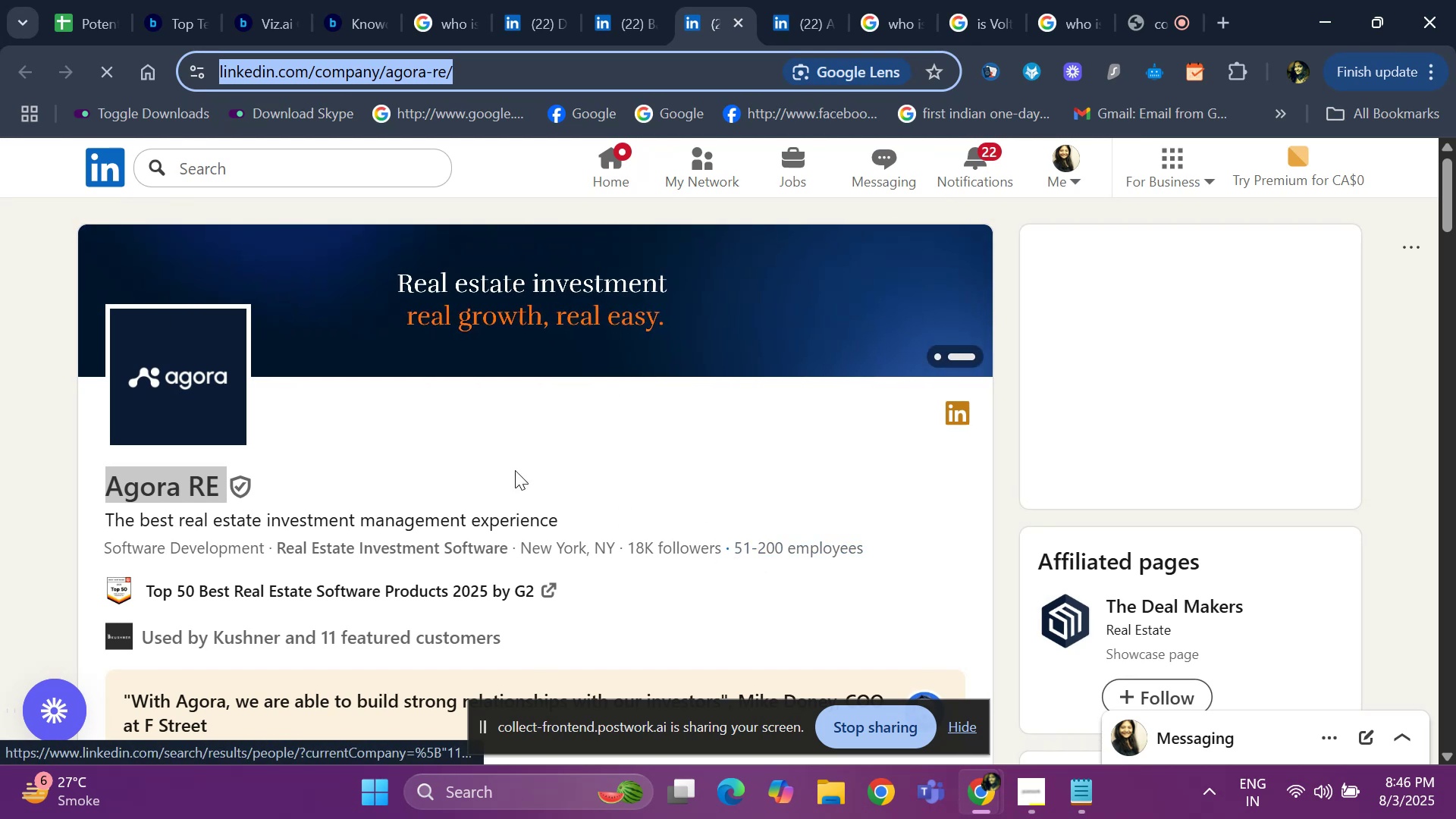 
left_click([57, 21])
 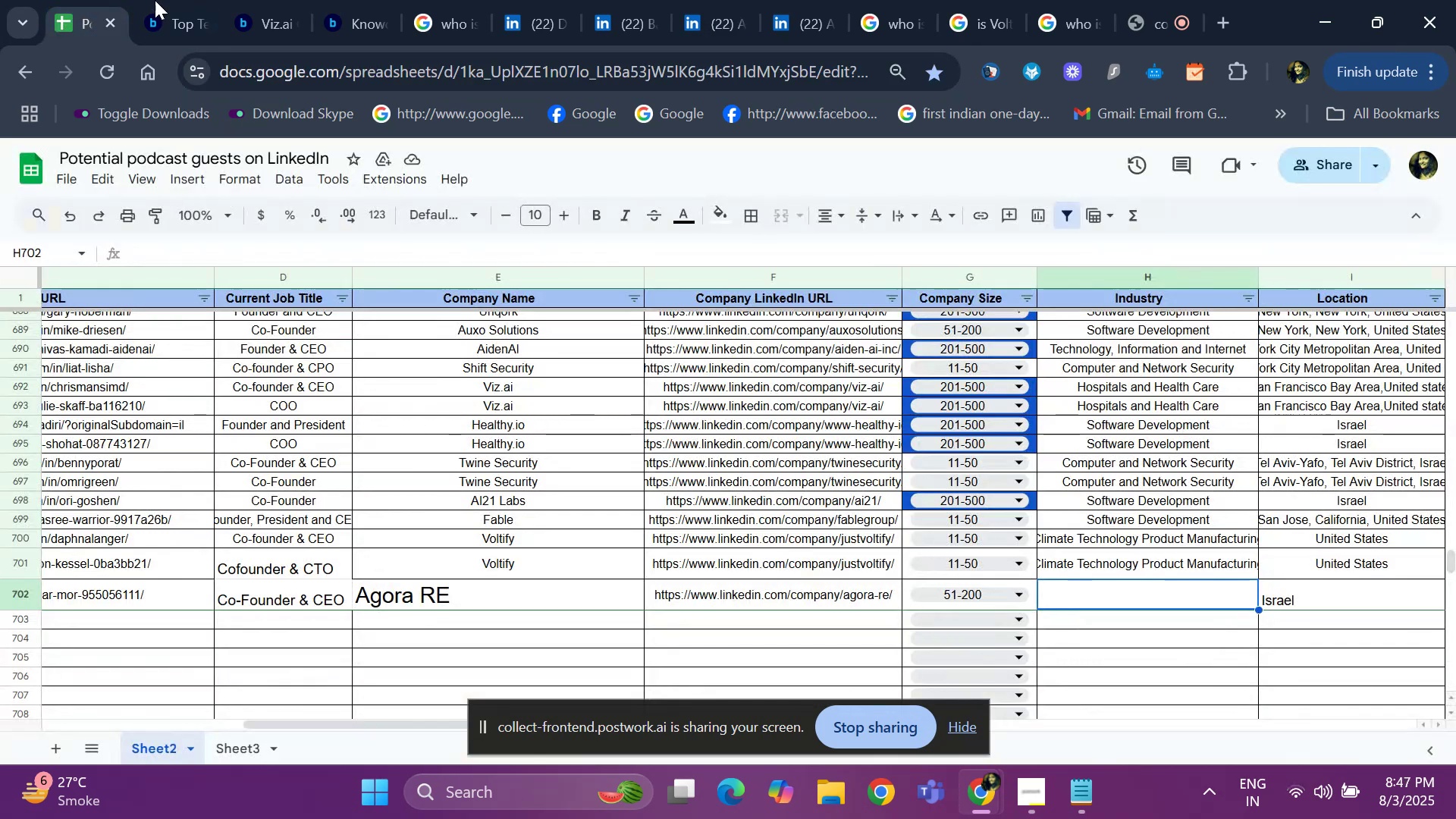 
left_click([595, 14])
 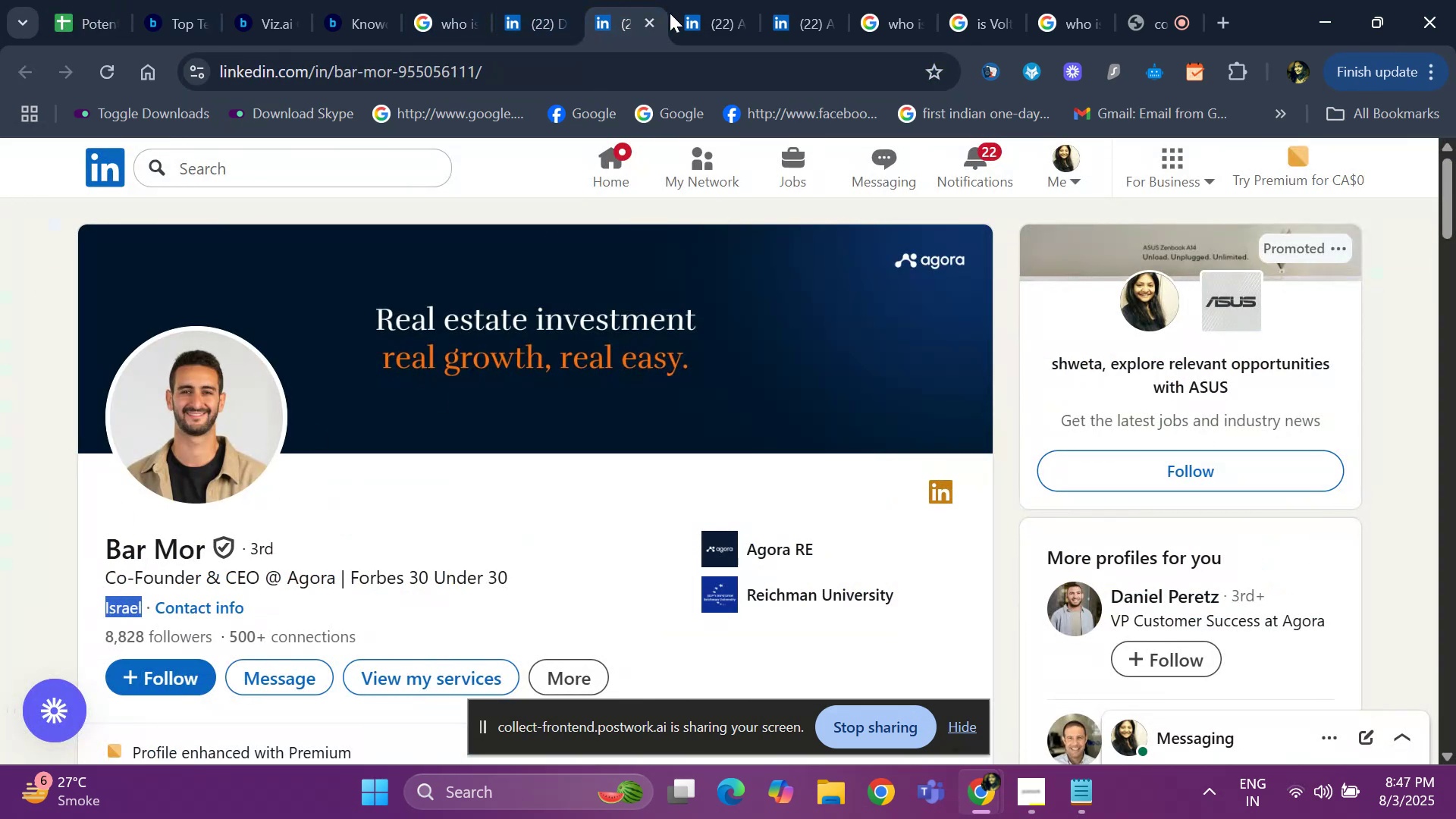 
left_click([695, 18])
 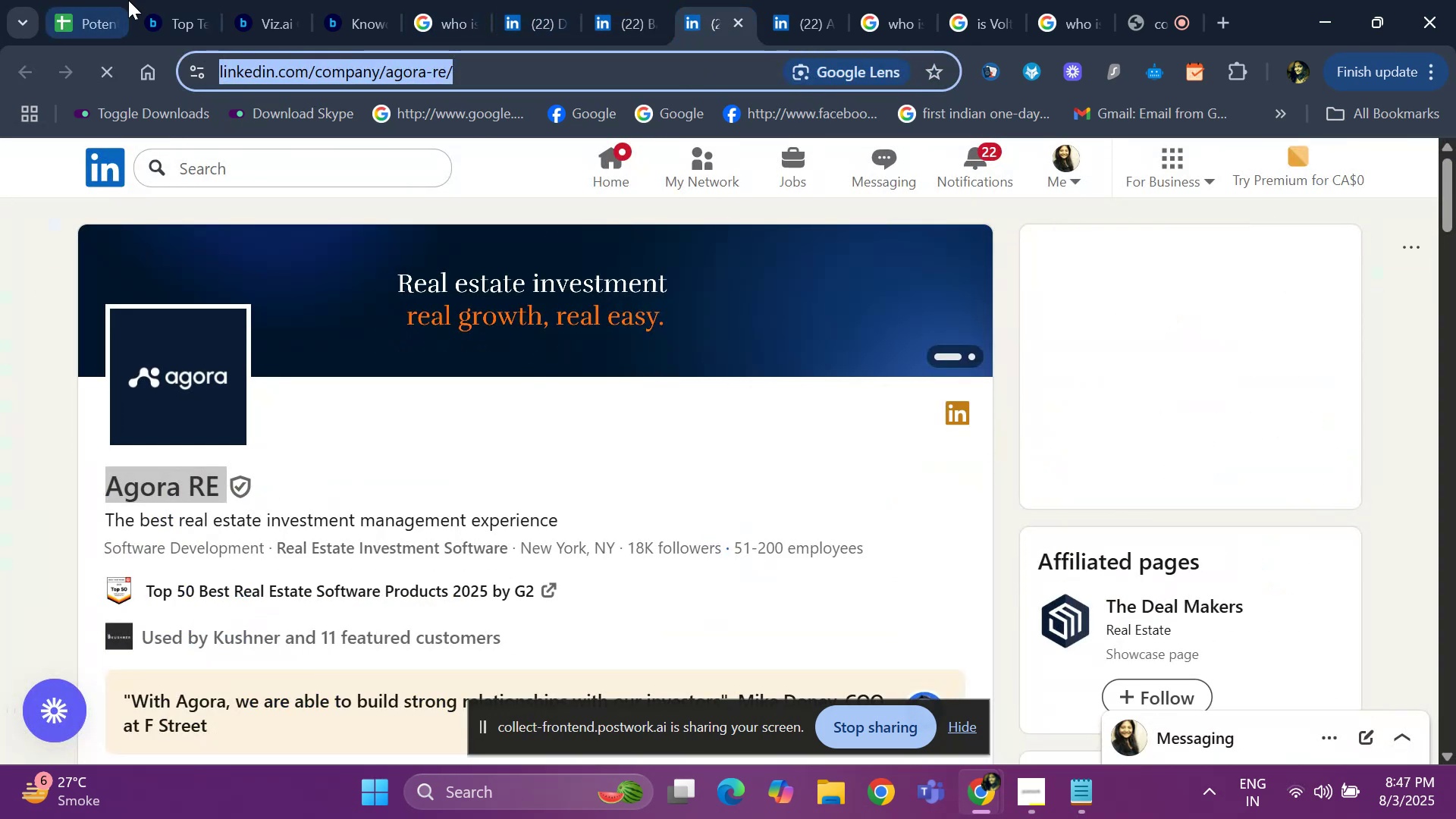 
left_click([71, 26])
 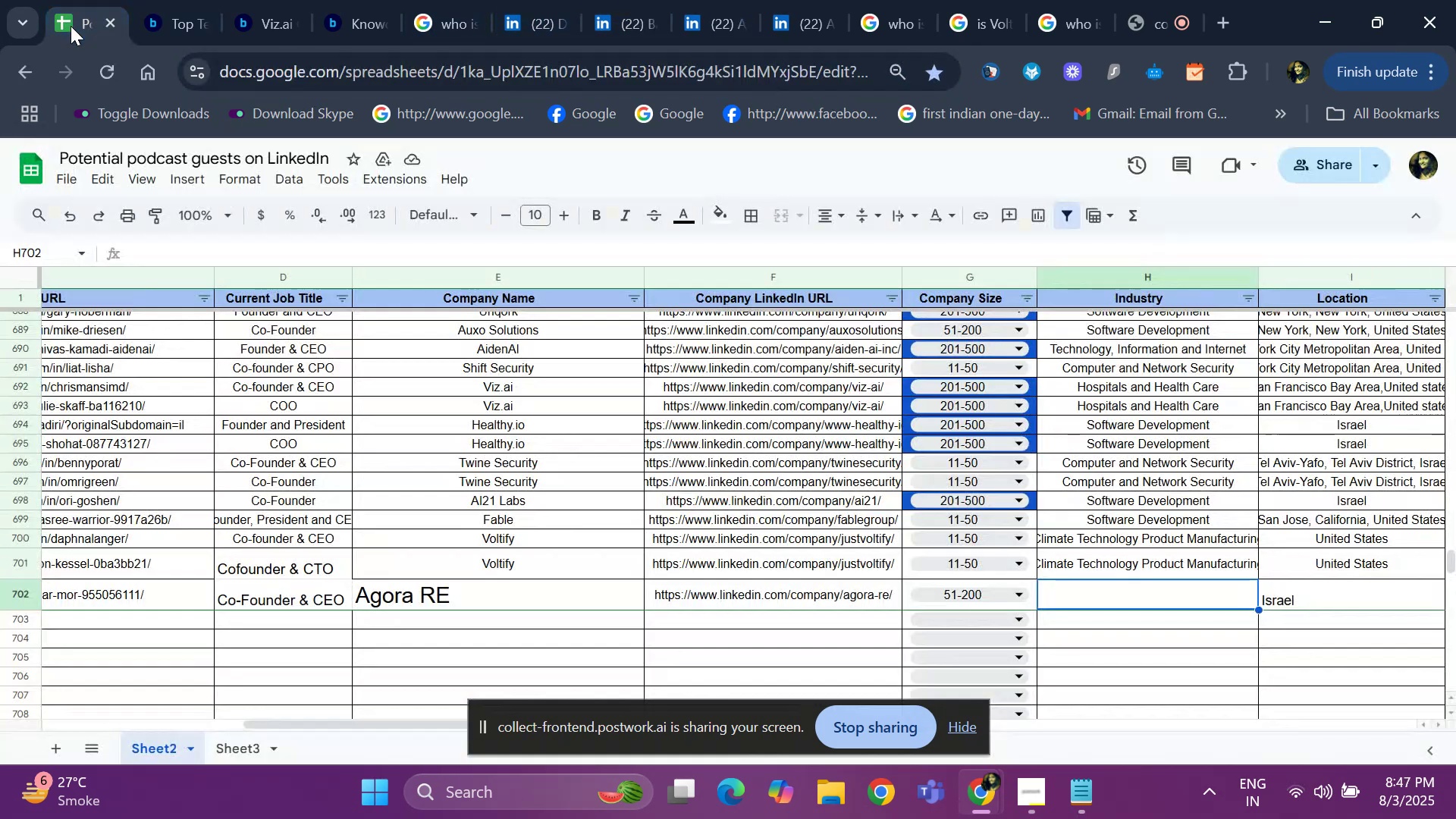 
type(so)
 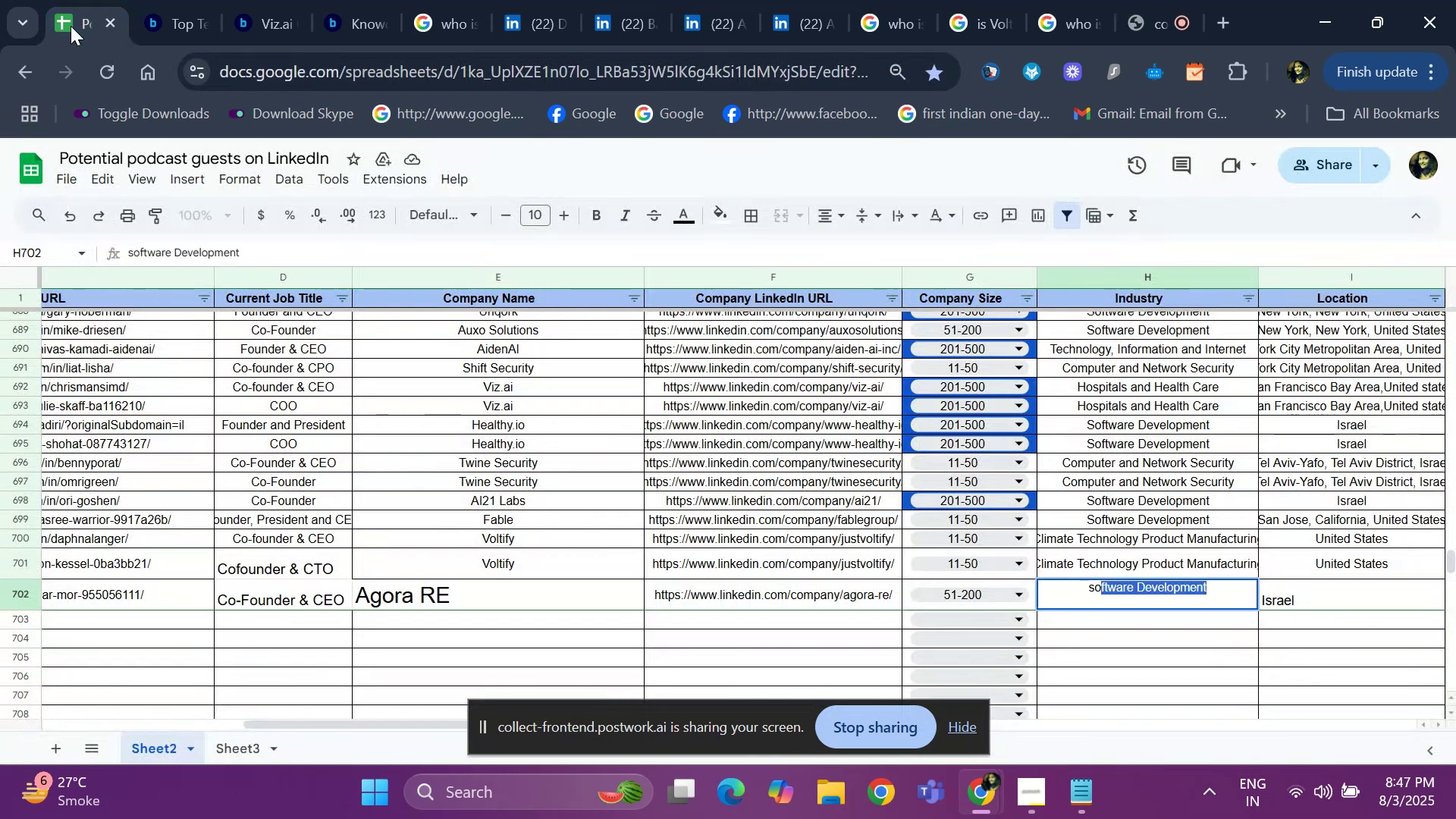 
key(Enter)
 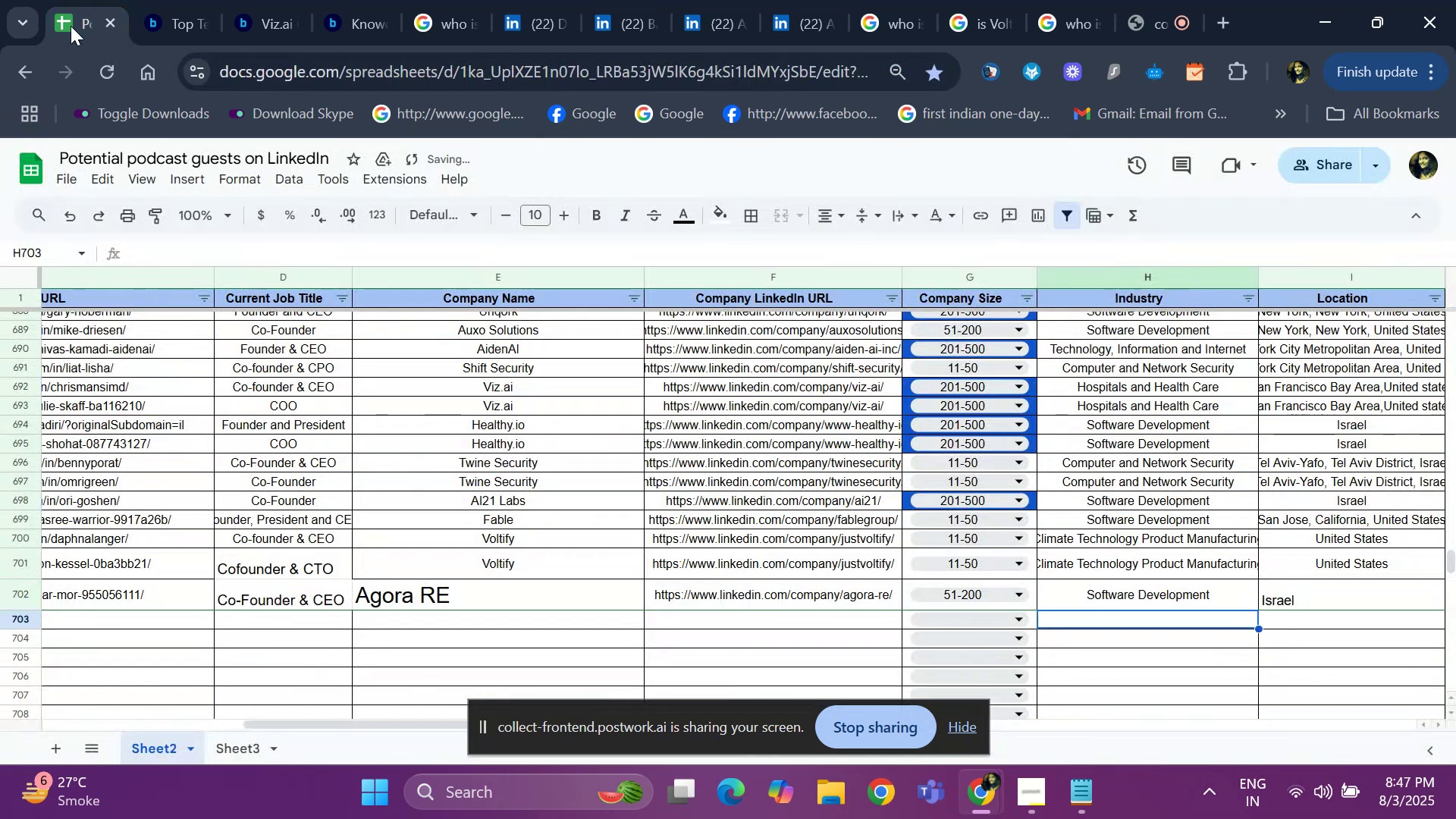 
key(ArrowUp)
 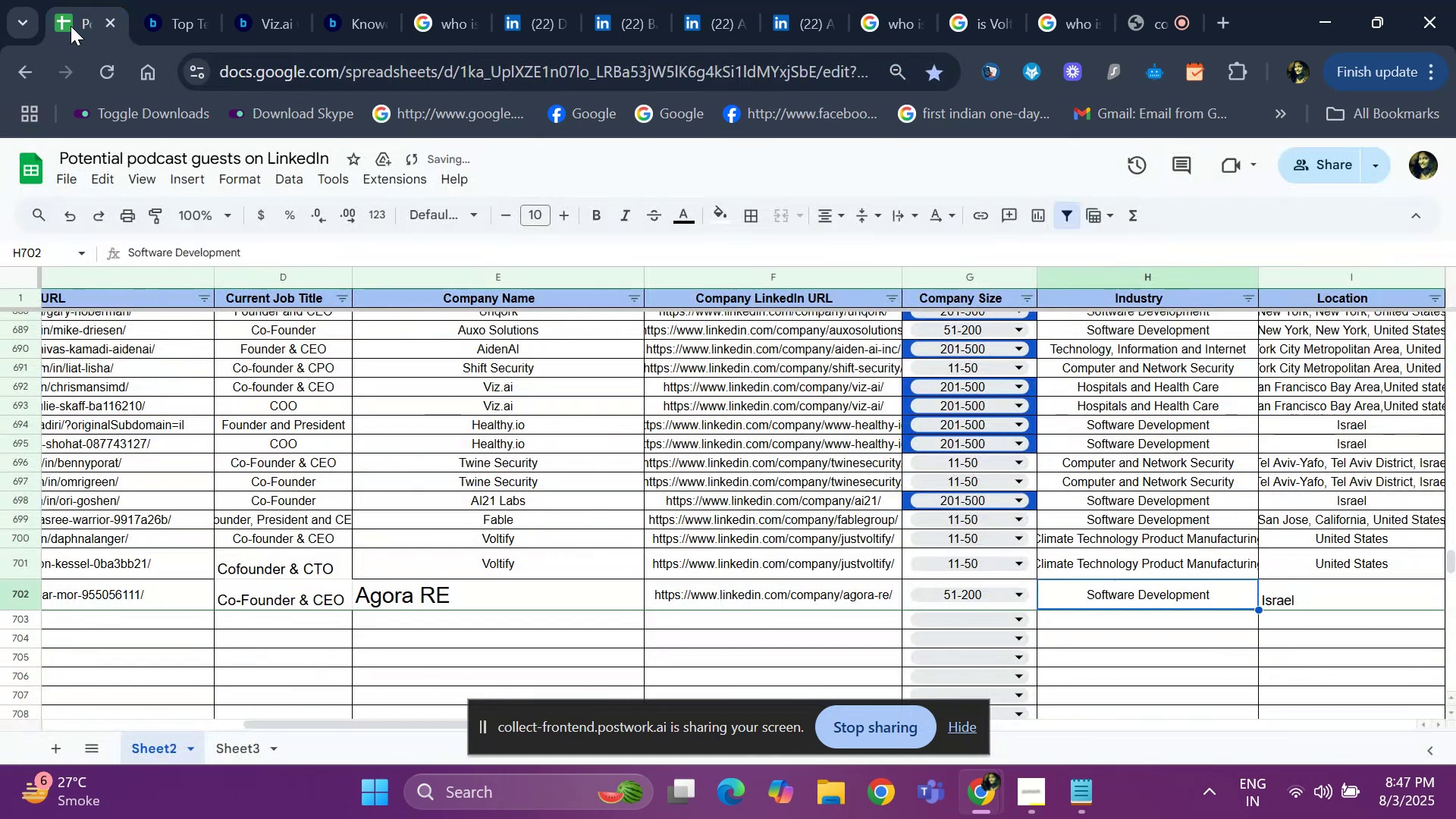 
key(ArrowRight)
 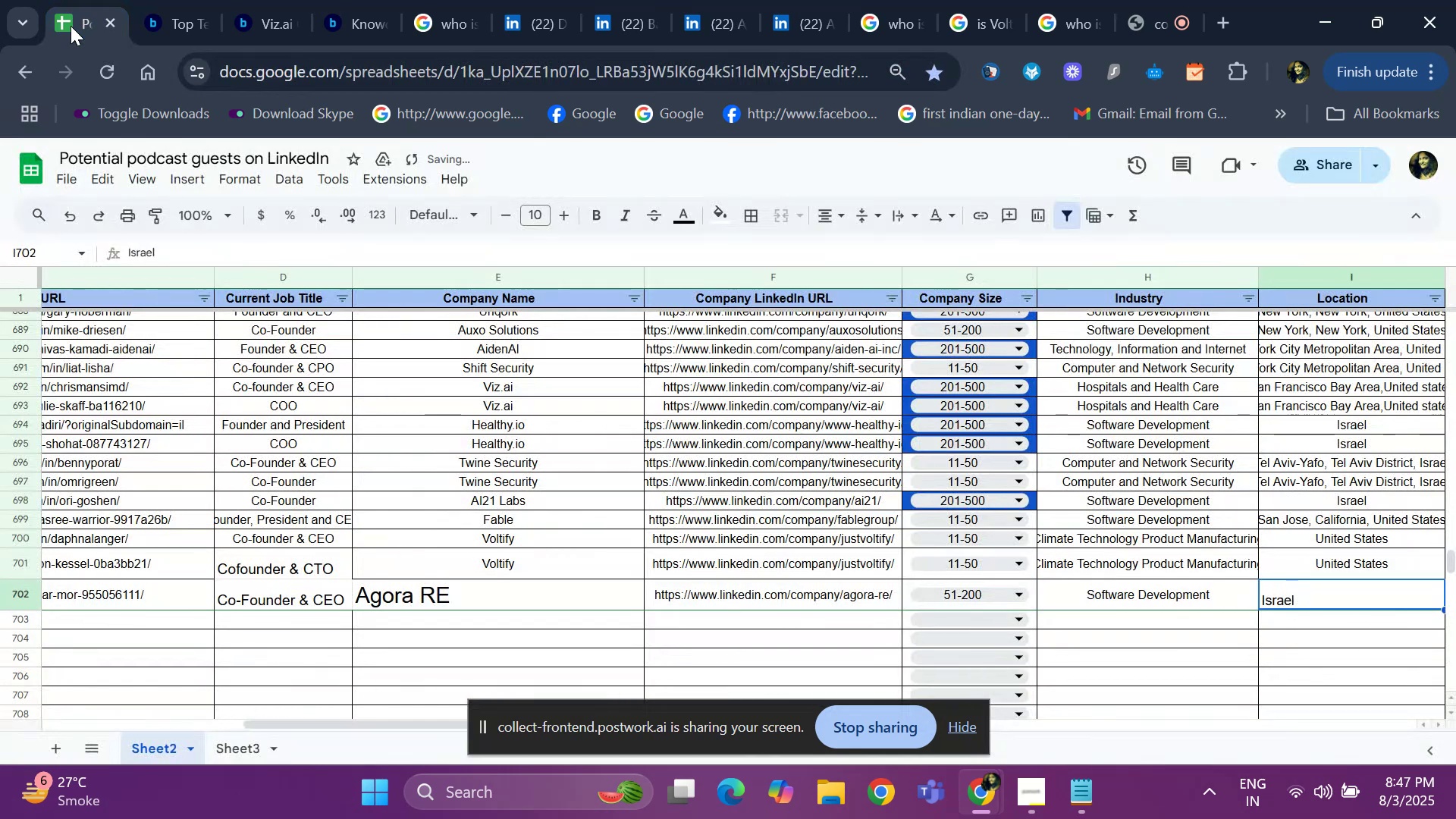 
key(ArrowRight)
 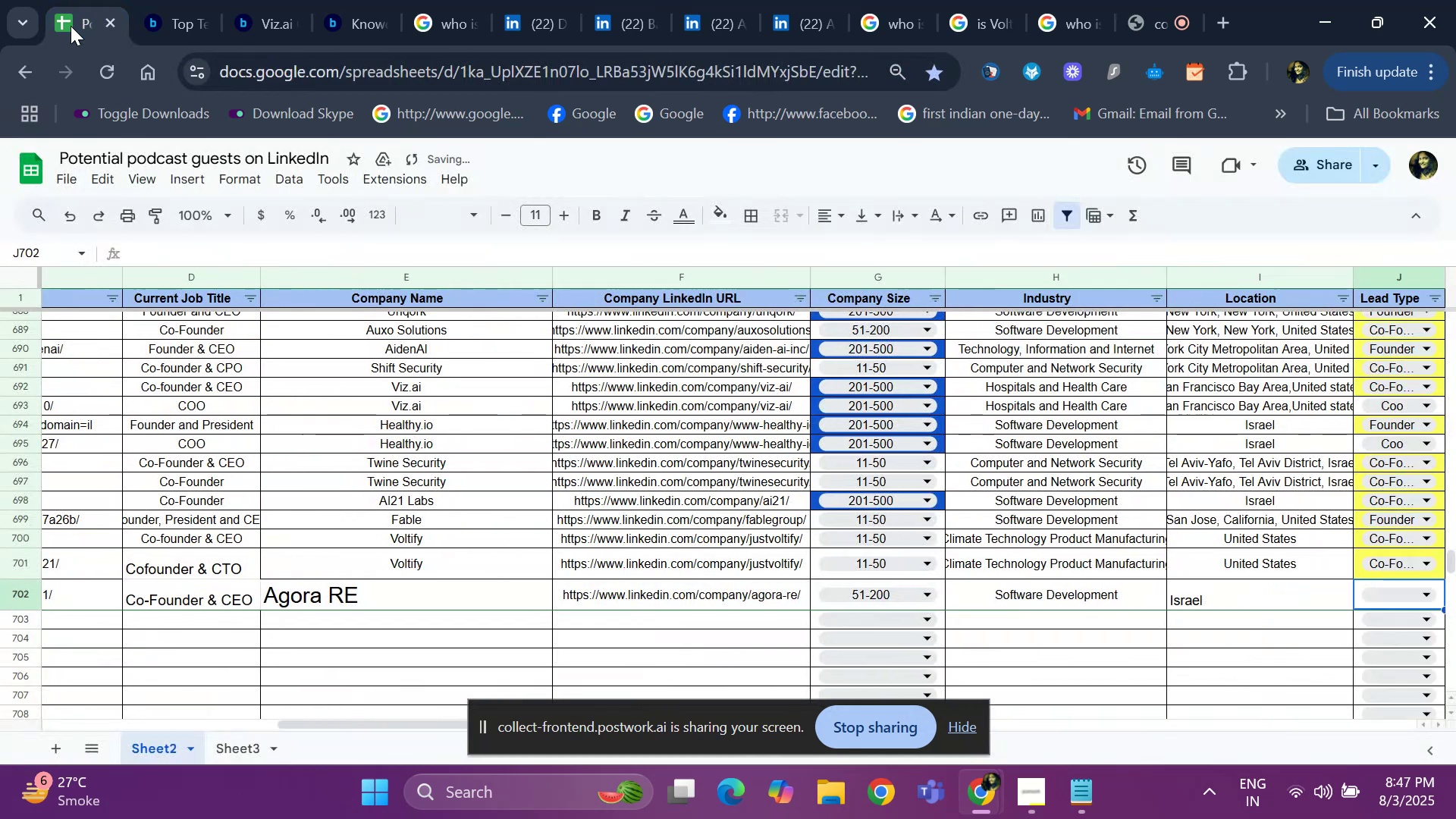 
key(ArrowRight)
 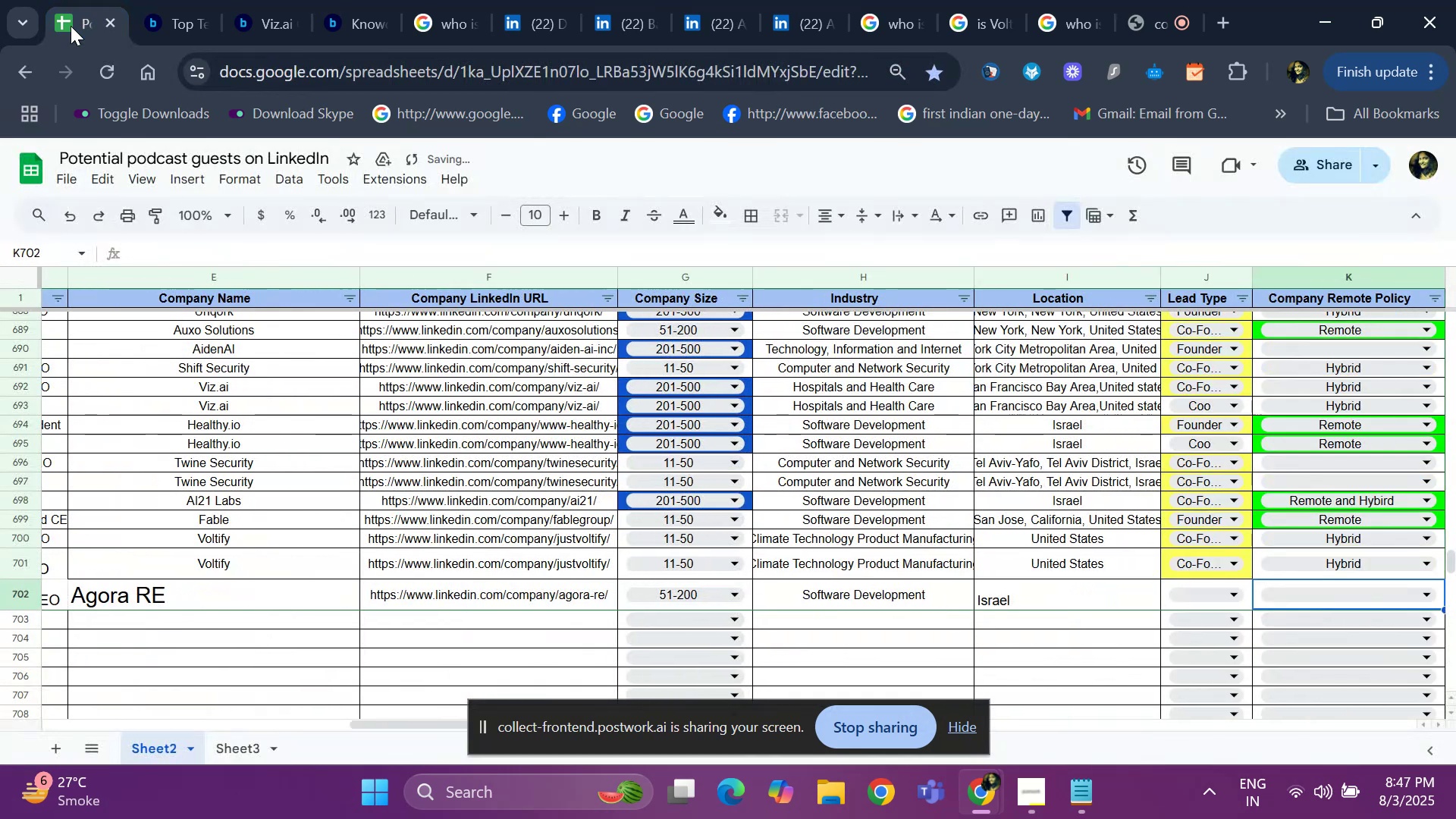 
key(ArrowLeft)
 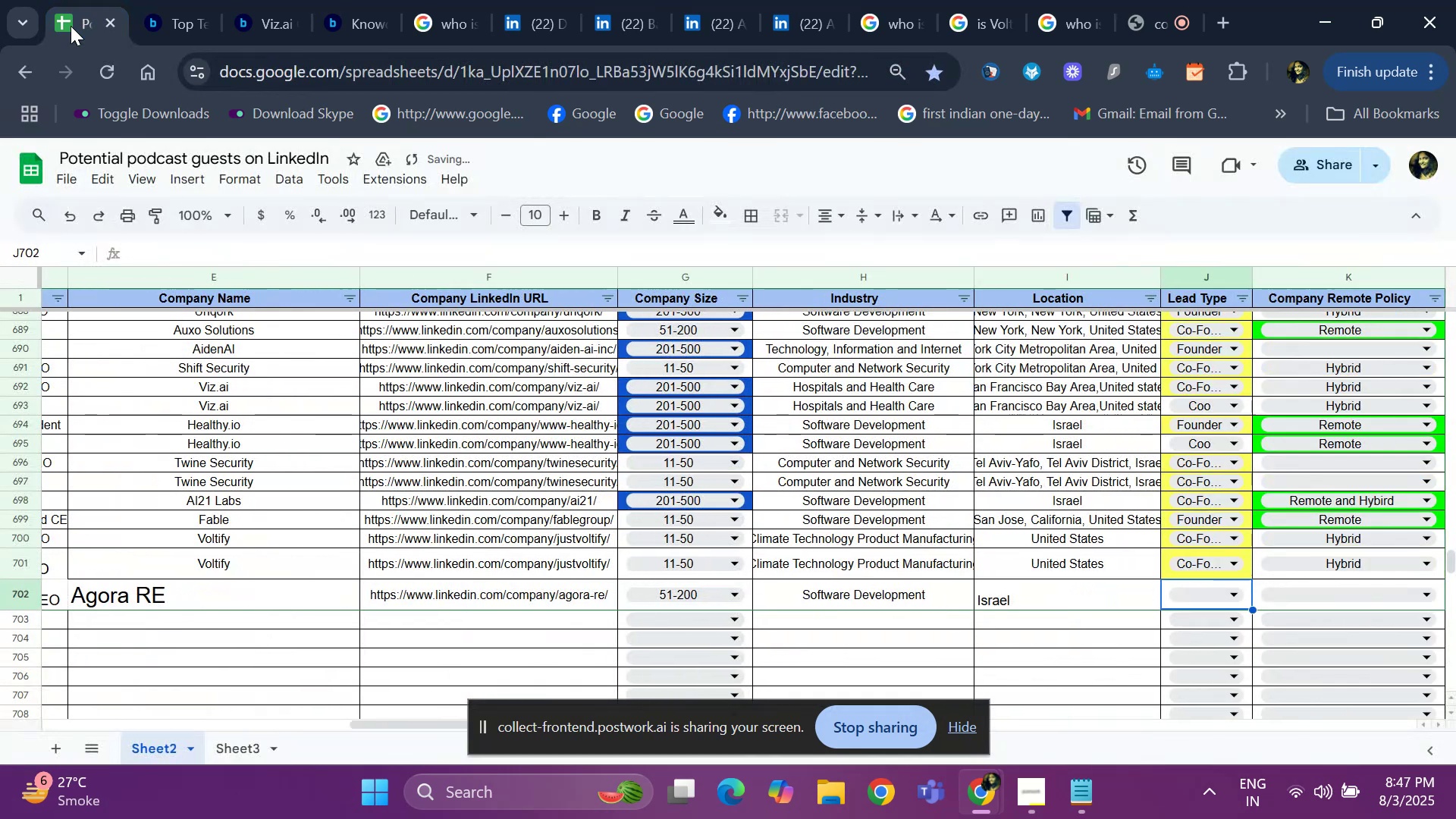 
hold_key(key=ArrowLeft, duration=0.57)
 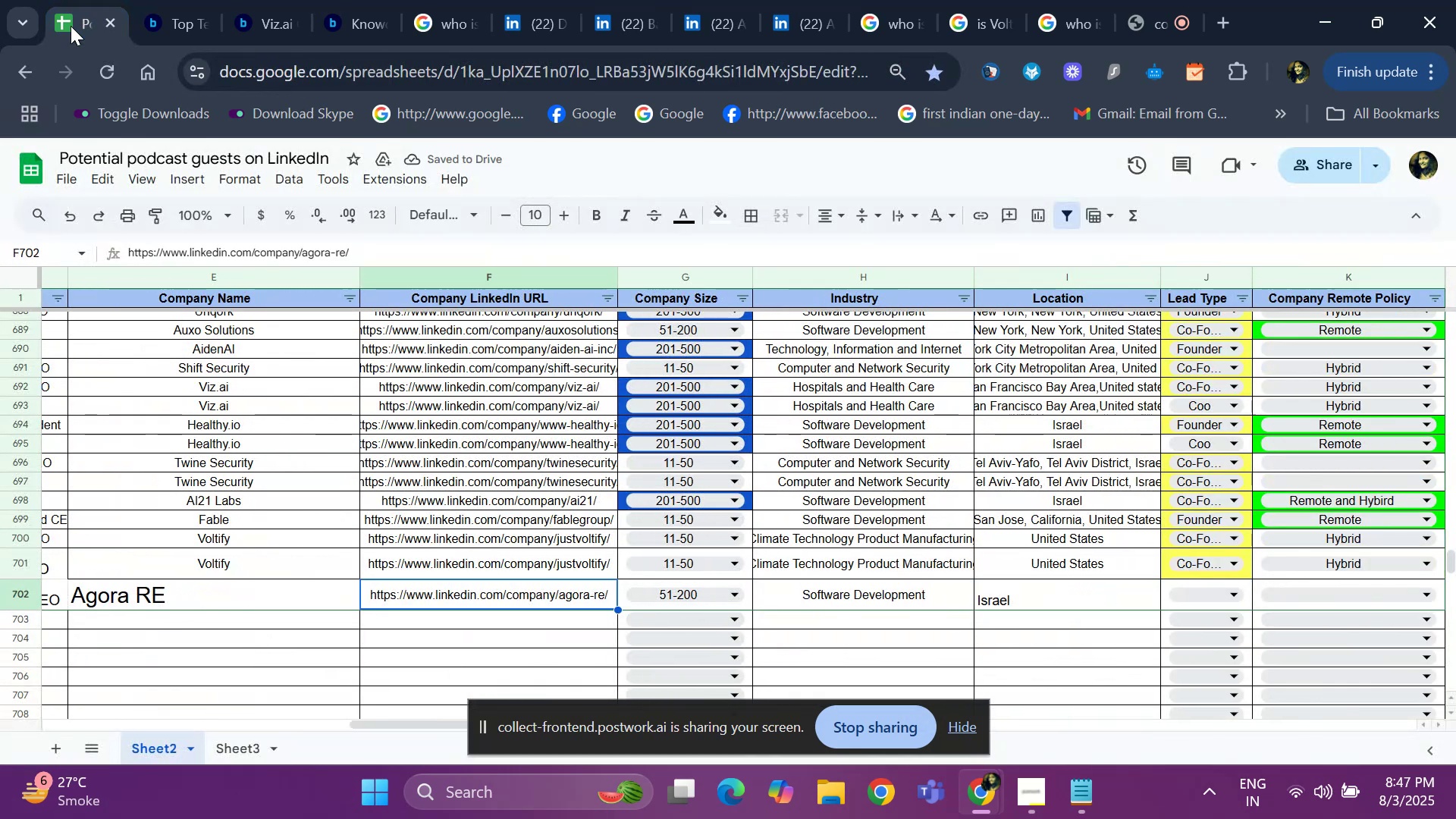 
key(ArrowLeft)
 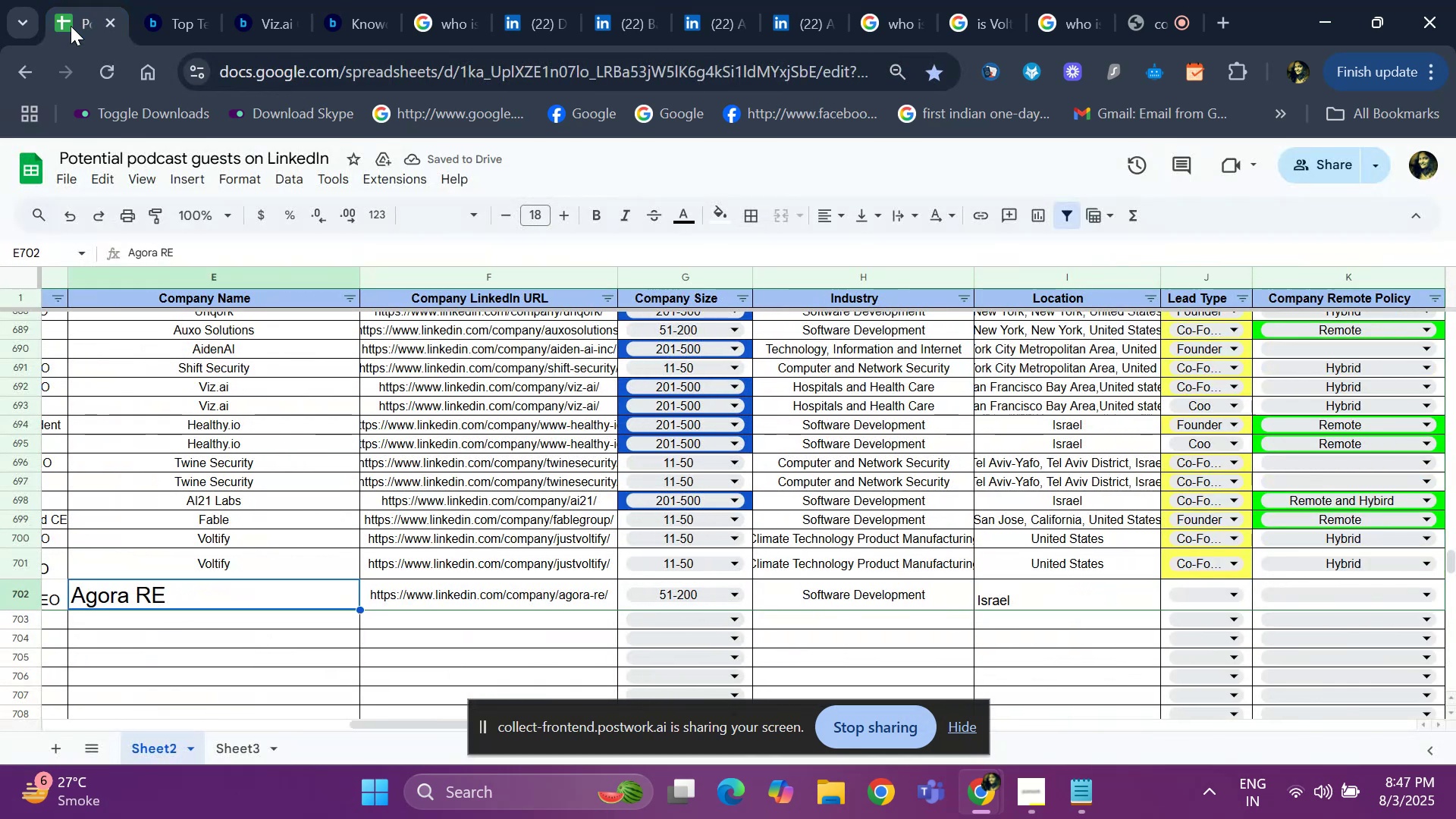 
key(ArrowLeft)
 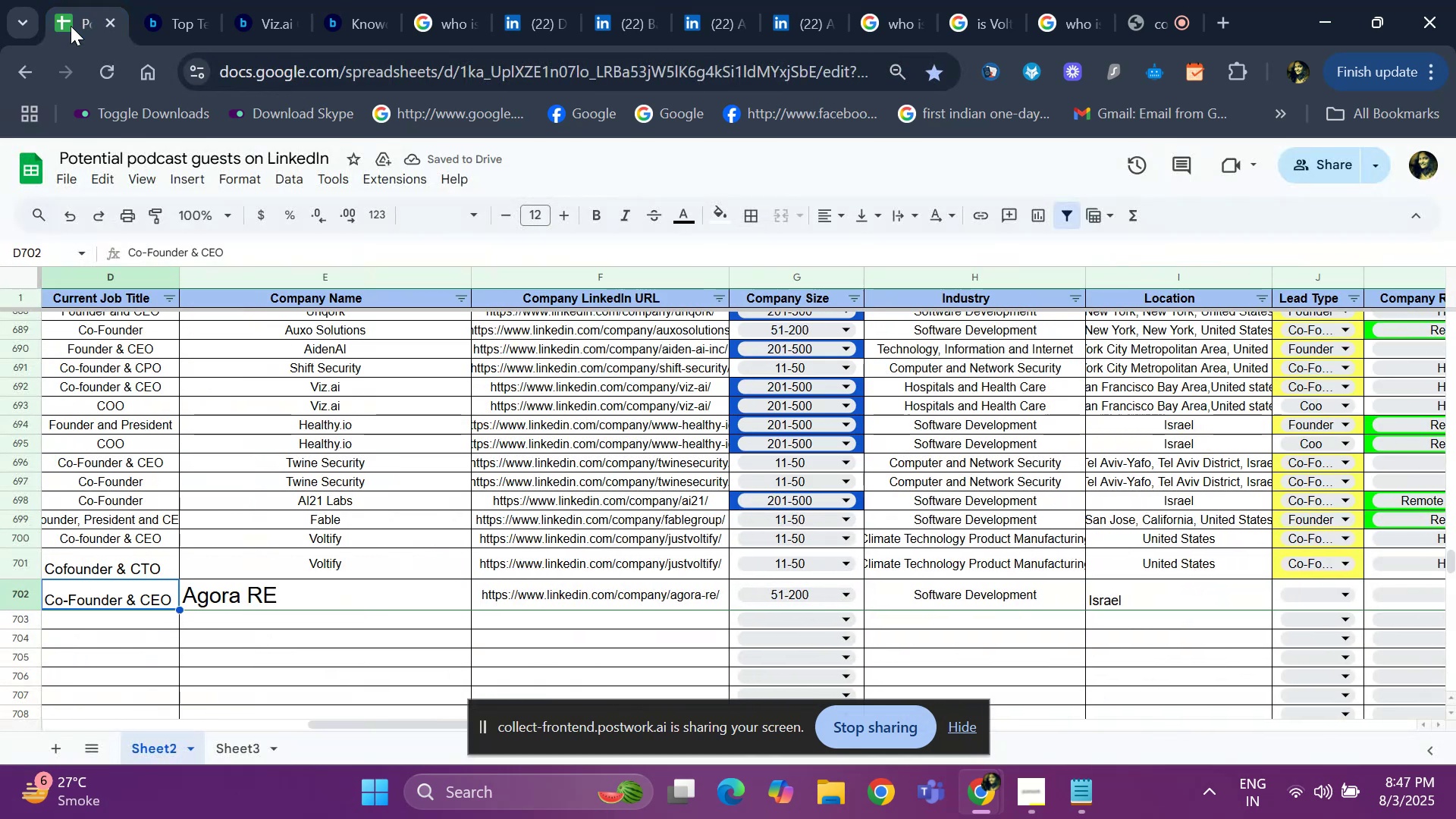 
key(ArrowRight)
 